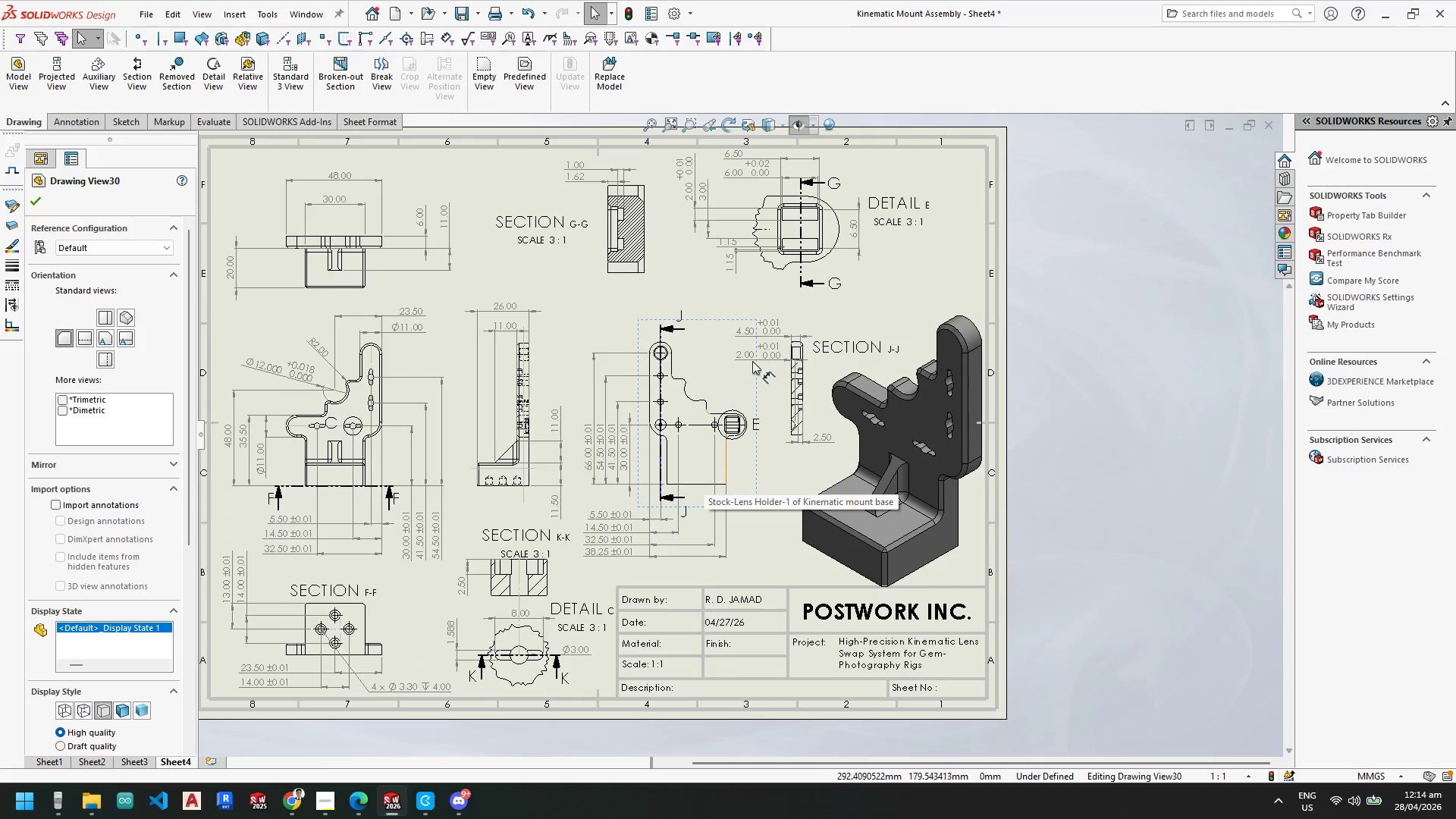 
scroll: coordinate [691, 513], scroll_direction: down, amount: 19.0
 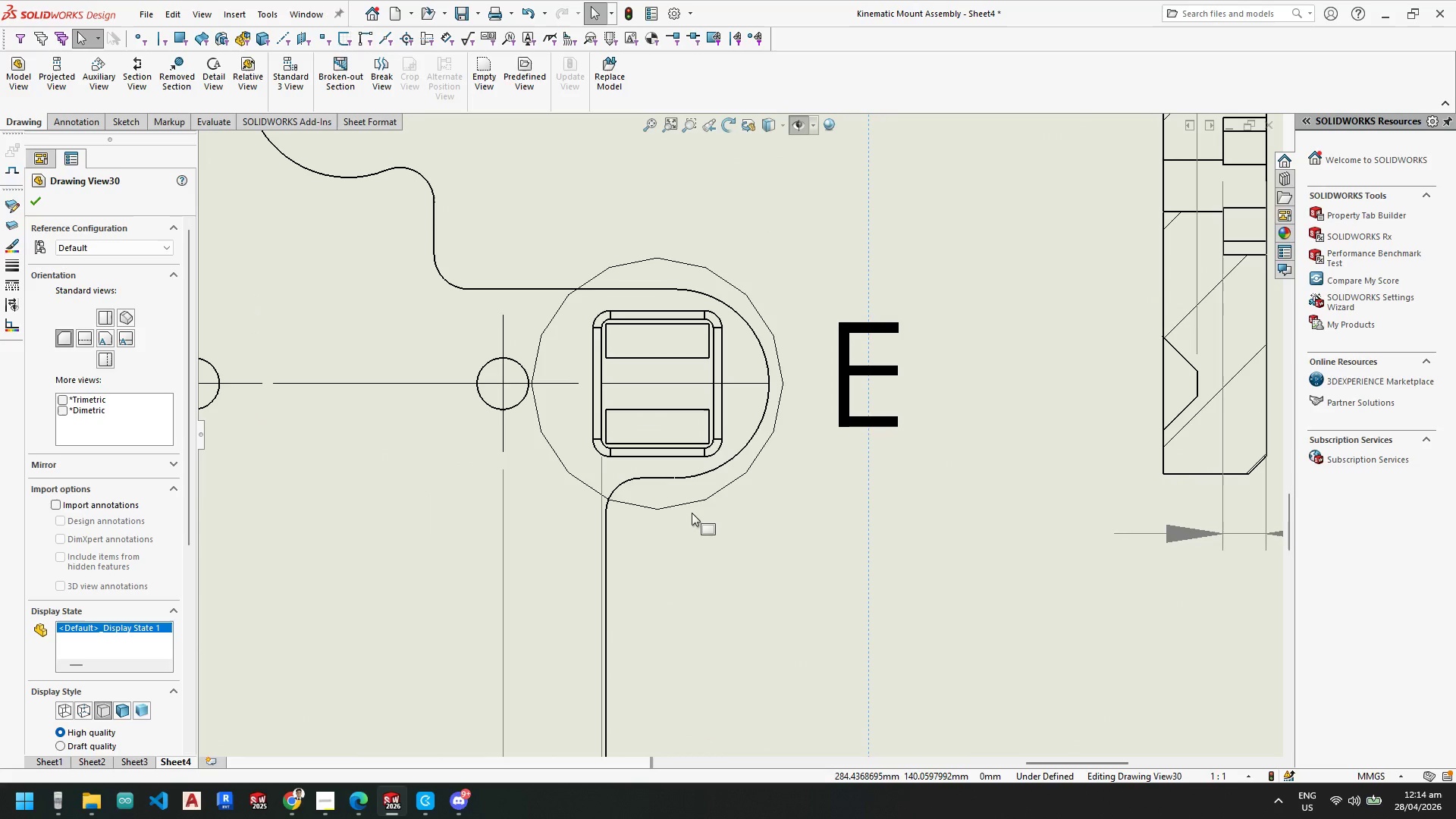 
key(Control+Z)
 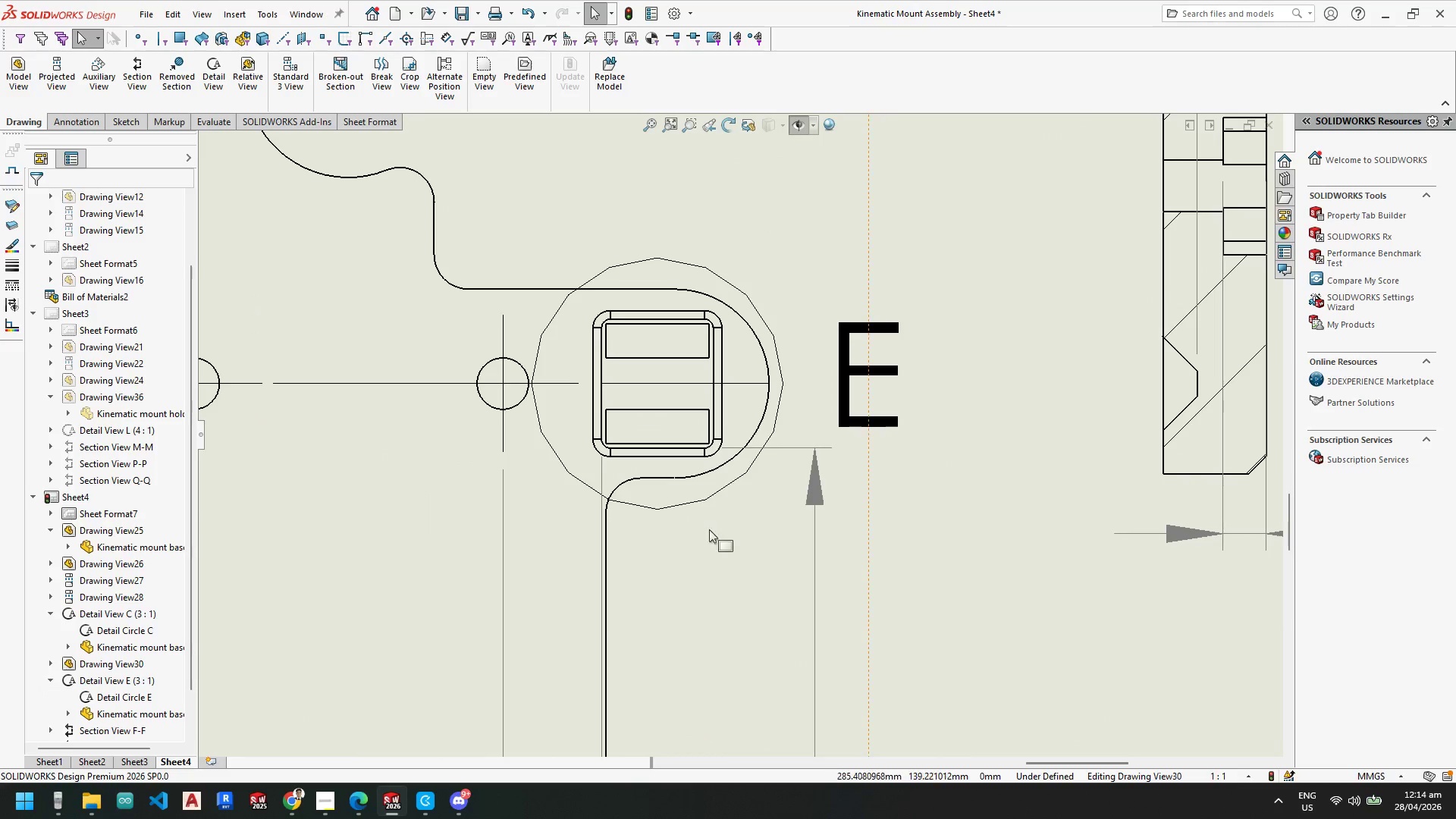 
scroll: coordinate [743, 481], scroll_direction: up, amount: 6.0
 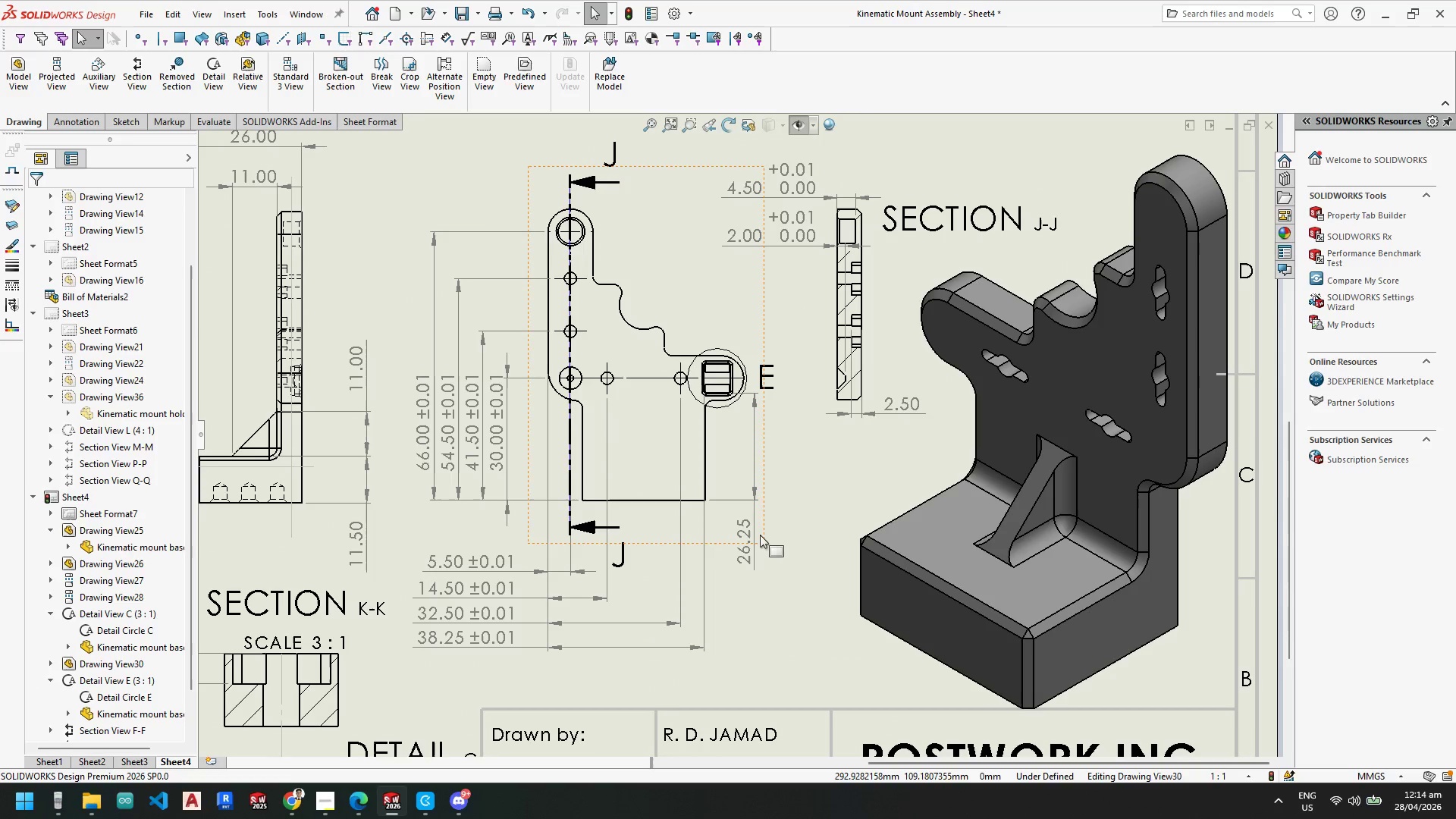 
key(Escape)
 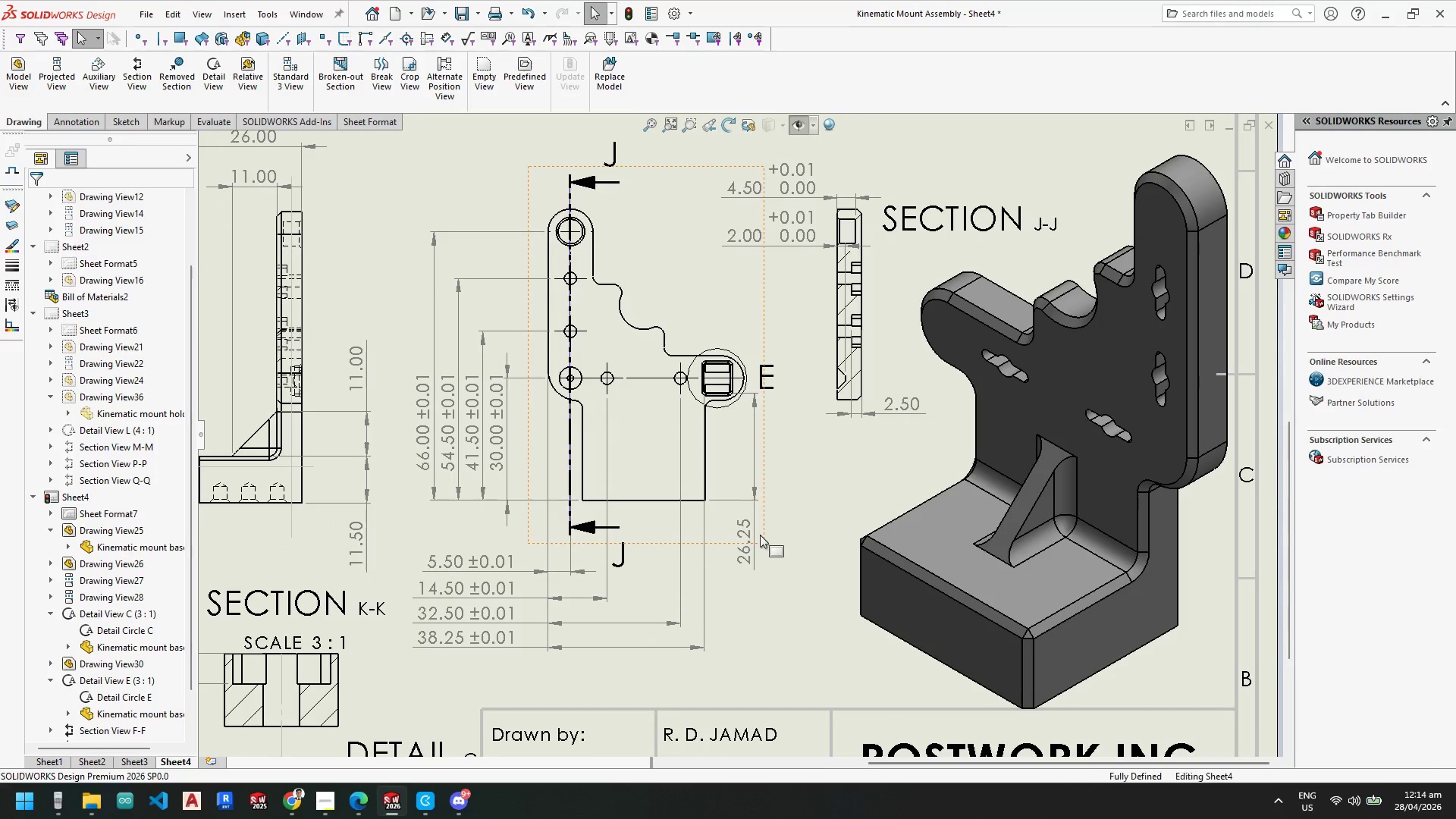 
key(Escape)
 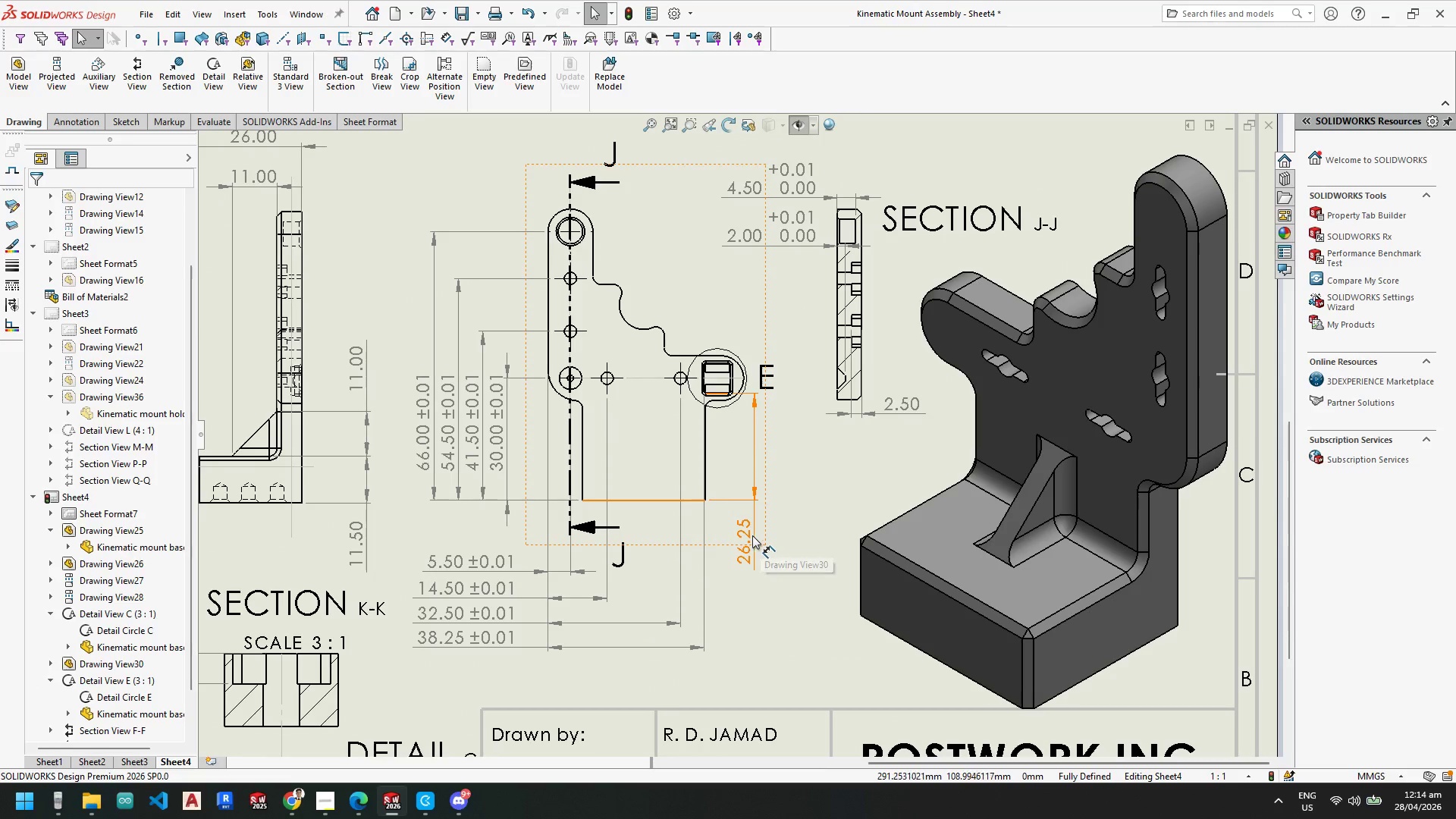 
left_click([752, 535])
 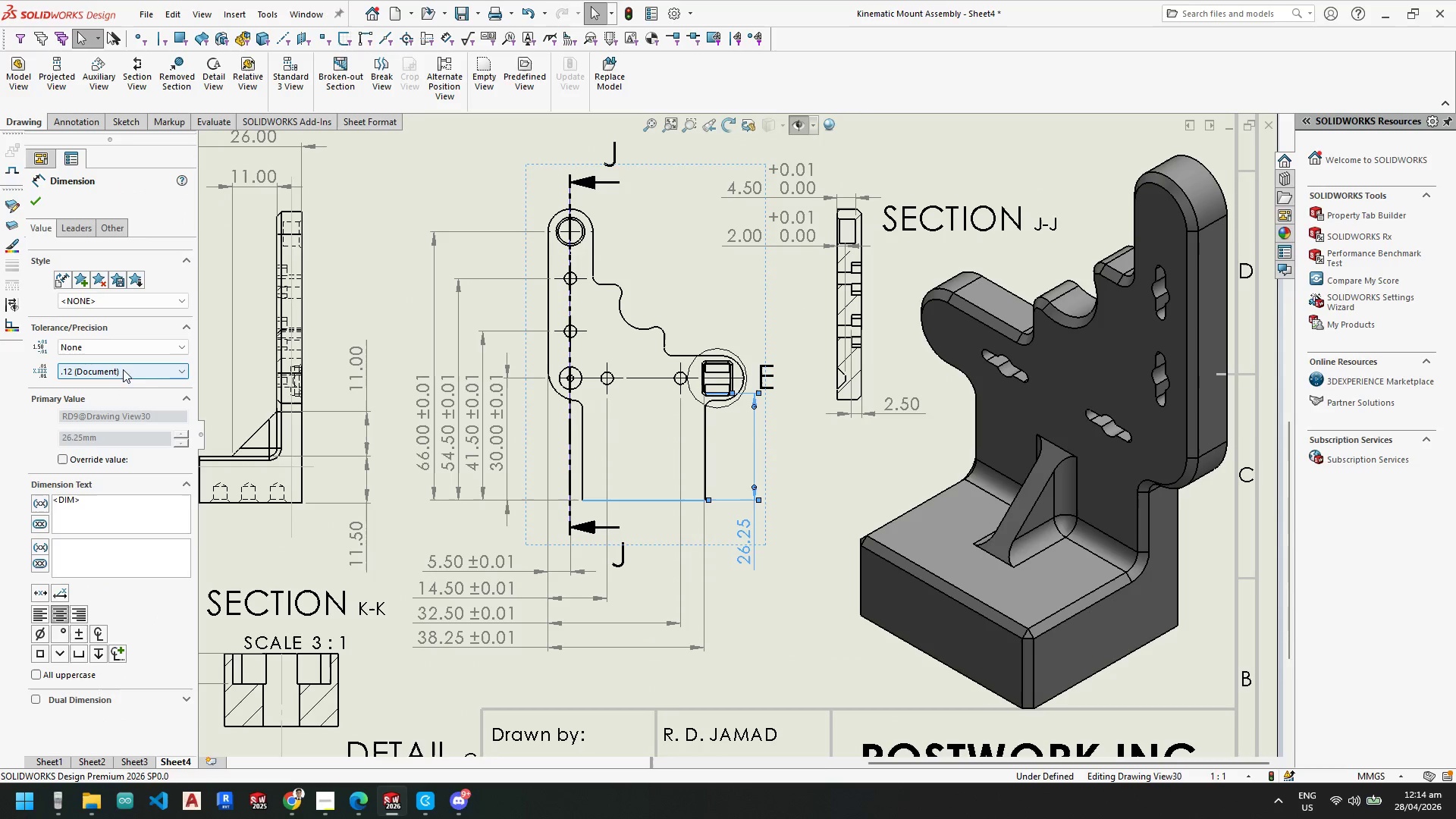 
left_click([144, 346])
 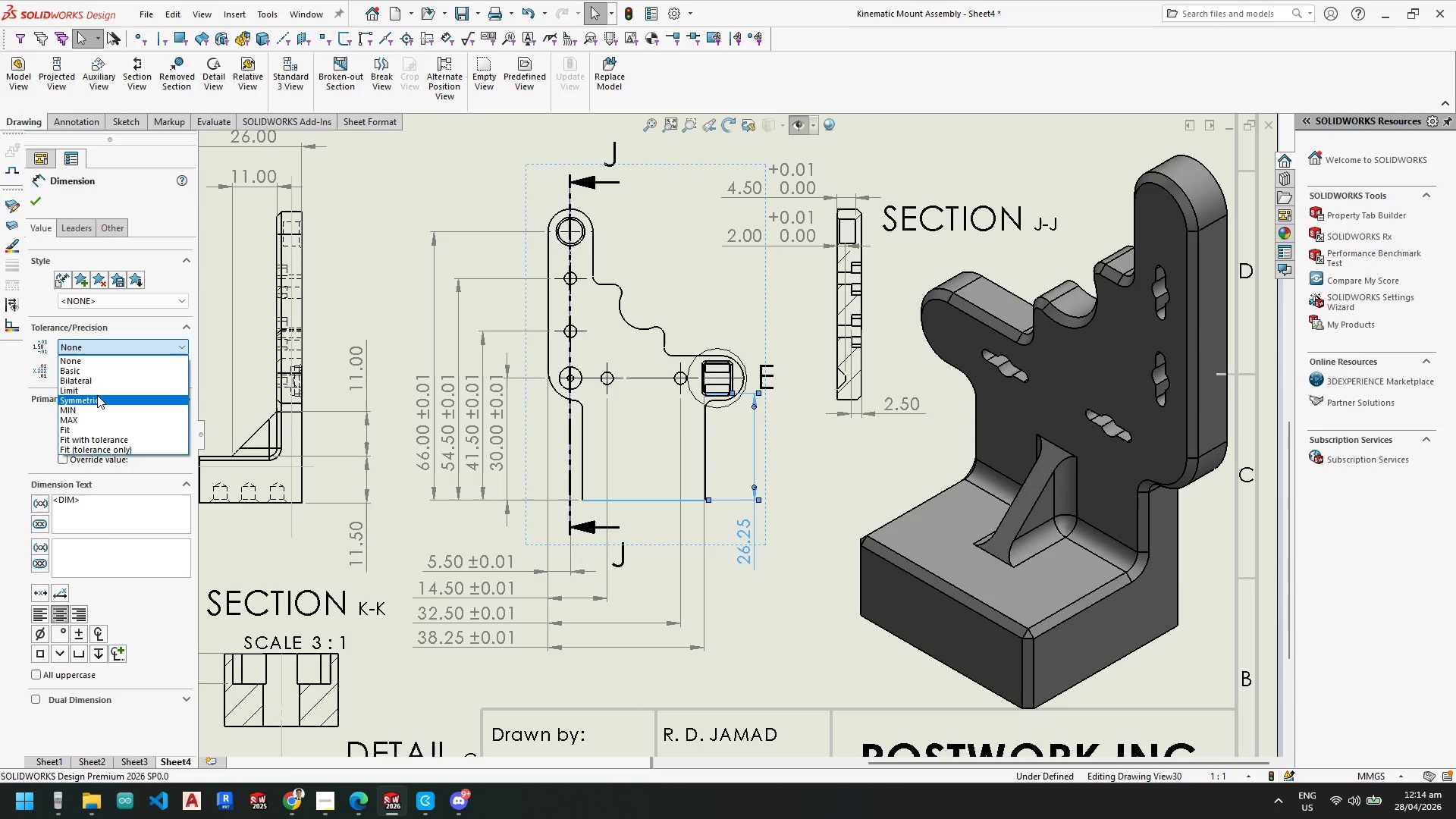 
wait(5.52)
 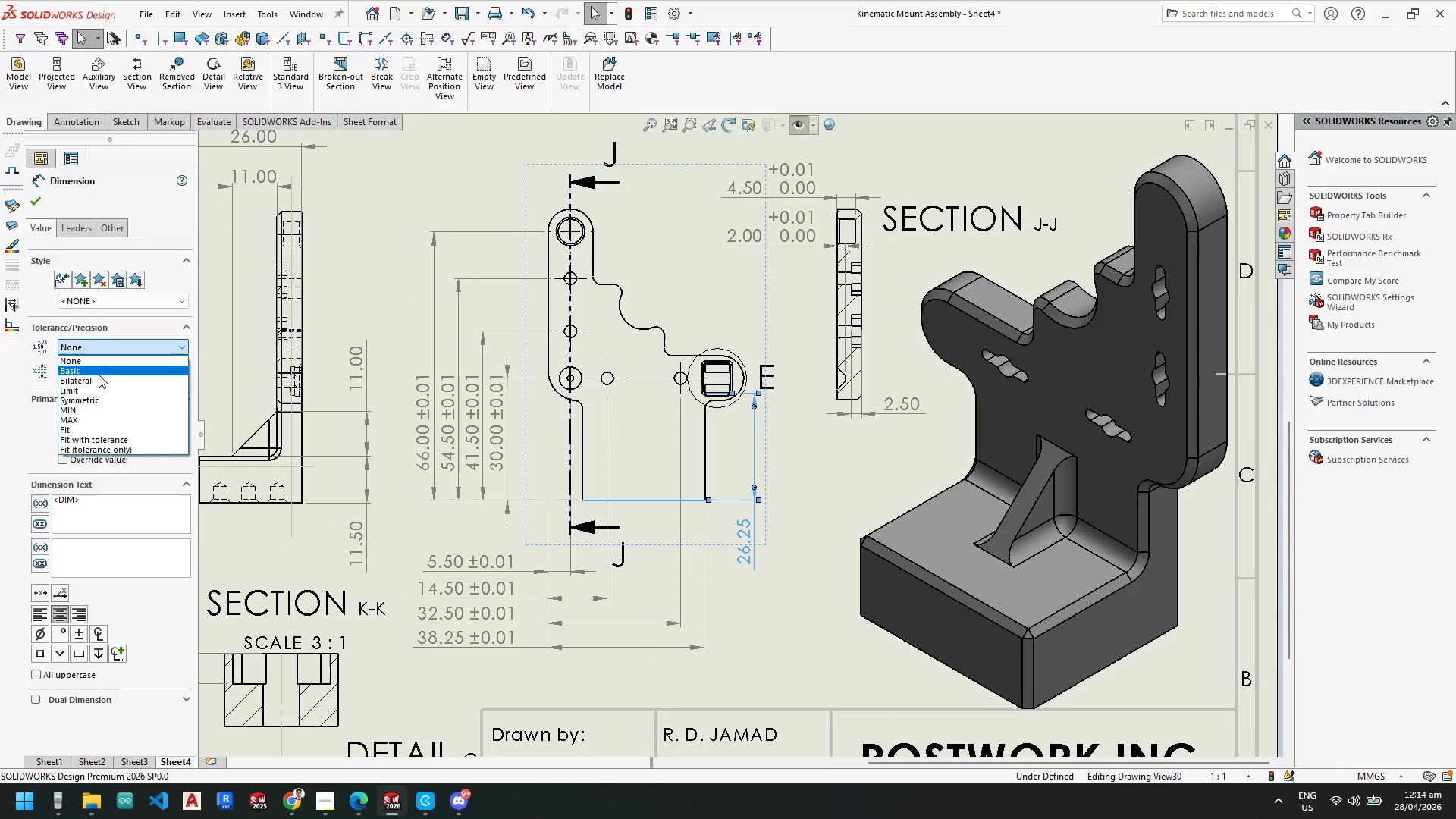 
left_click([97, 395])
 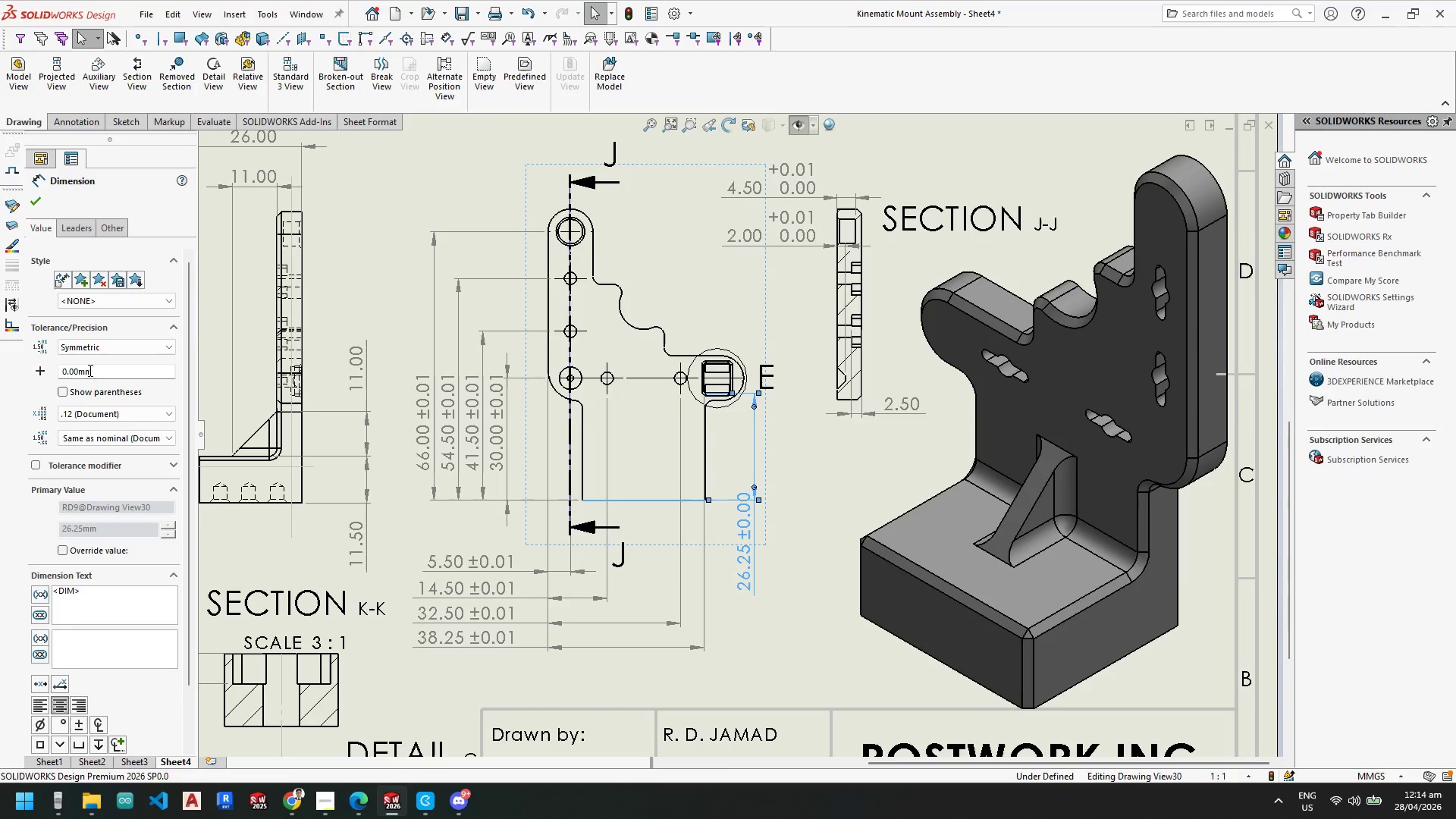 
left_click_drag(start_coordinate=[79, 370], to_coordinate=[73, 370])
 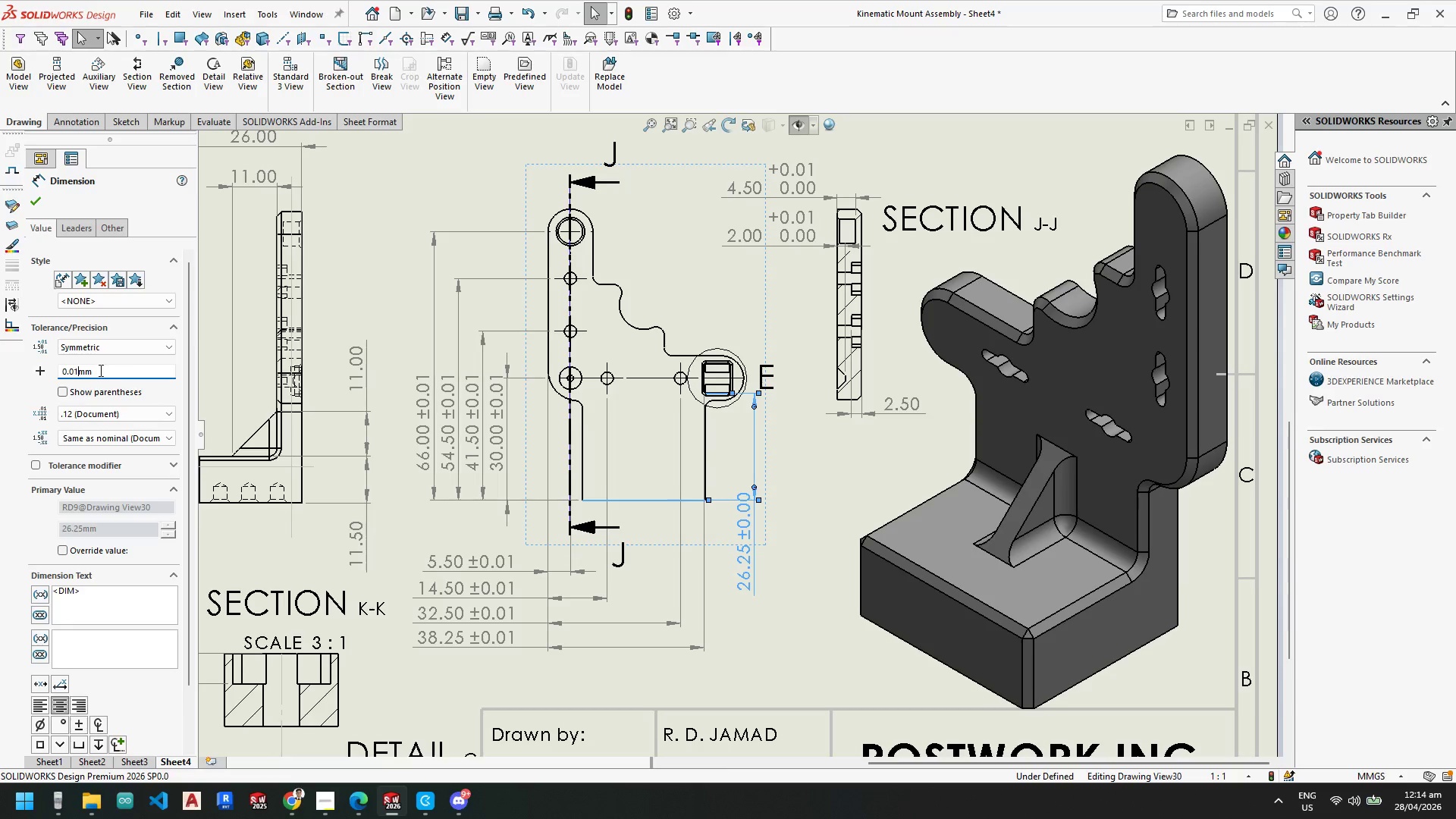 
key(1)
 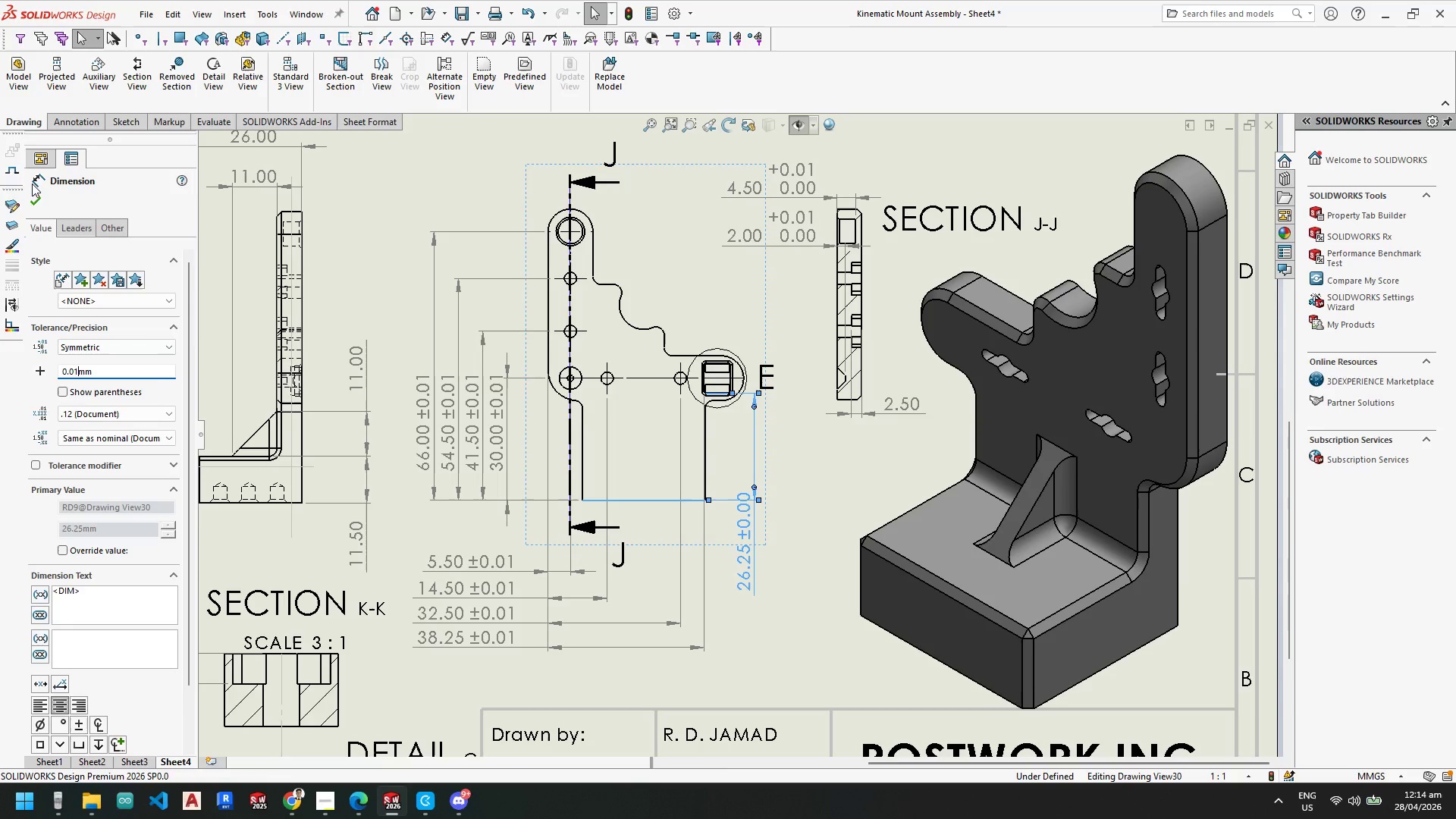 
left_click([35, 196])
 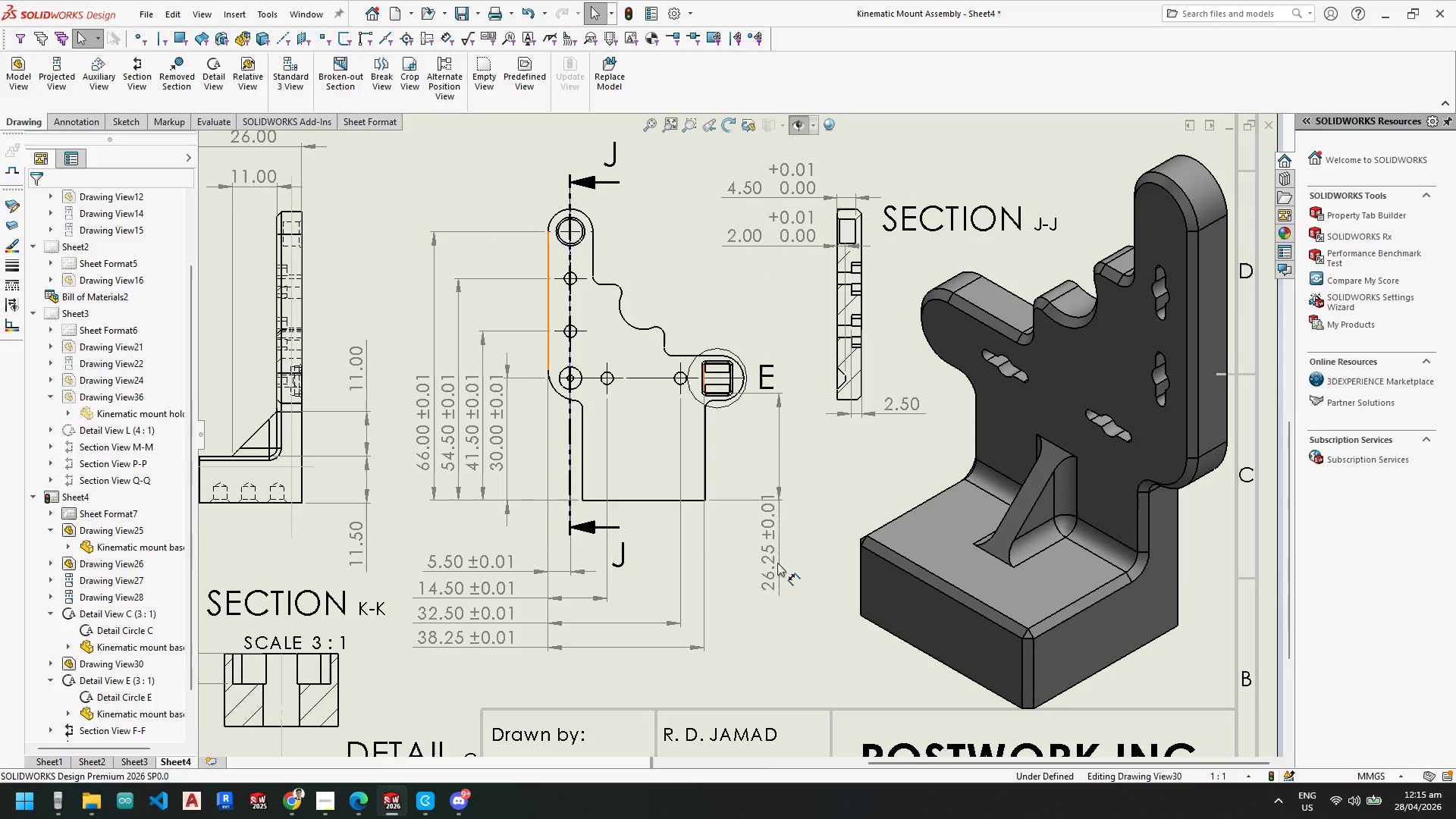 
left_click_drag(start_coordinate=[761, 530], to_coordinate=[773, 566])
 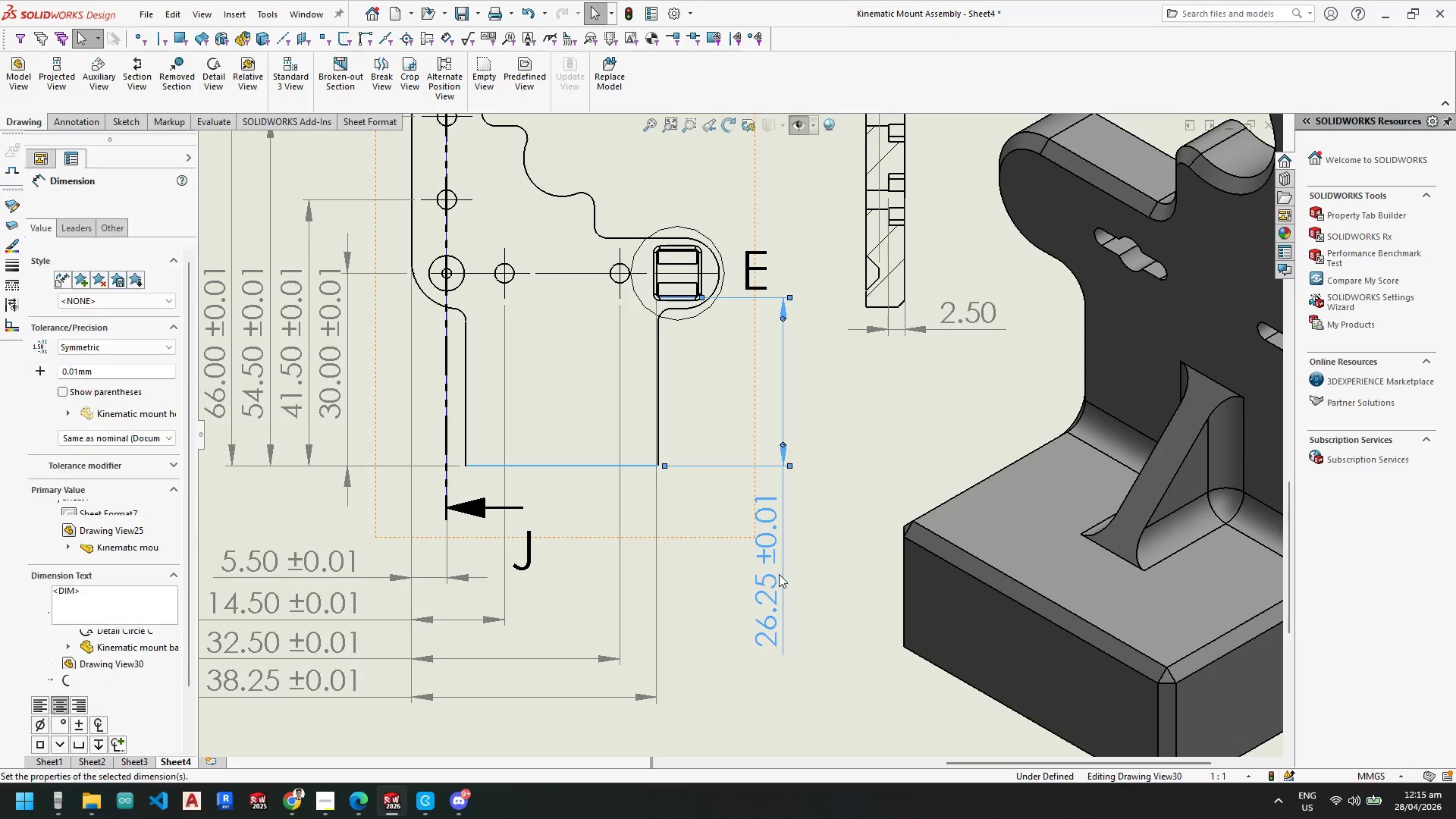 
scroll: coordinate [770, 524], scroll_direction: down, amount: 4.0
 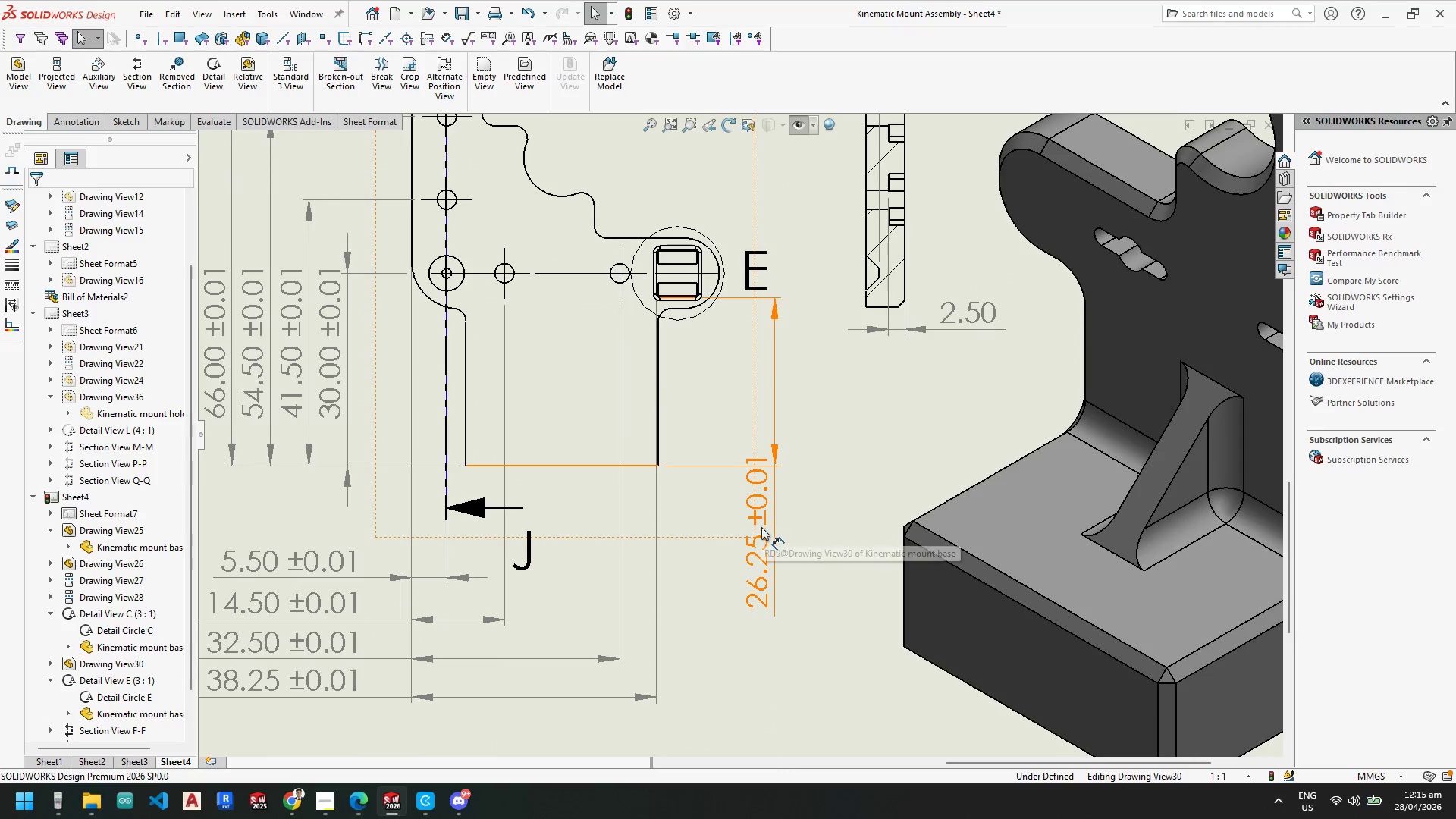 
key(Escape)
 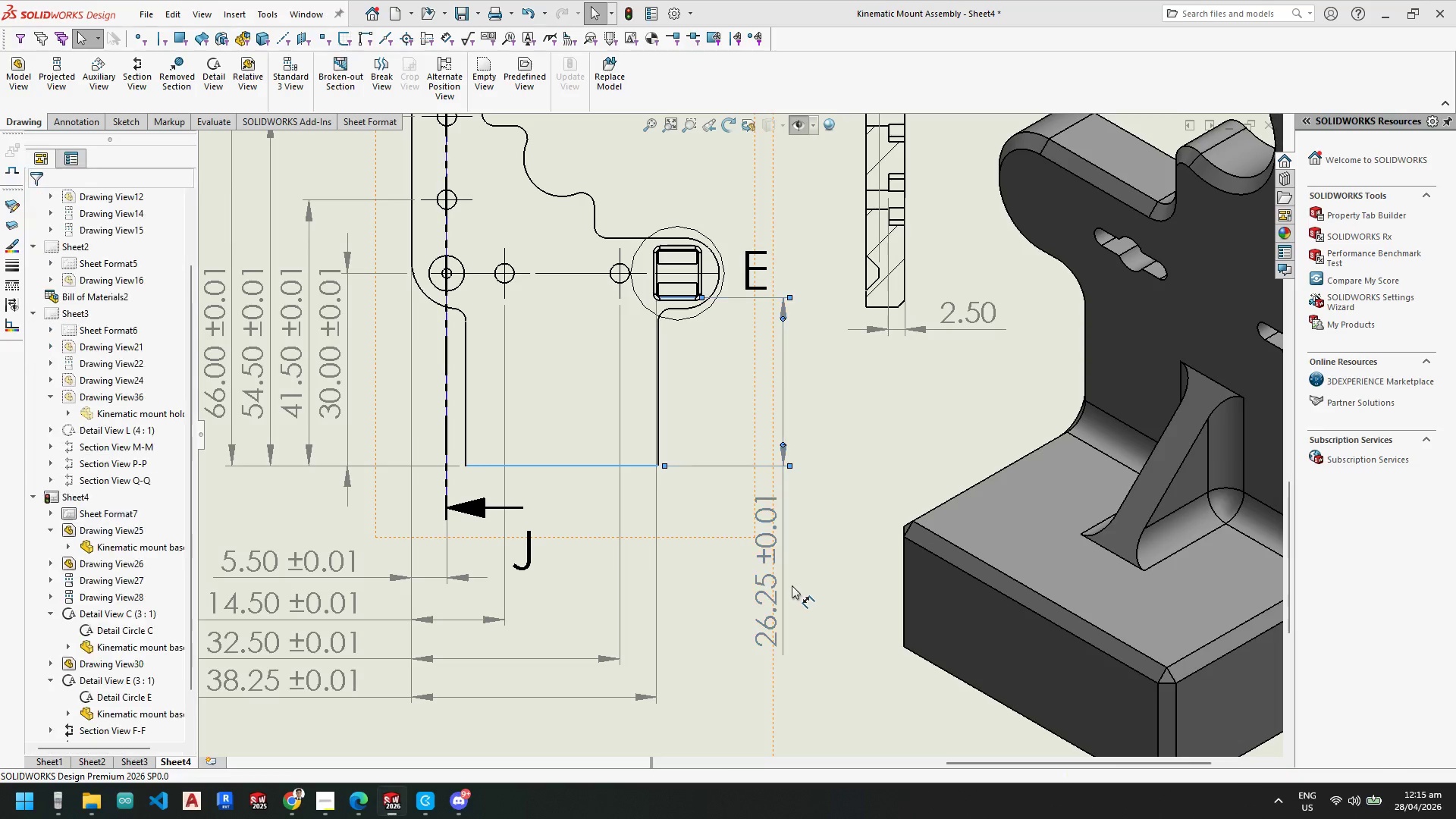 
key(Escape)
 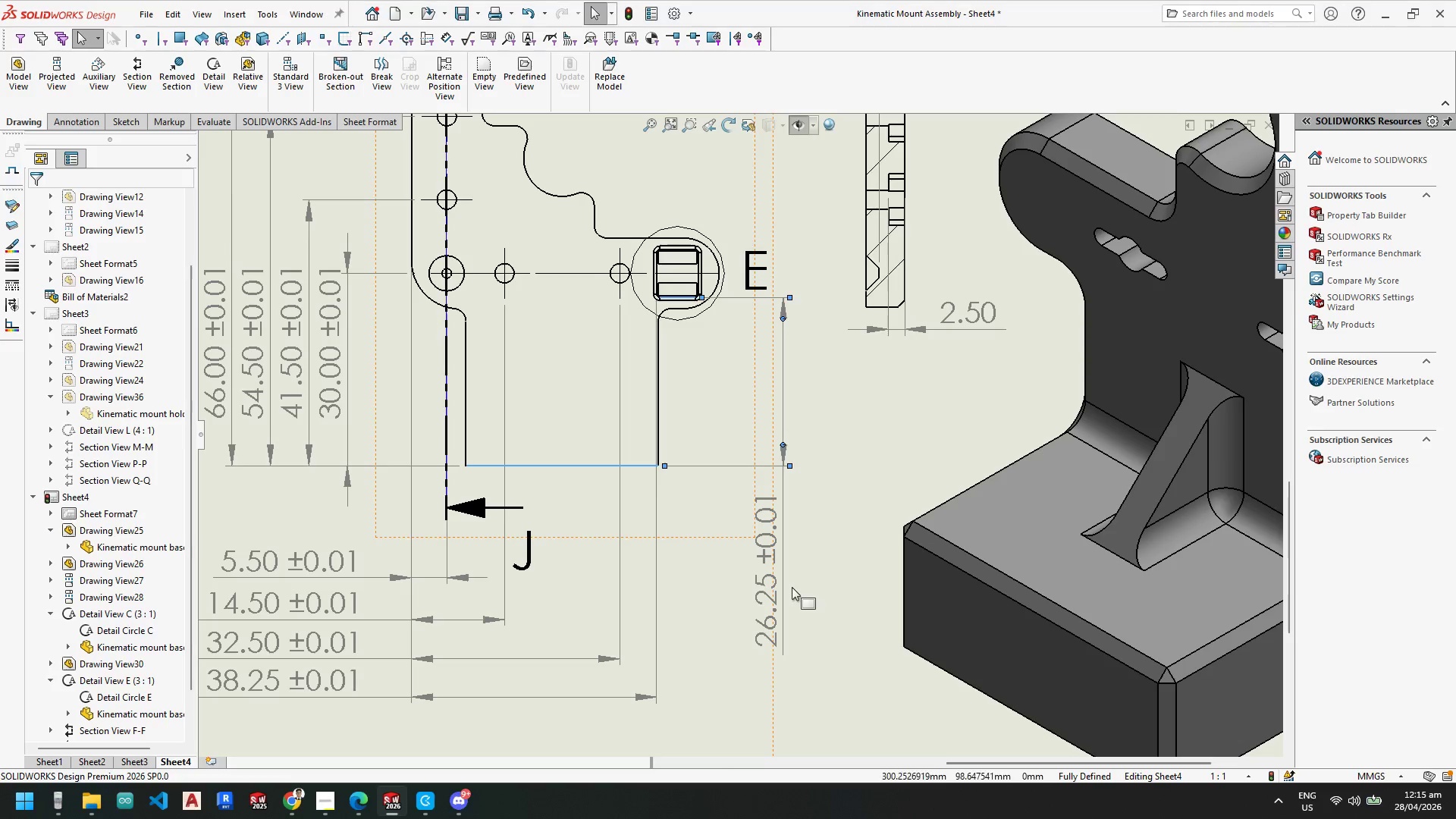 
key(Escape)
 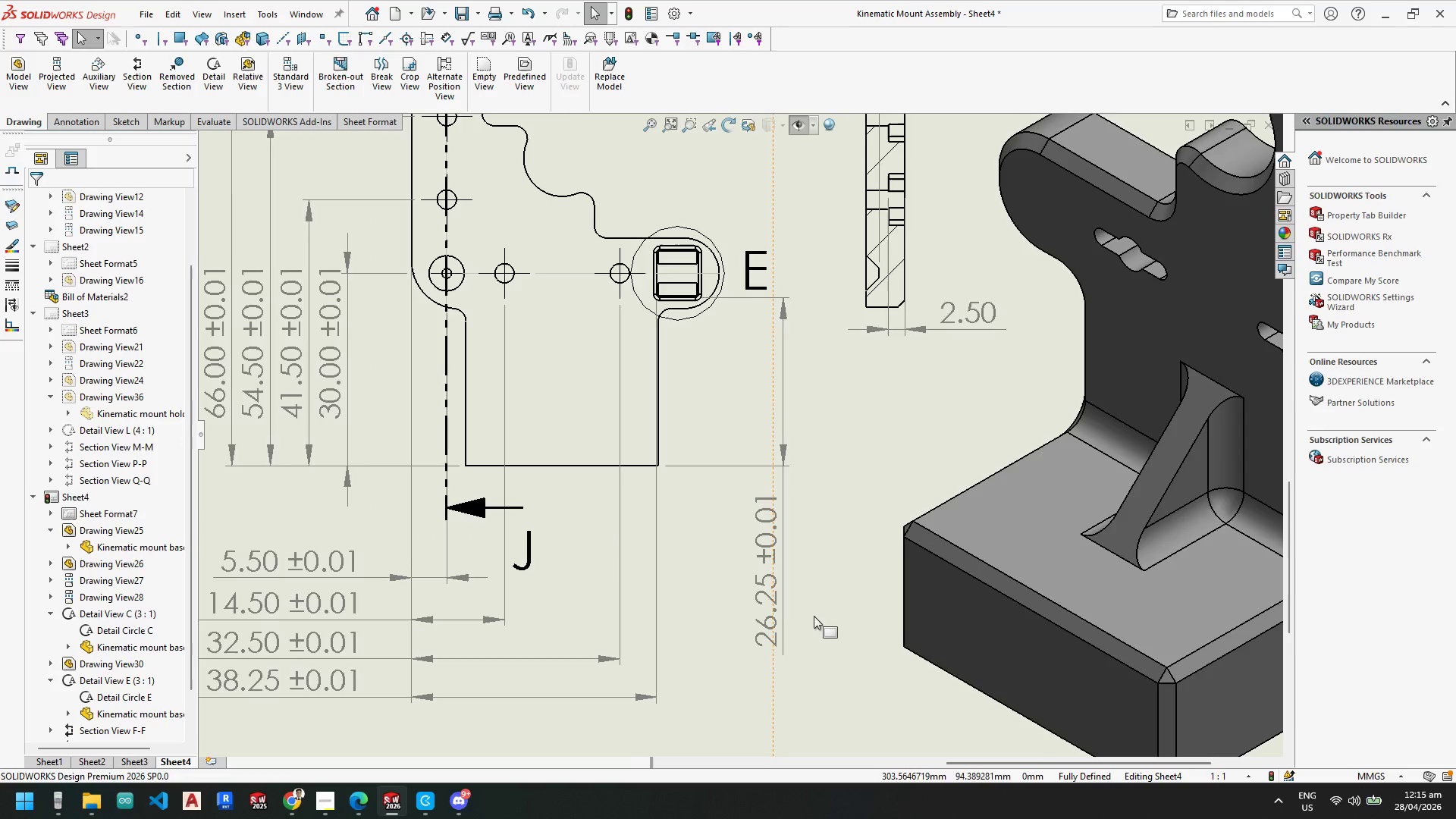 
left_click([810, 578])
 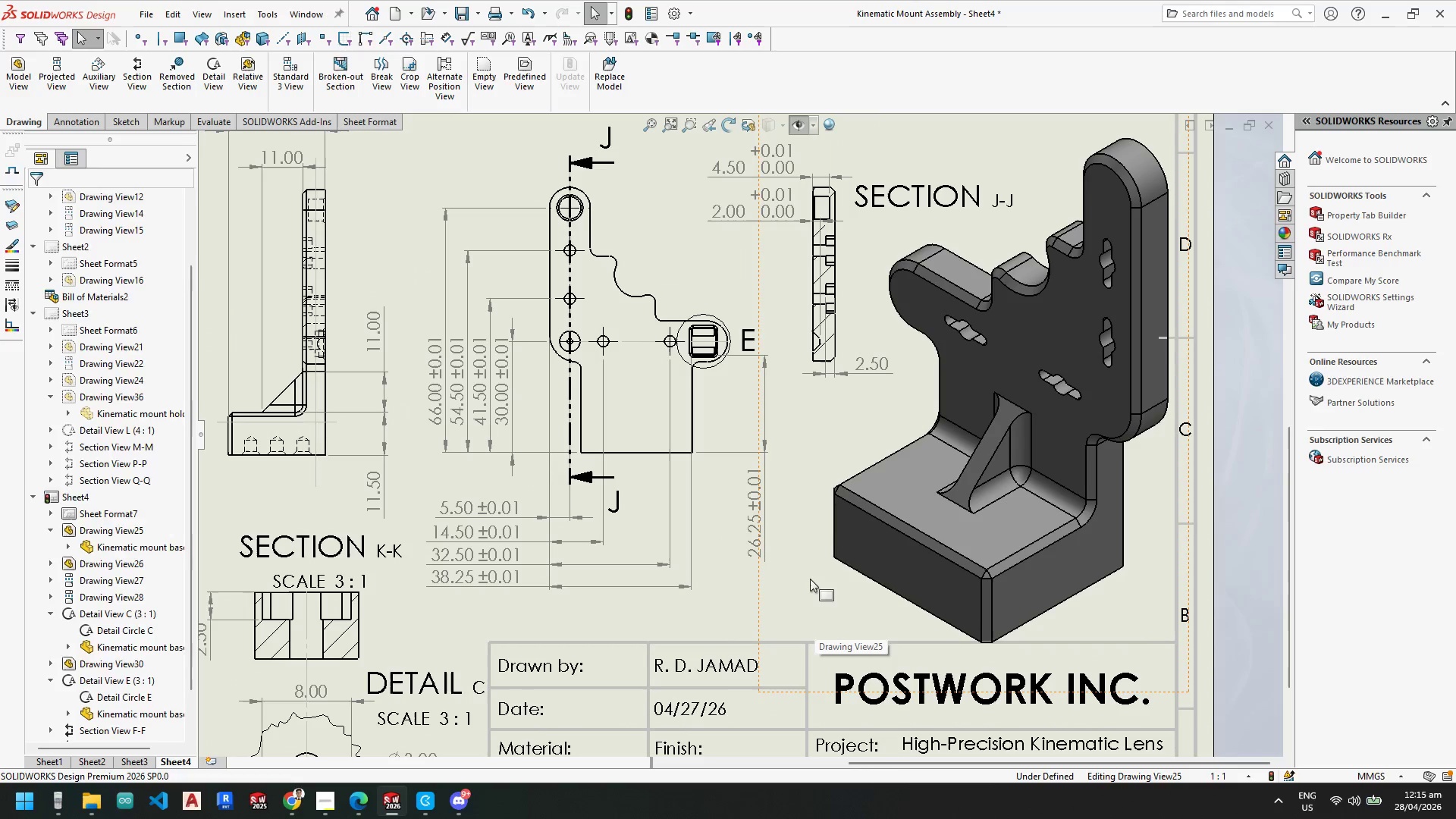 
scroll: coordinate [815, 617], scroll_direction: up, amount: 3.0
 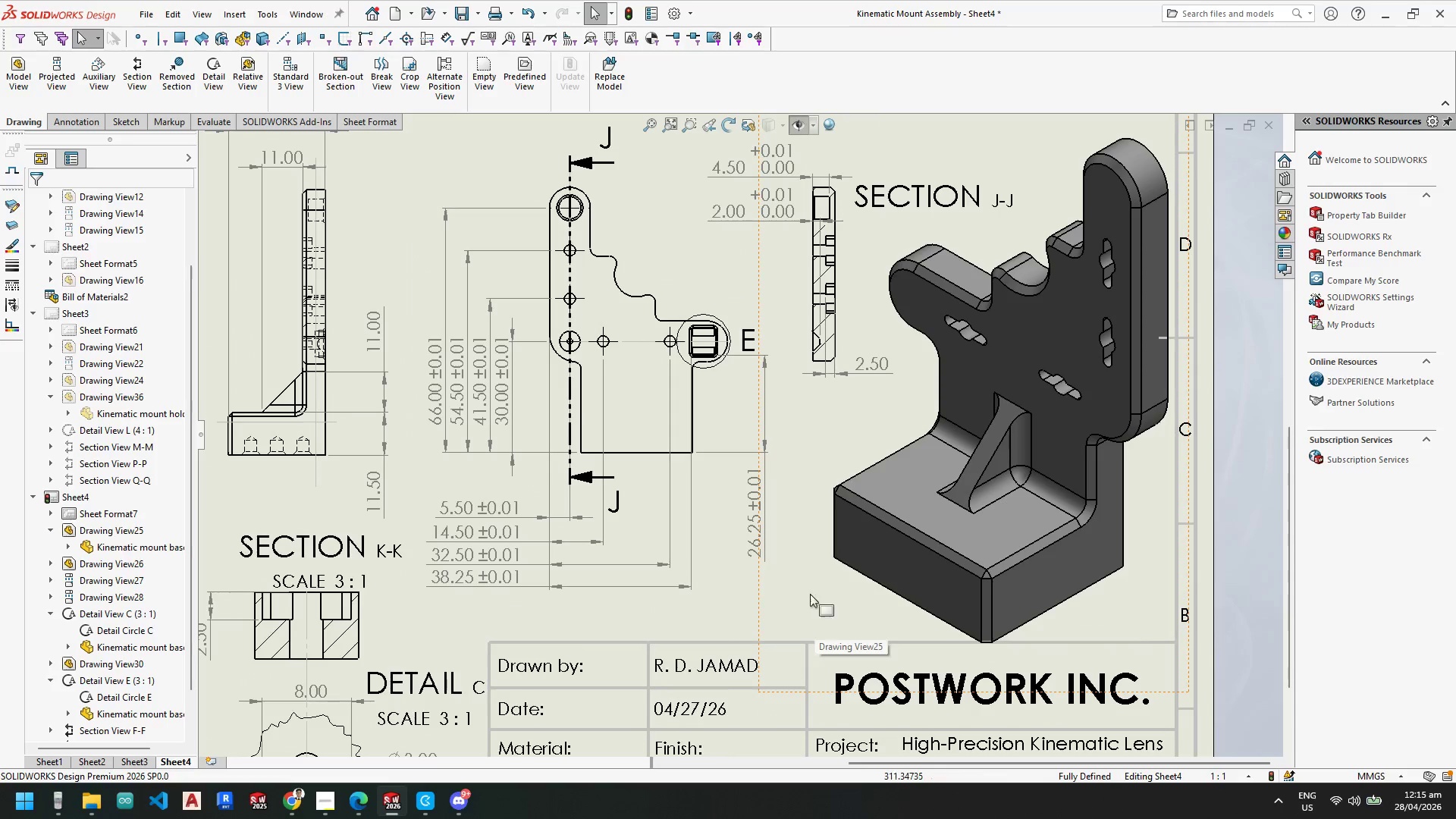 
key(Escape)
 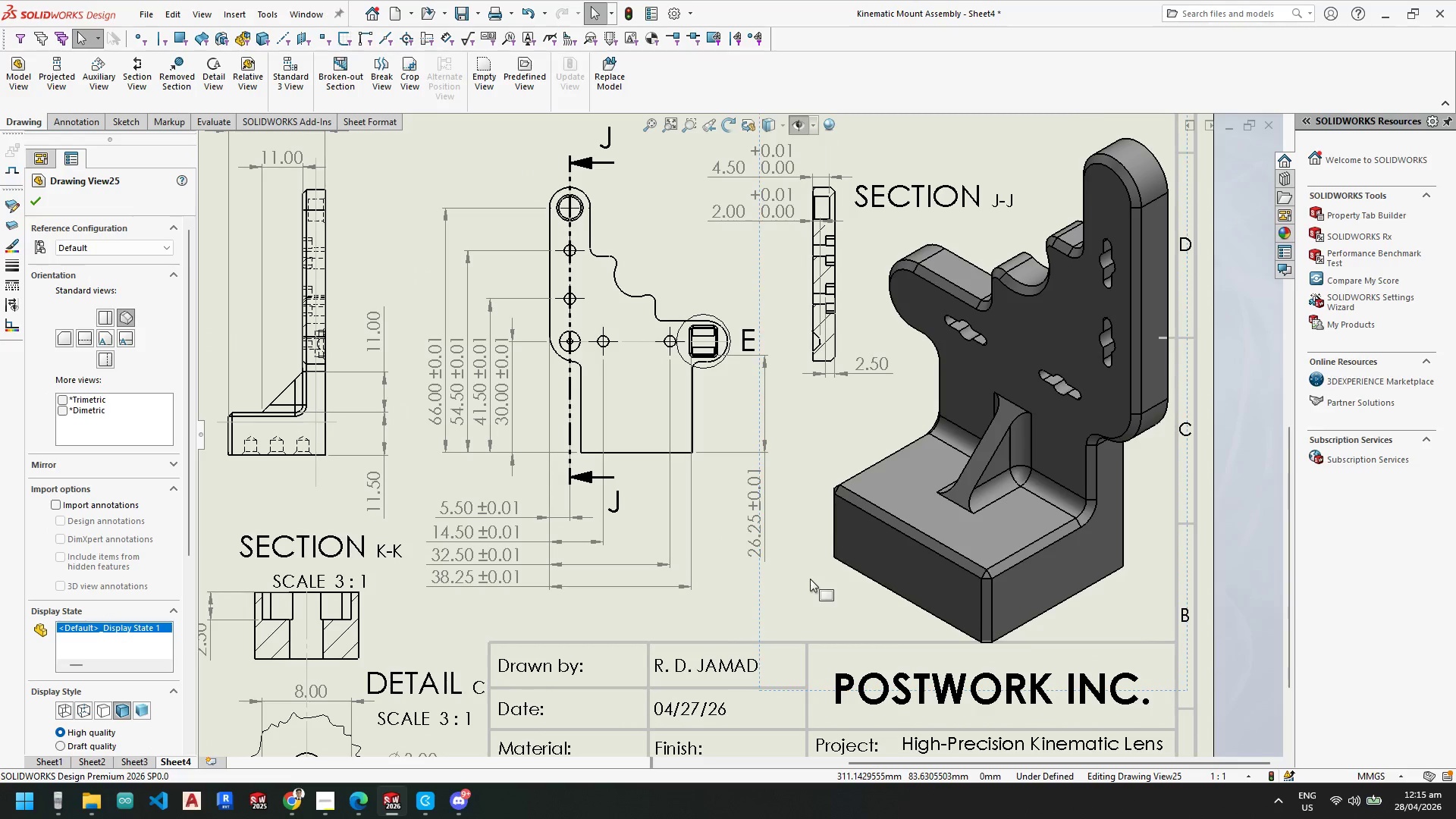 
key(Escape)
 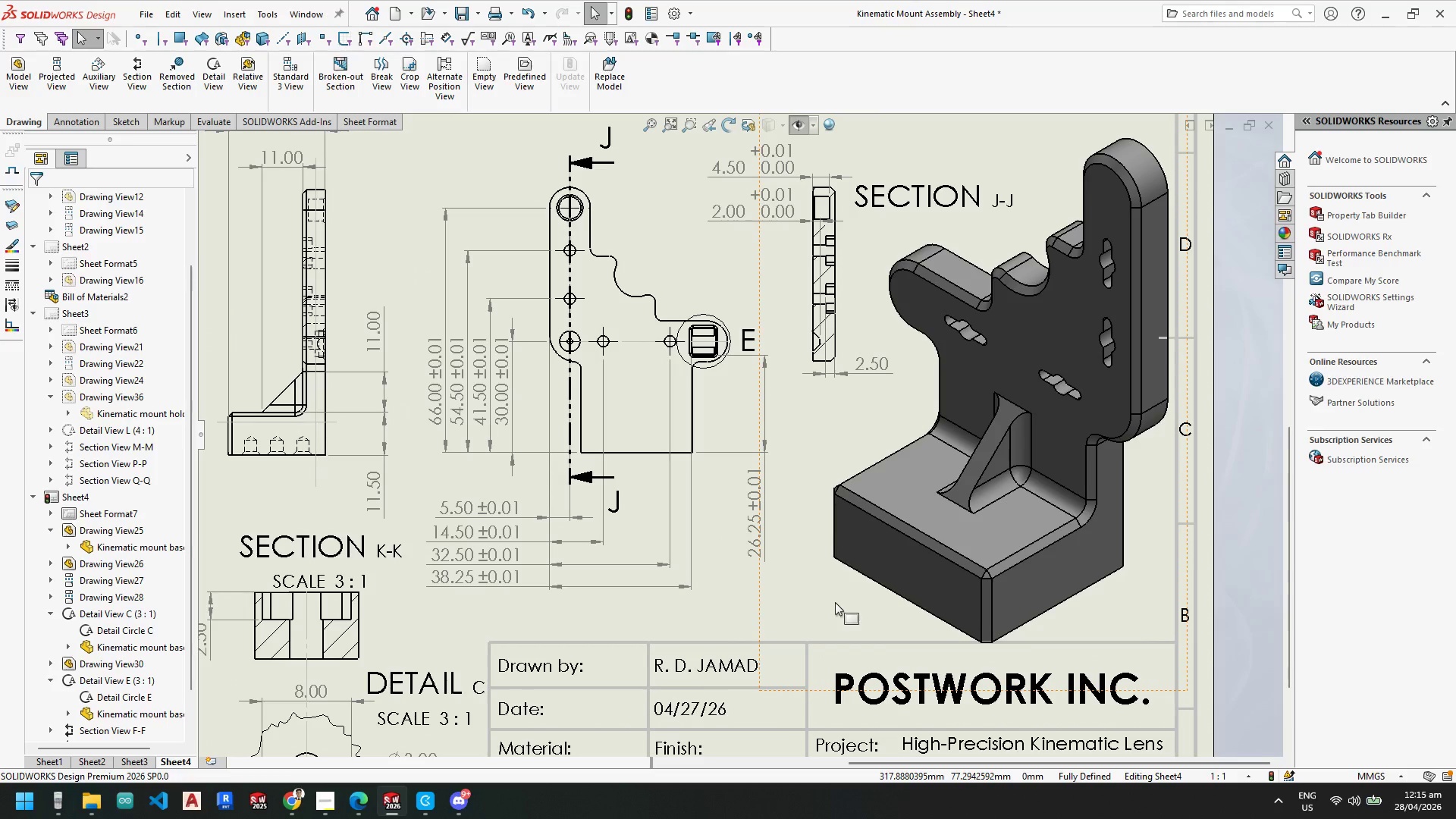 
scroll: coordinate [835, 598], scroll_direction: up, amount: 2.0
 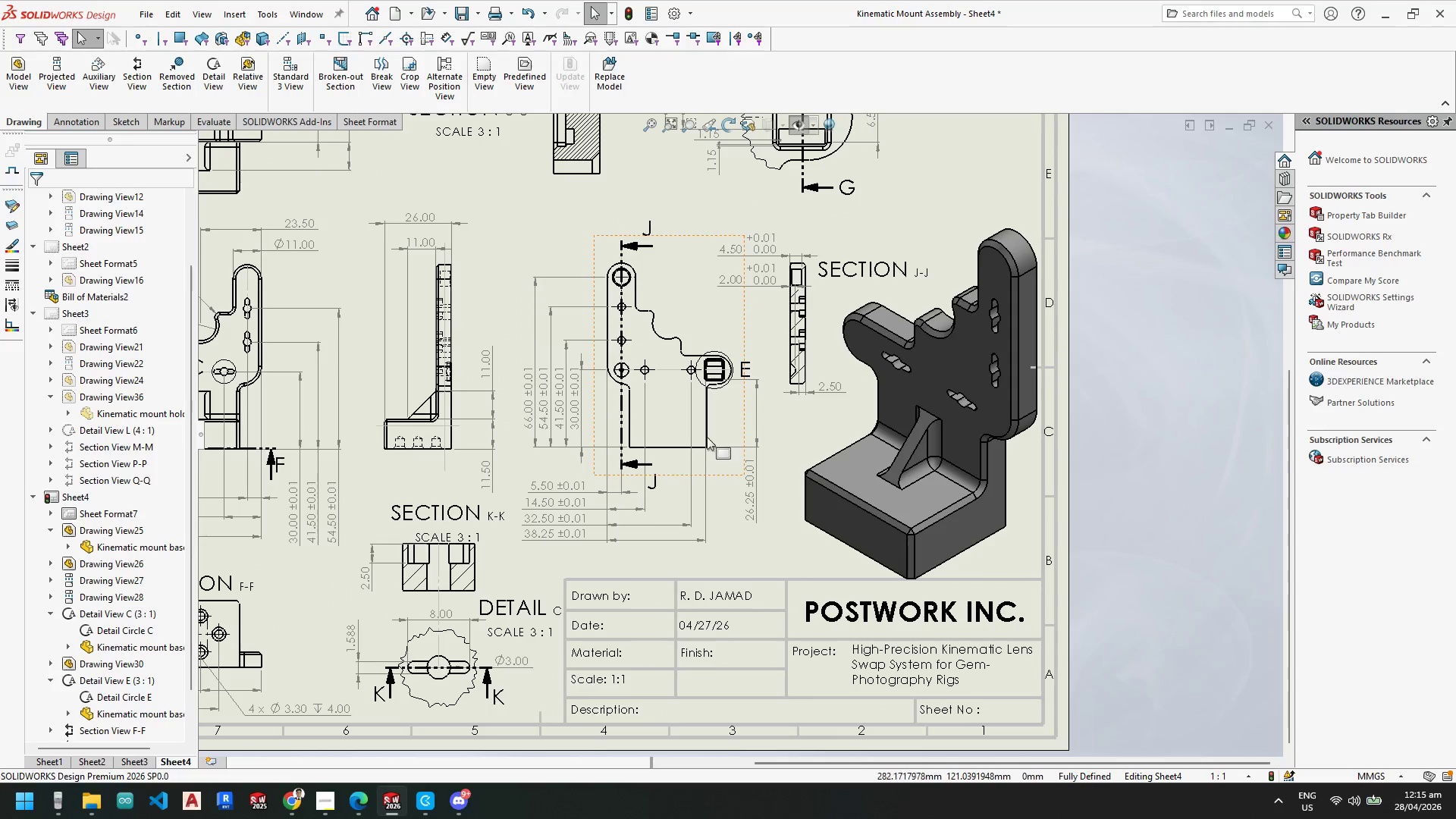 
scroll: coordinate [548, 373], scroll_direction: down, amount: 2.0
 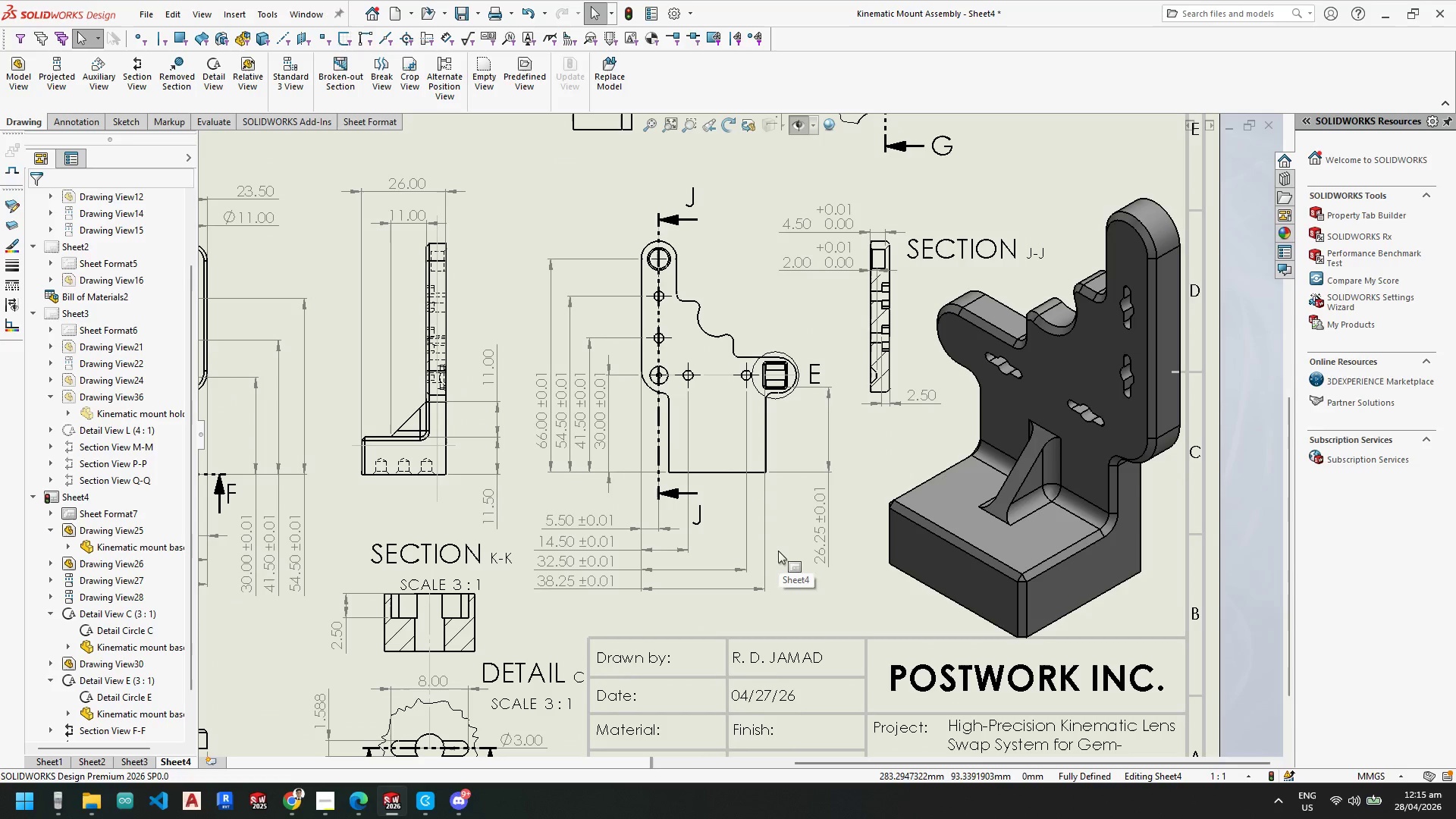 
scroll: coordinate [494, 598], scroll_direction: up, amount: 2.0
 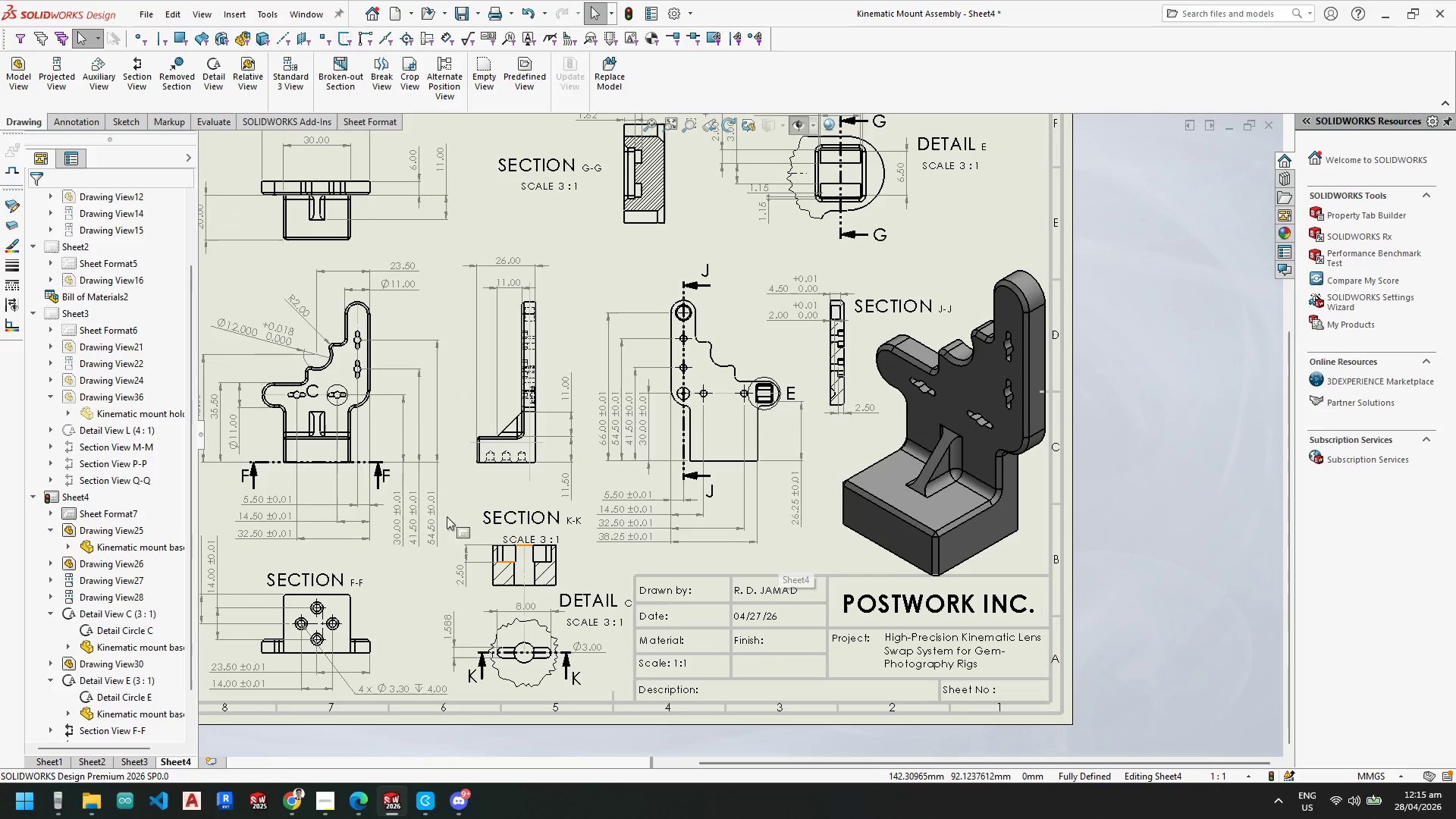 
scroll: coordinate [930, 648], scroll_direction: down, amount: 9.0
 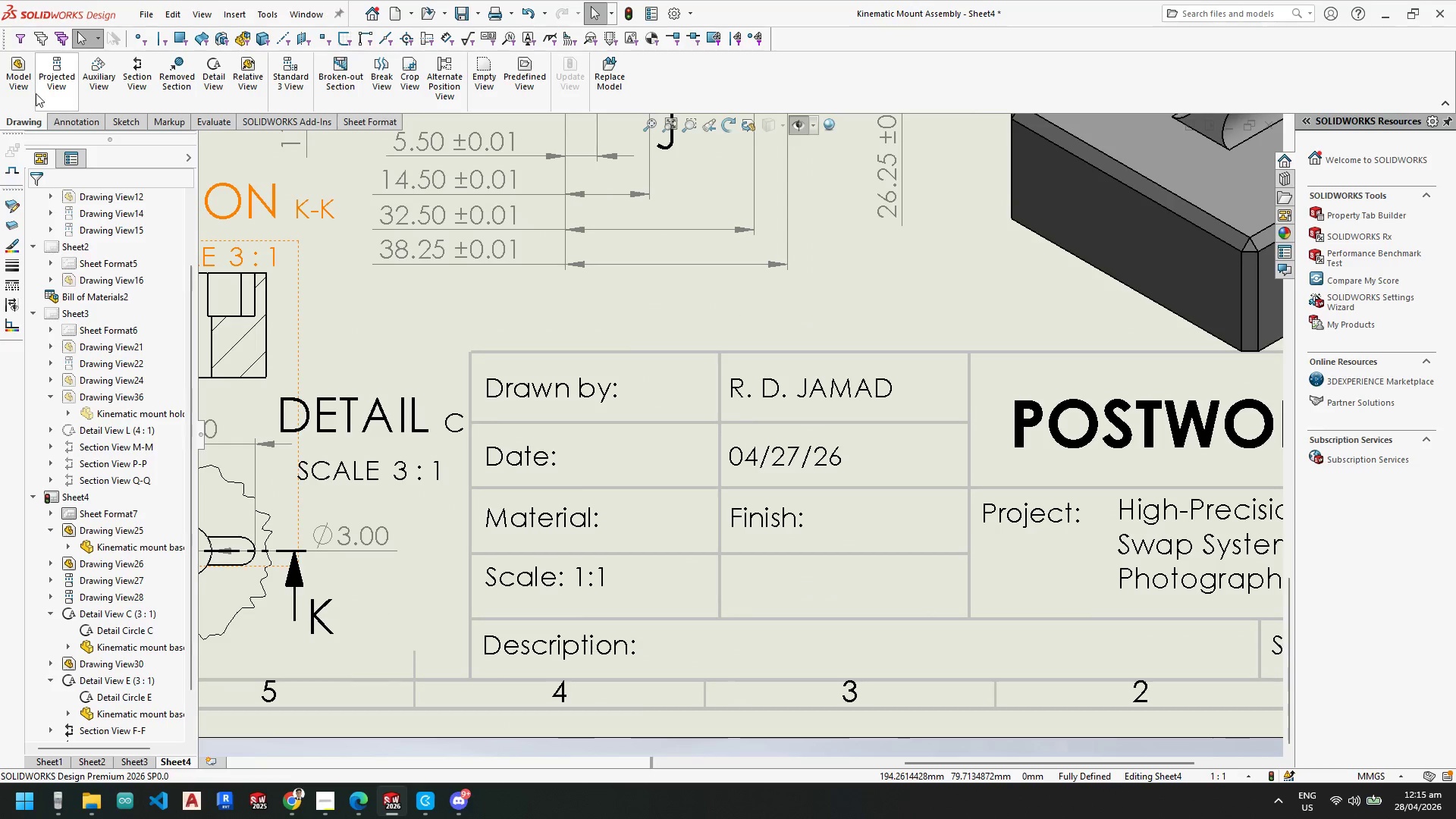 
scroll: coordinate [902, 453], scroll_direction: up, amount: 9.0
 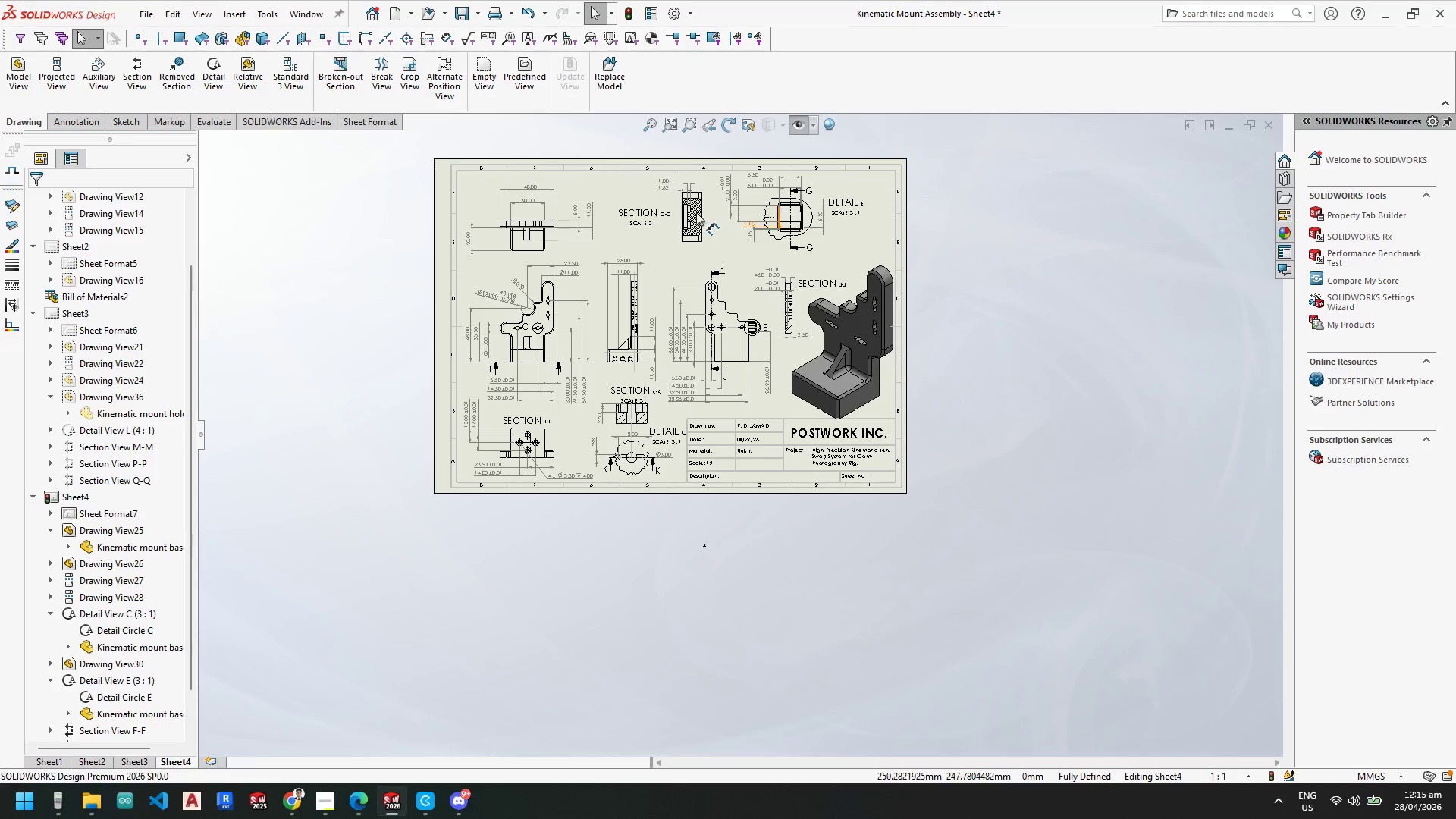 
scroll: coordinate [844, 540], scroll_direction: down, amount: 7.0
 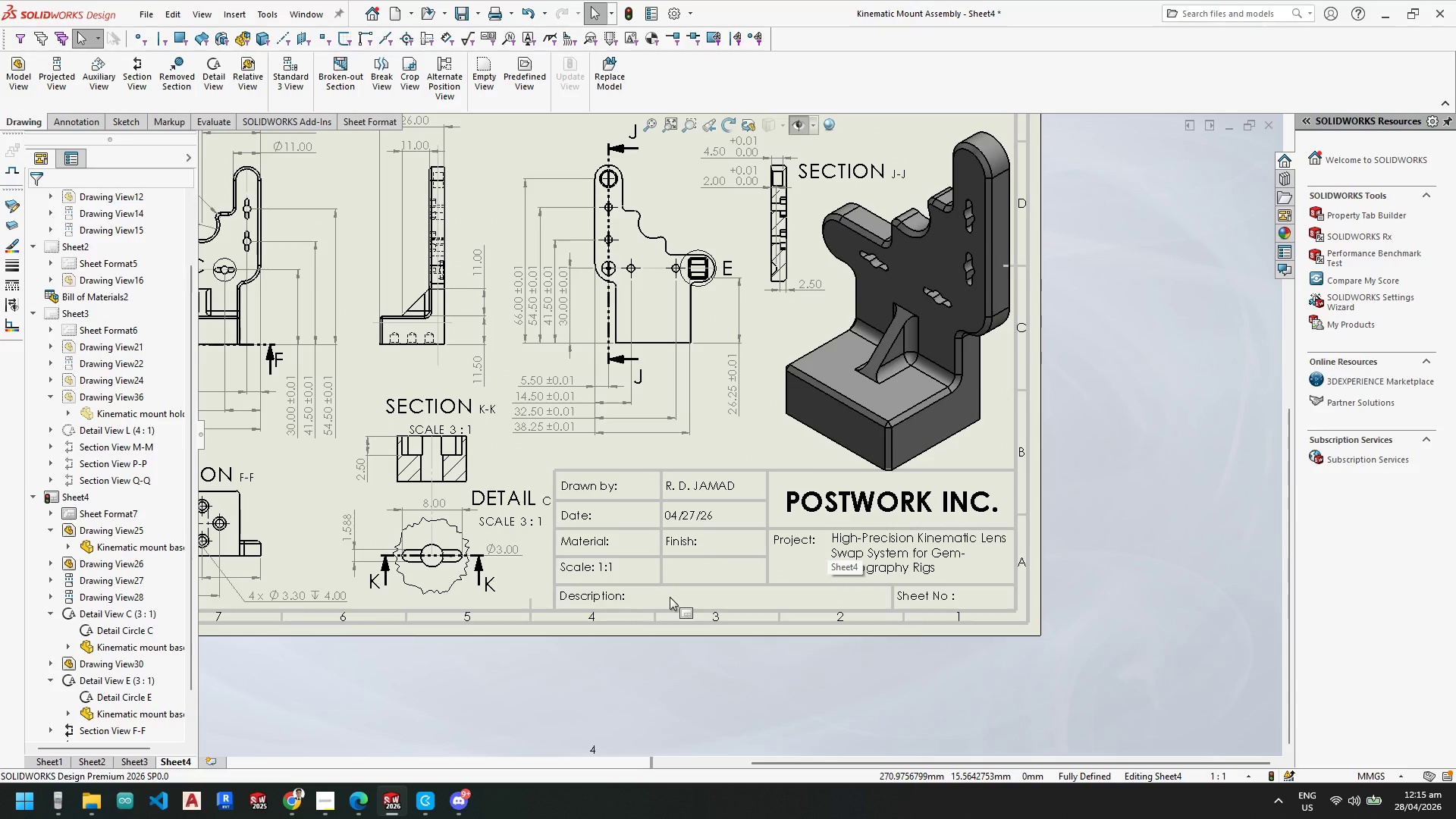 
left_click([880, 700])
 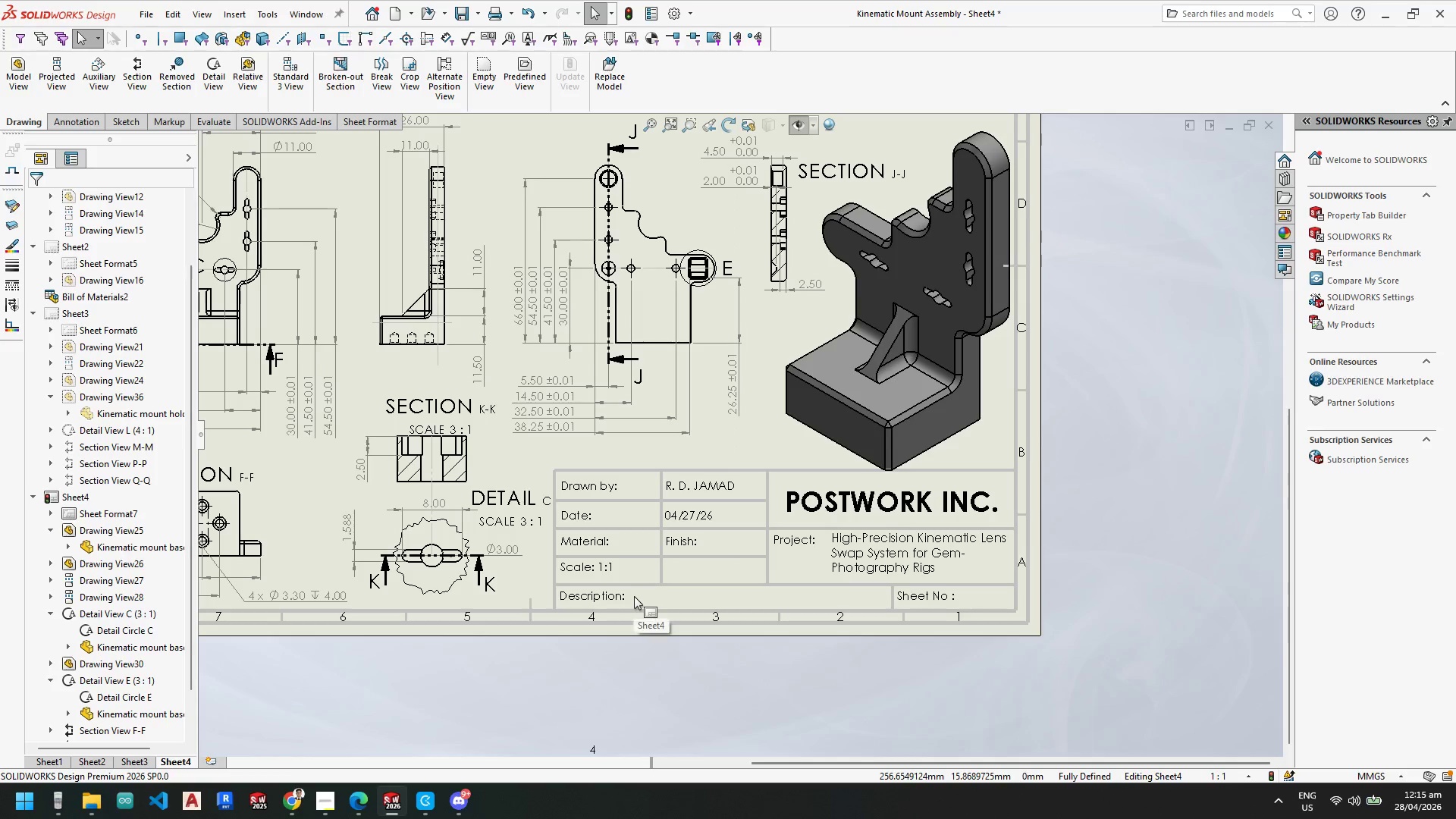 
scroll: coordinate [498, 576], scroll_direction: down, amount: 3.0
 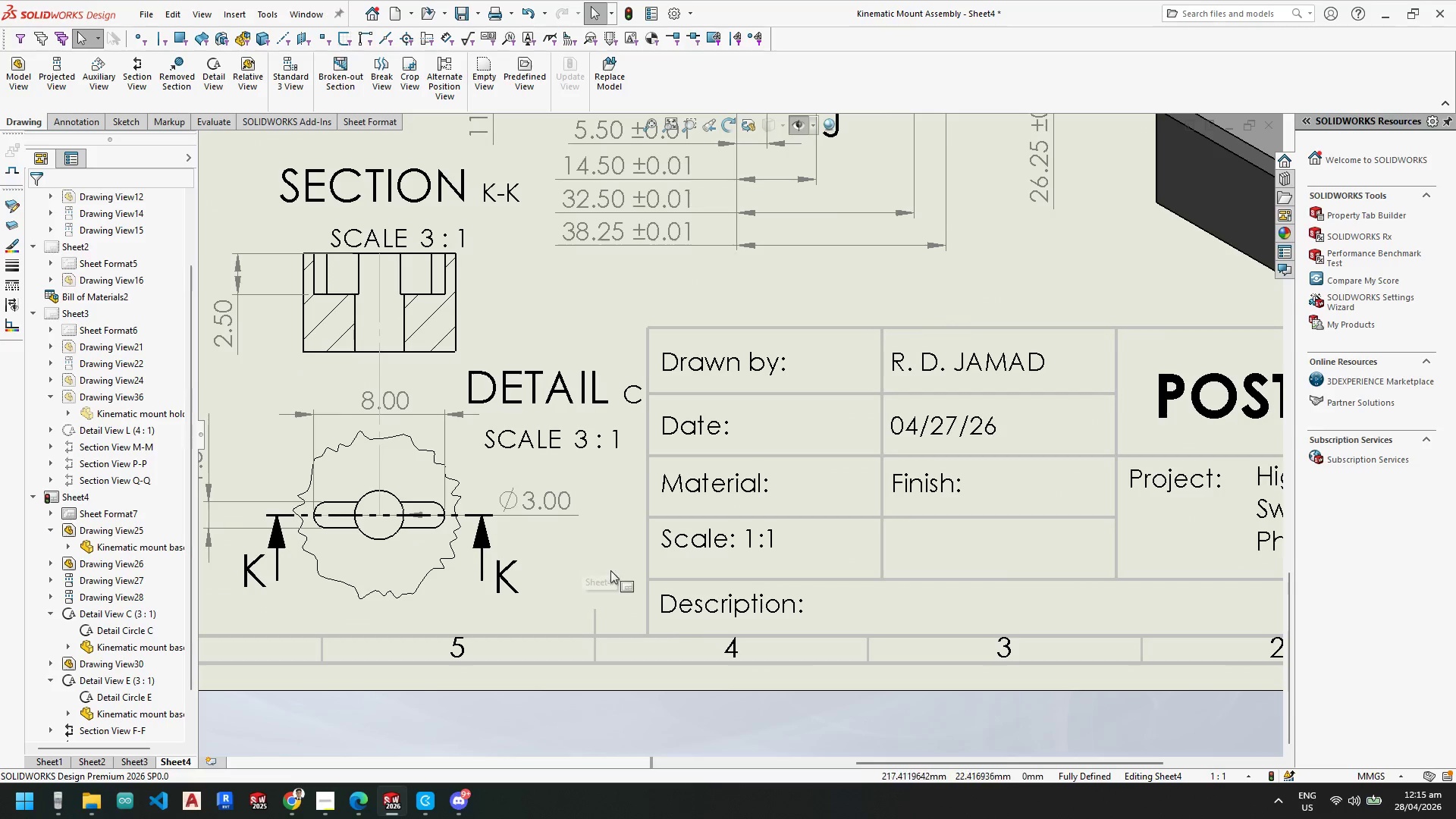 
scroll: coordinate [624, 581], scroll_direction: up, amount: 3.0
 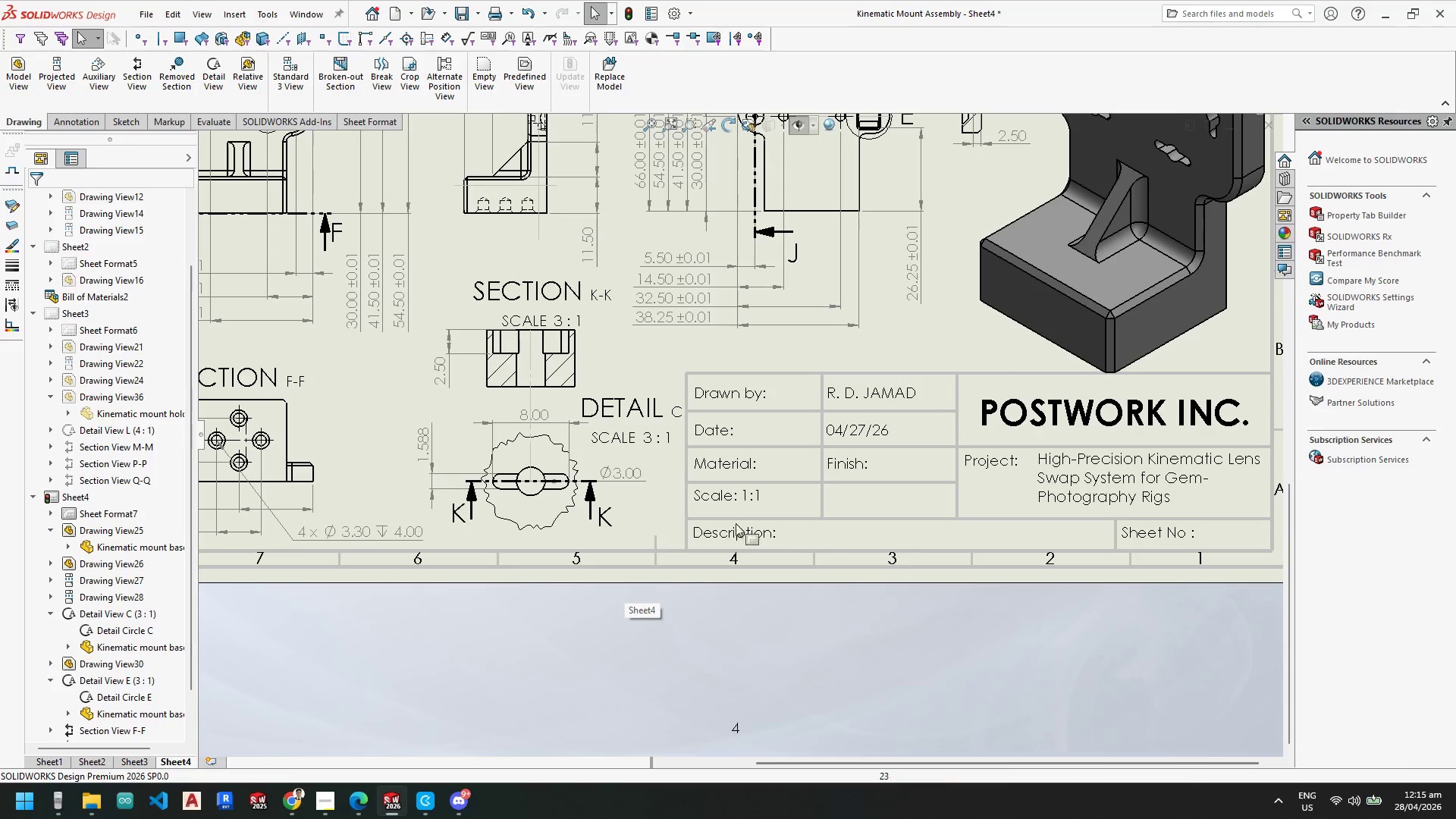 
scroll: coordinate [814, 537], scroll_direction: down, amount: 2.0
 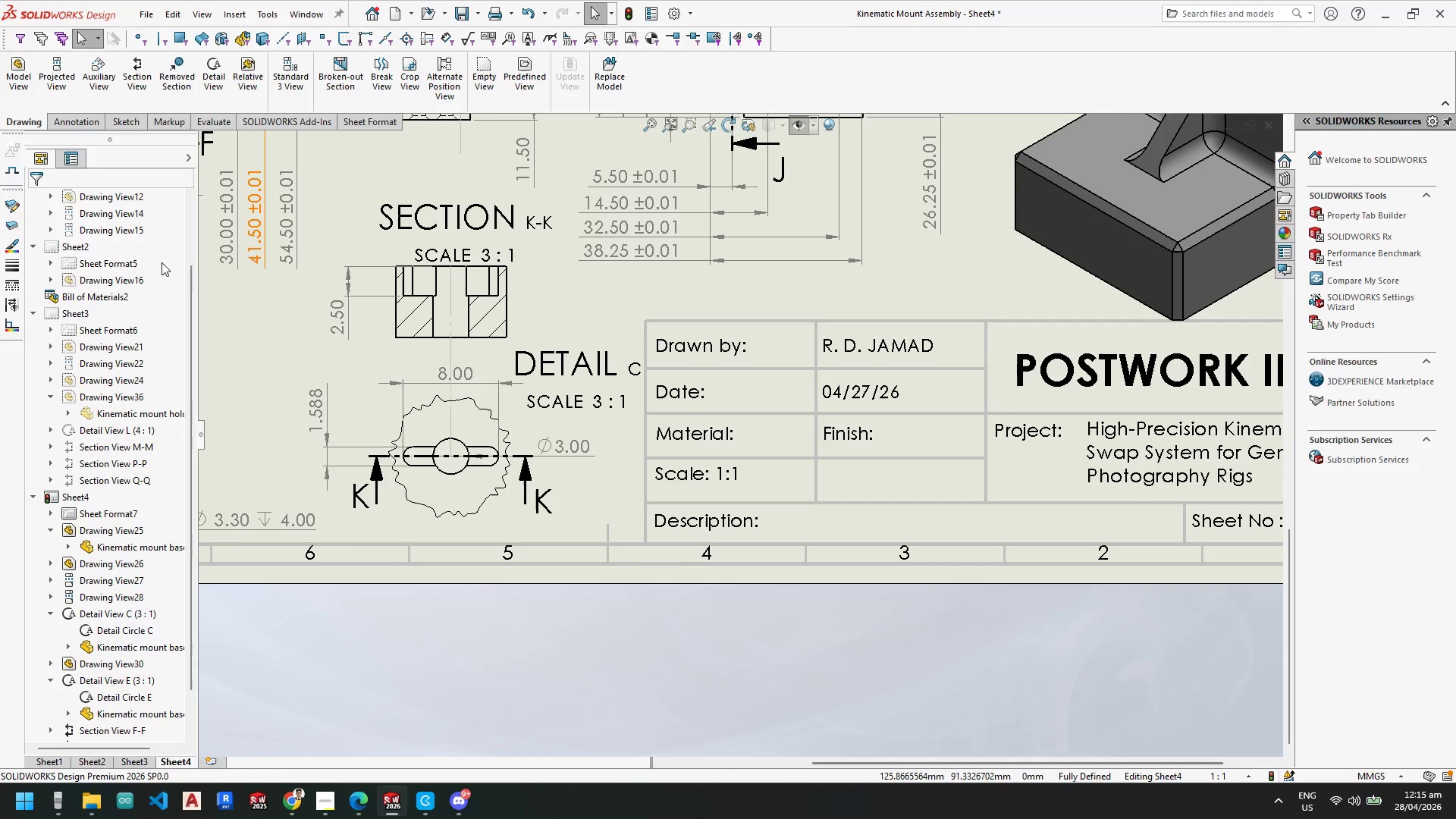 
left_click([30, 312])
 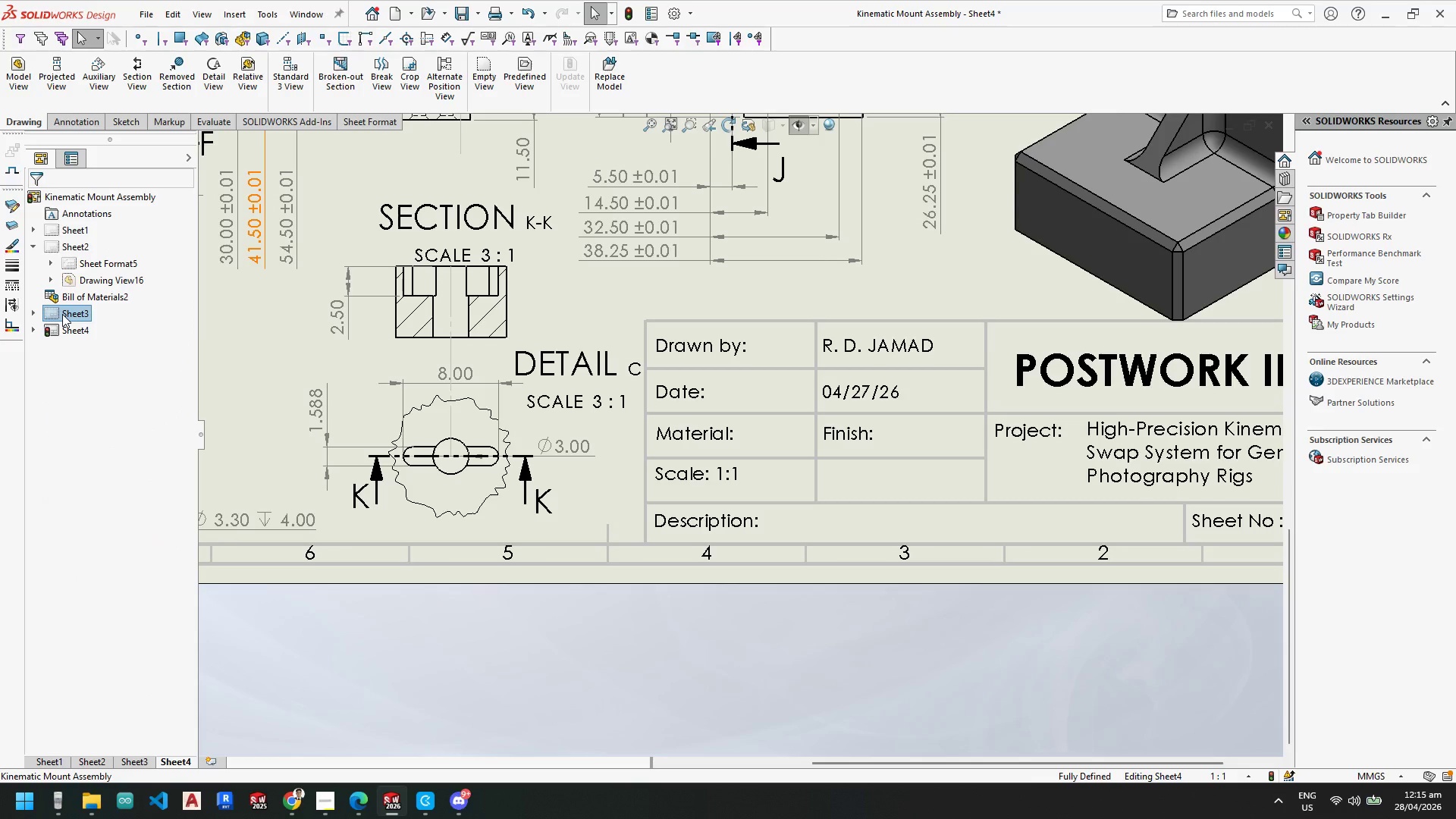 
left_click([51, 330])
 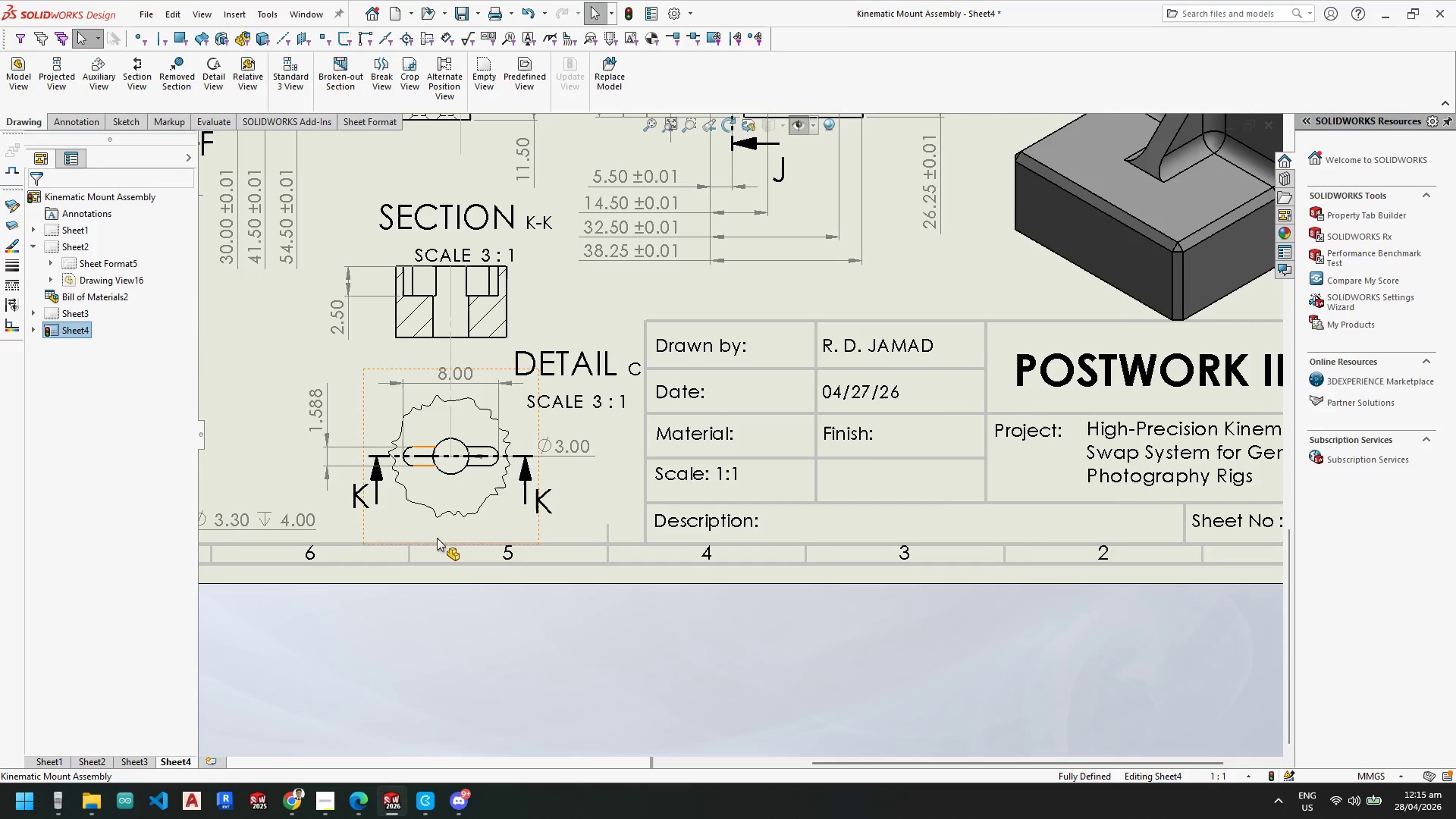 
scroll: coordinate [610, 651], scroll_direction: up, amount: 6.0
 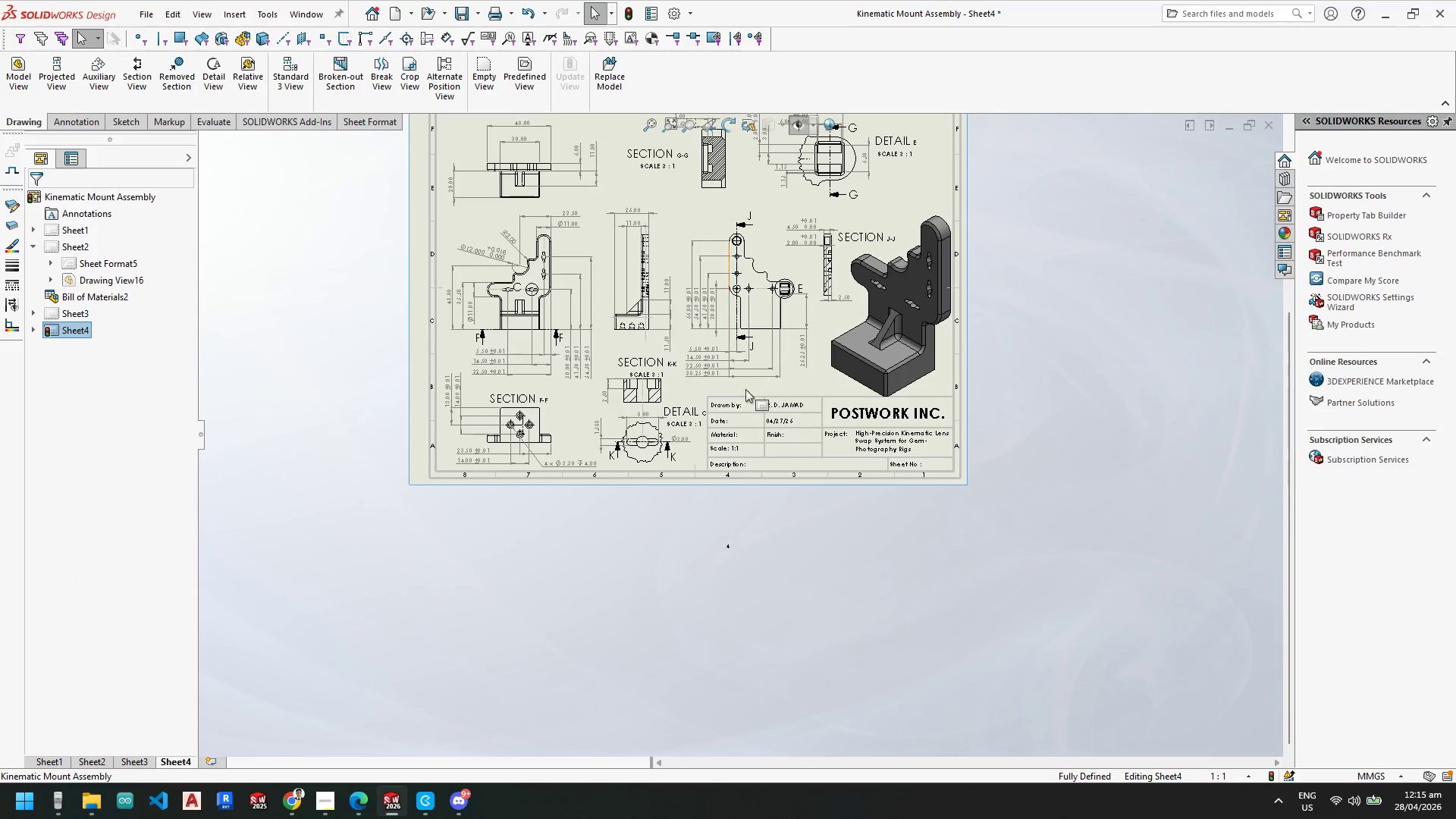 
scroll: coordinate [707, 421], scroll_direction: down, amount: 2.0
 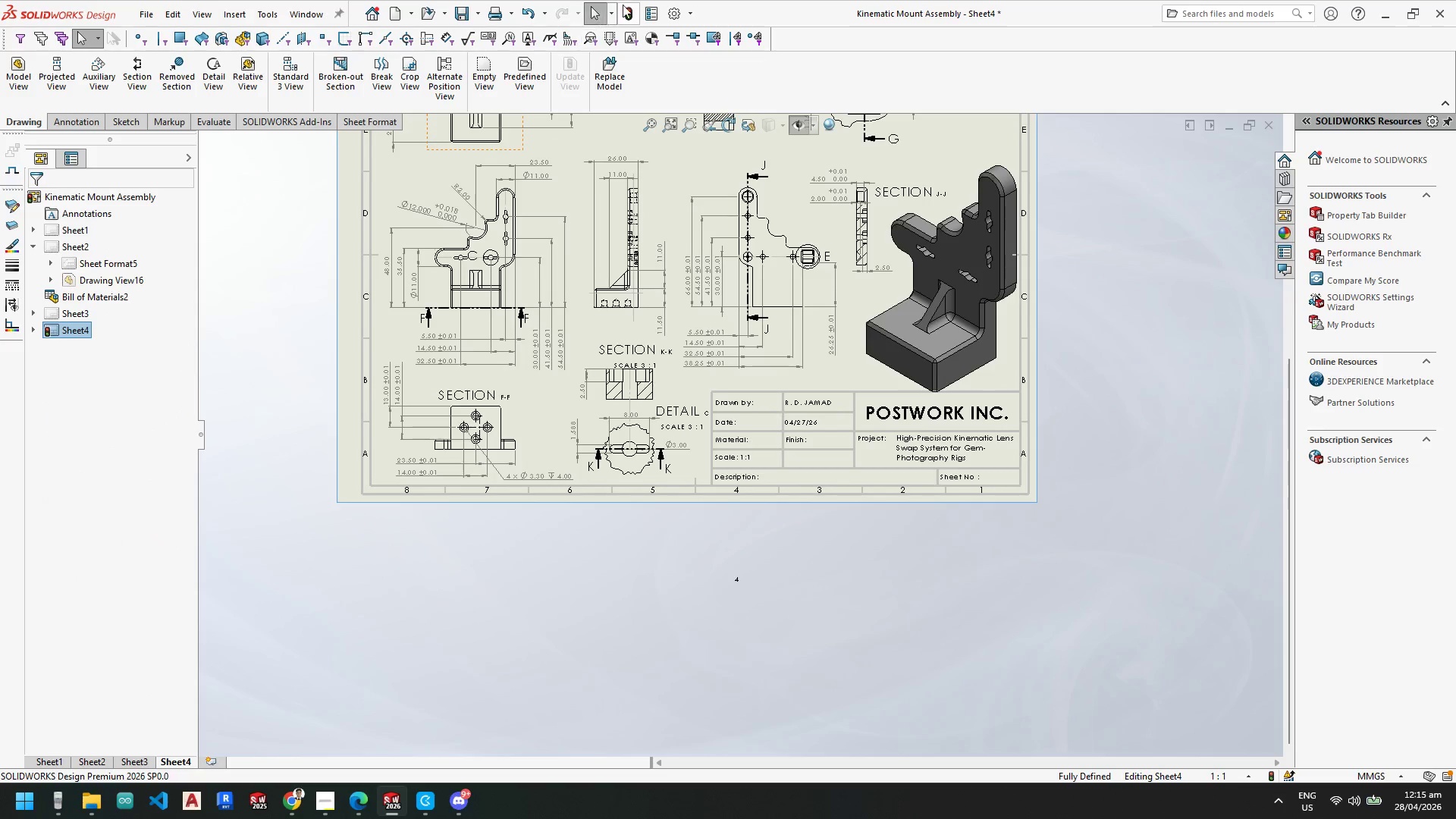 
left_click([630, 9])
 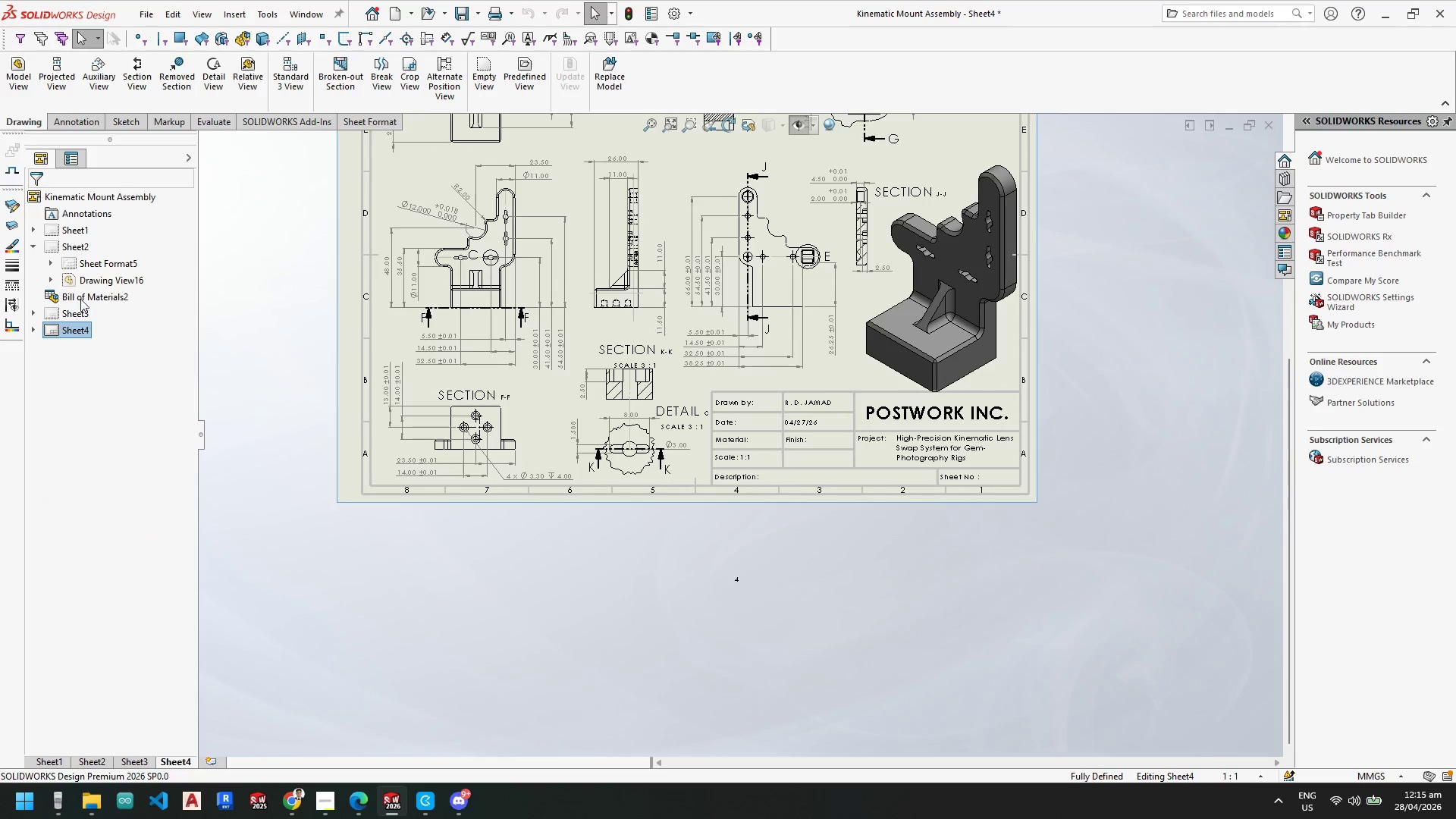 
right_click([74, 330])
 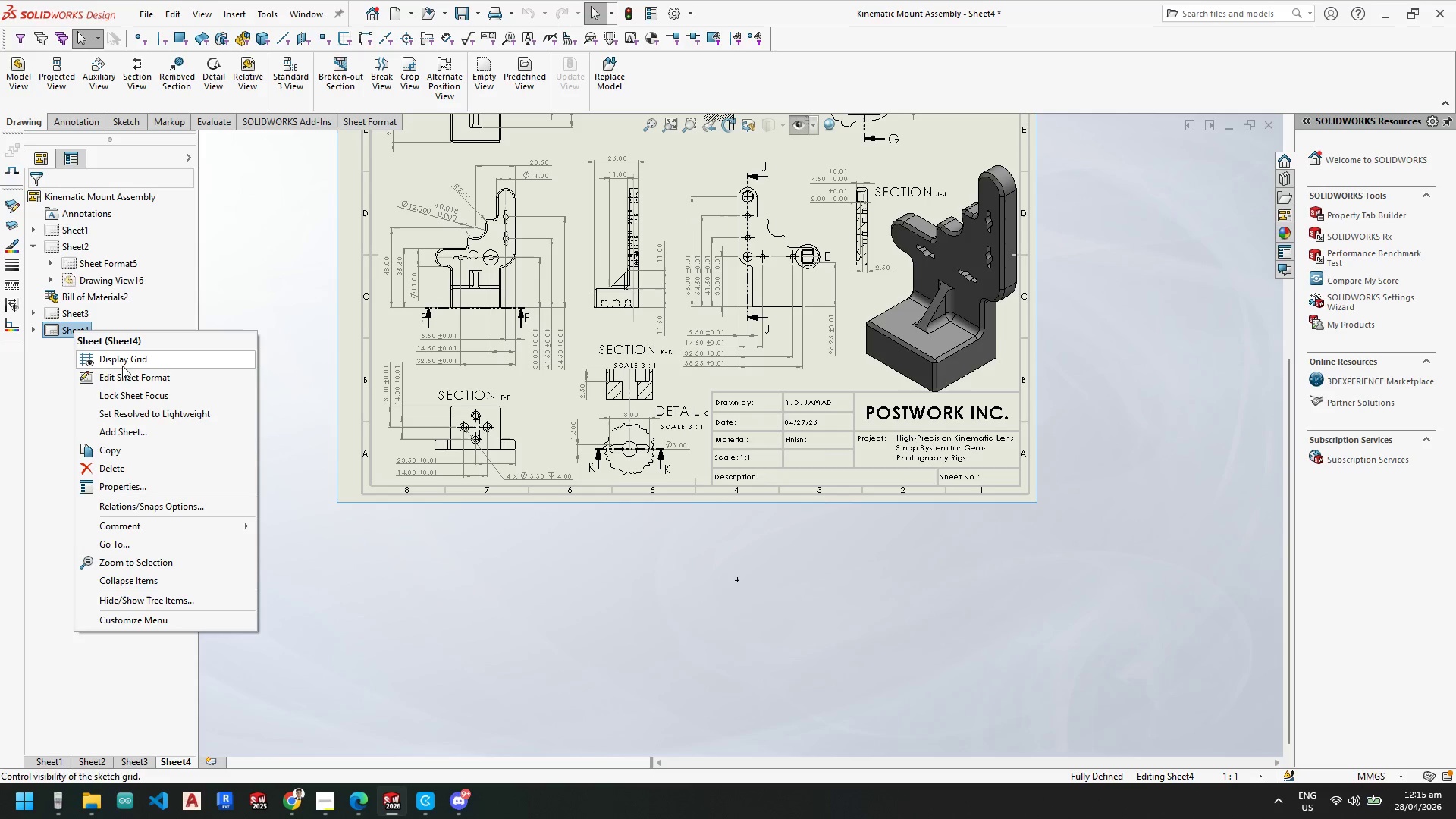 
left_click_drag(start_coordinate=[122, 374], to_coordinate=[728, 453])
 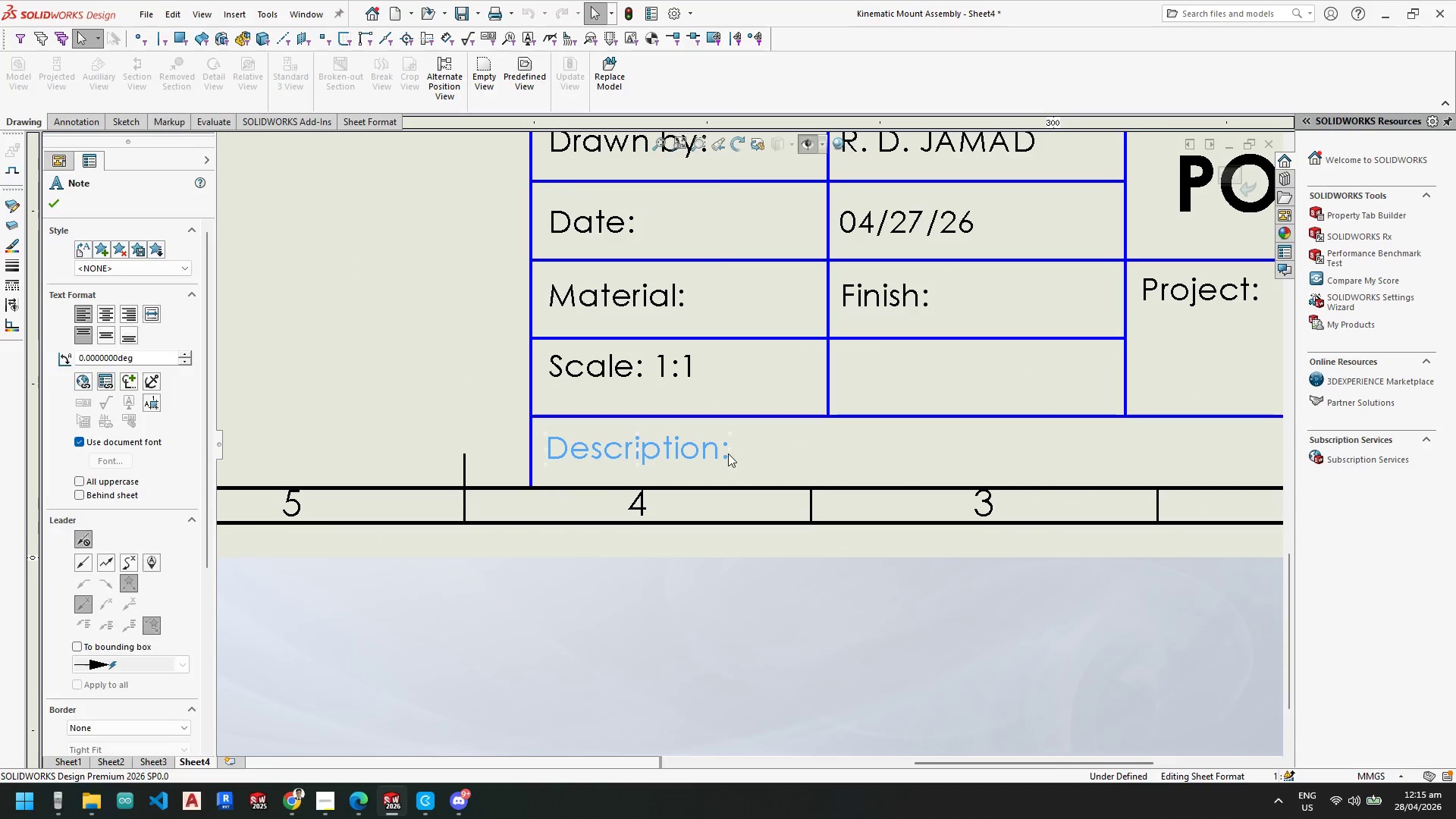 
scroll: coordinate [763, 487], scroll_direction: down, amount: 9.0
 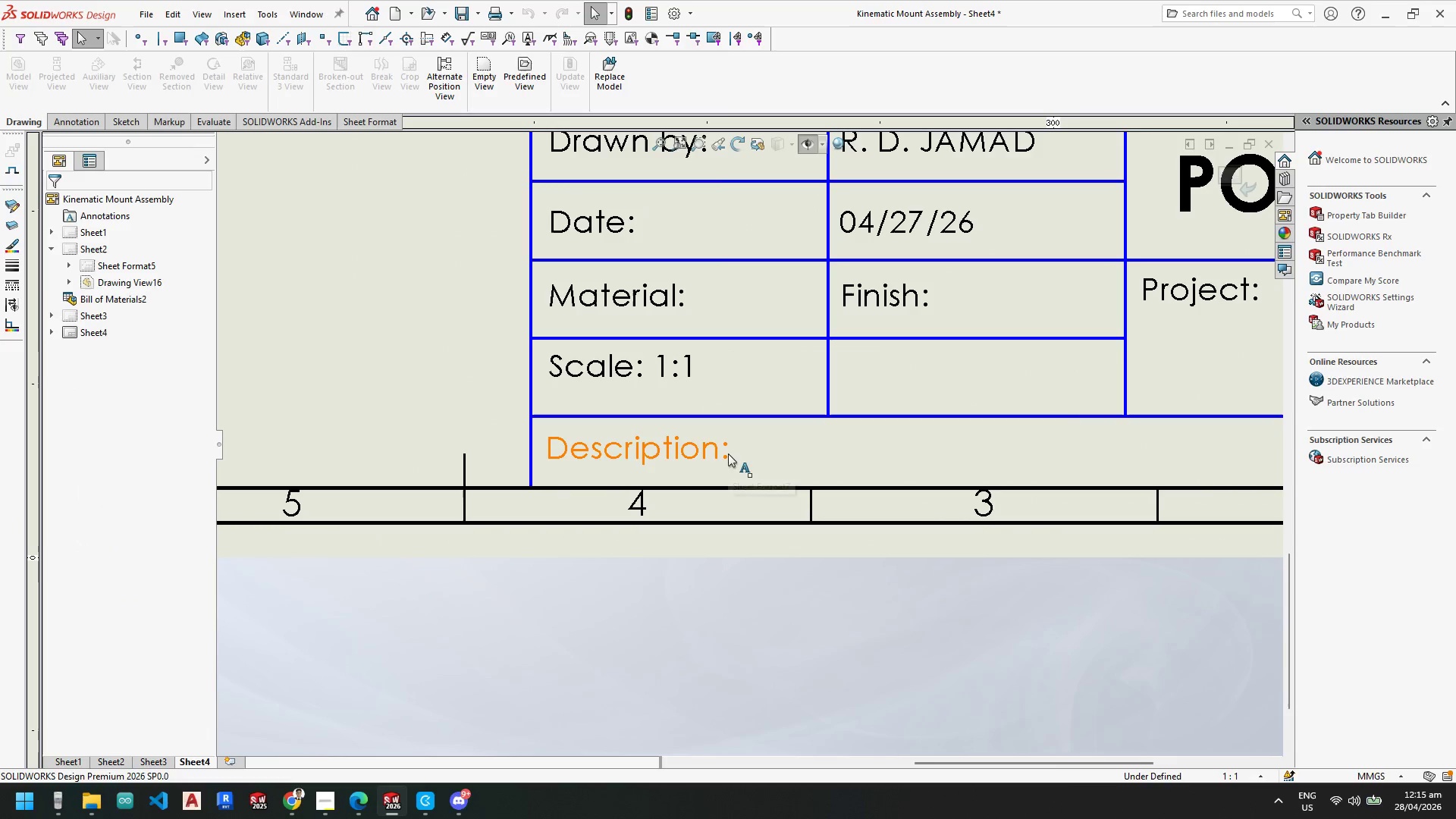 
double_click([728, 453])
 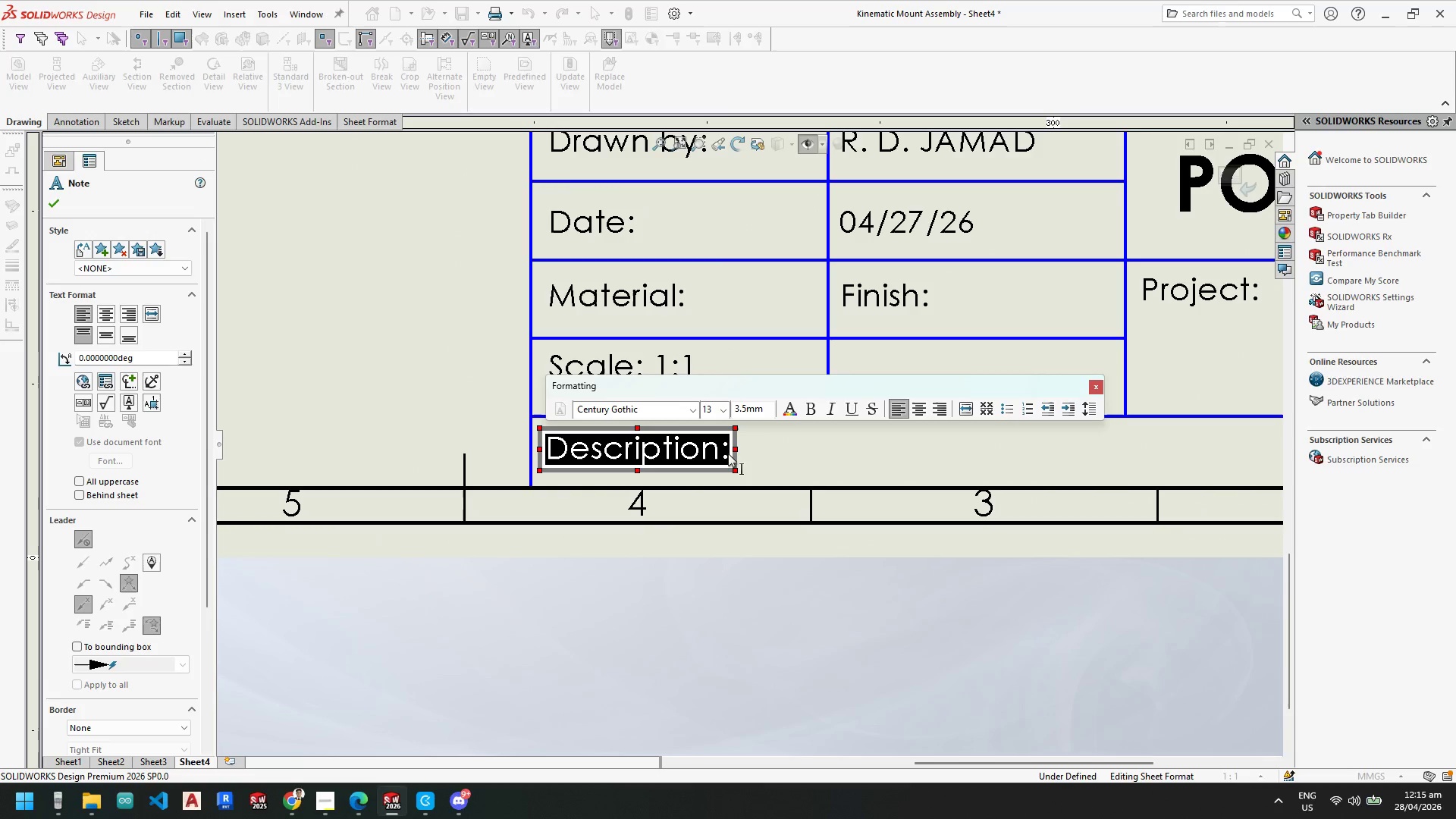 
left_click([728, 453])
 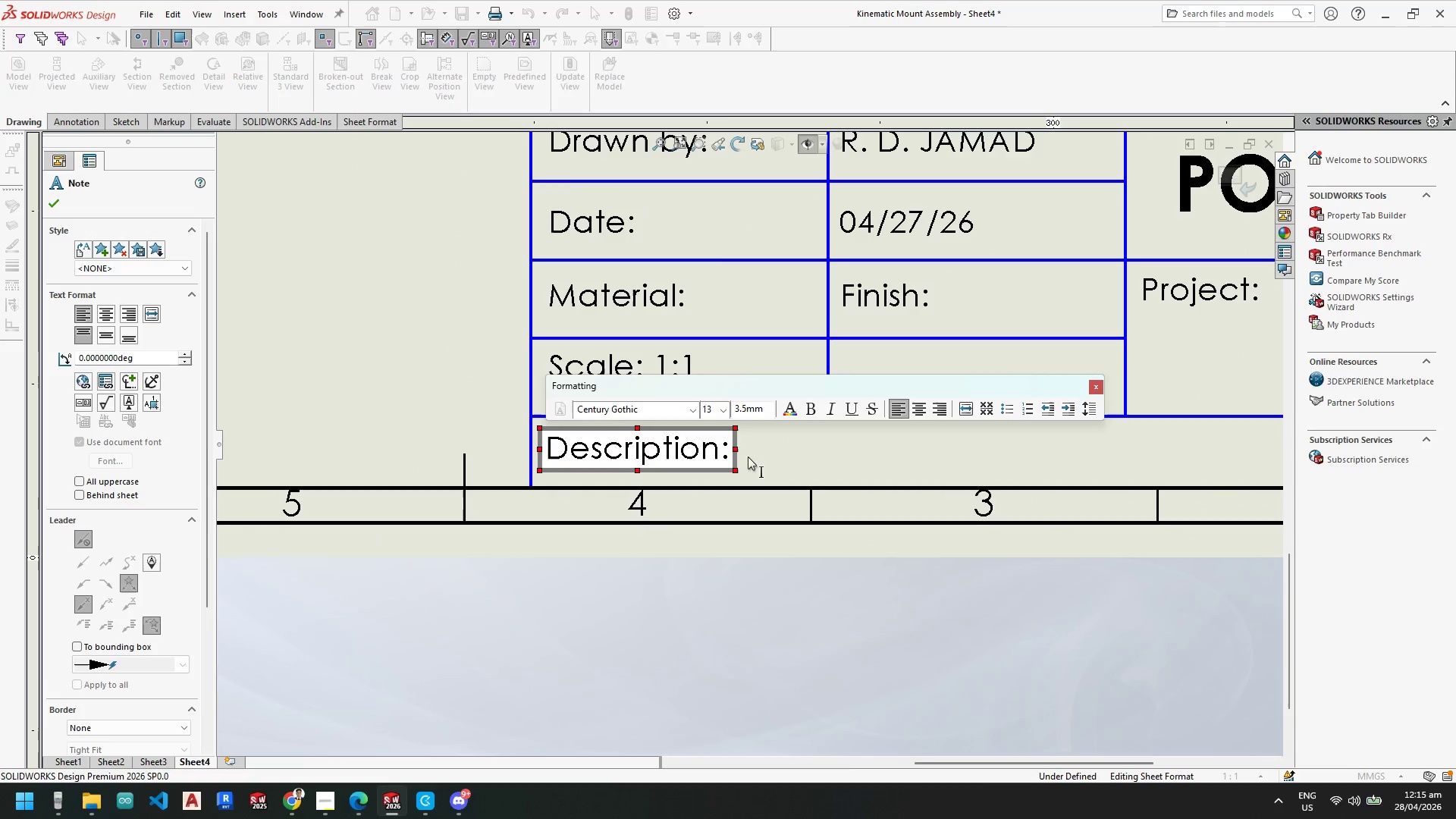 
type( Kinematu)
key(Backspace)
type(ic B)
key(Backspace)
type(bas)
key(Backspace)
key(Backspace)
key(Backspace)
type(Base )
key(Backspace)
key(Backspace)
key(Backspace)
key(Backspace)
key(Backspace)
type(mount B)
key(Backspace)
type(base )
 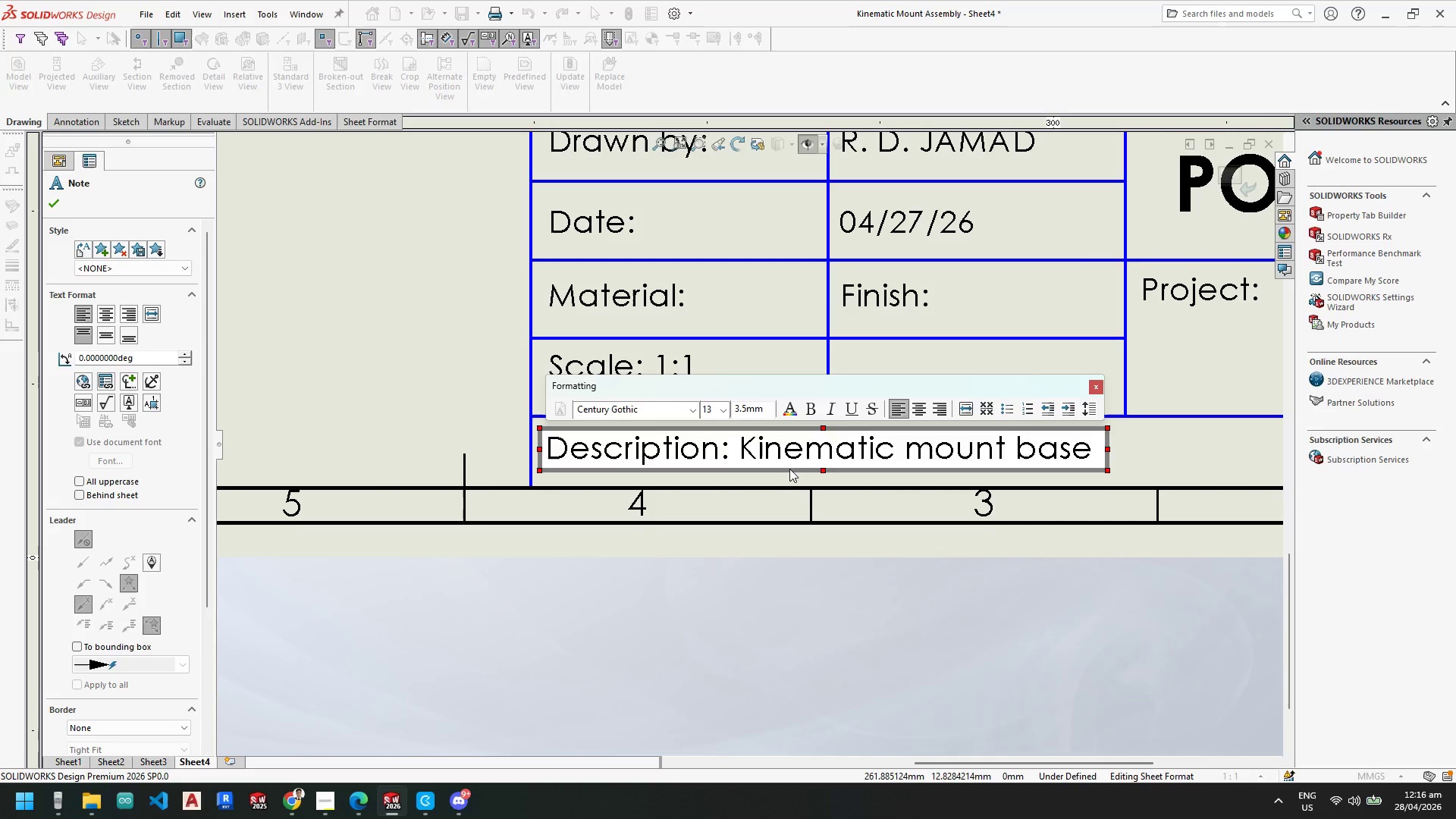 
left_click([1242, 177])
 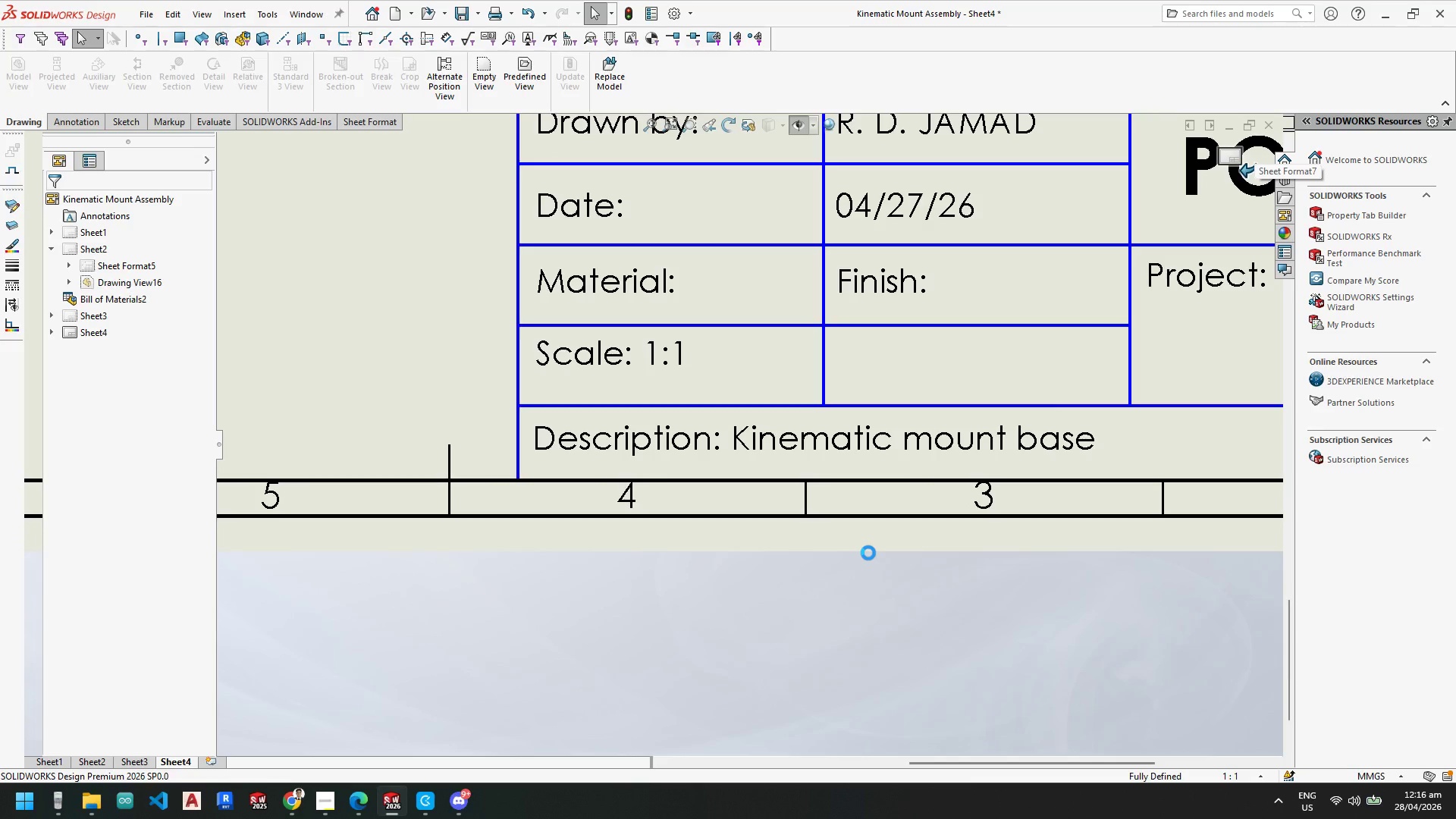 
scroll: coordinate [869, 553], scroll_direction: up, amount: 1.0
 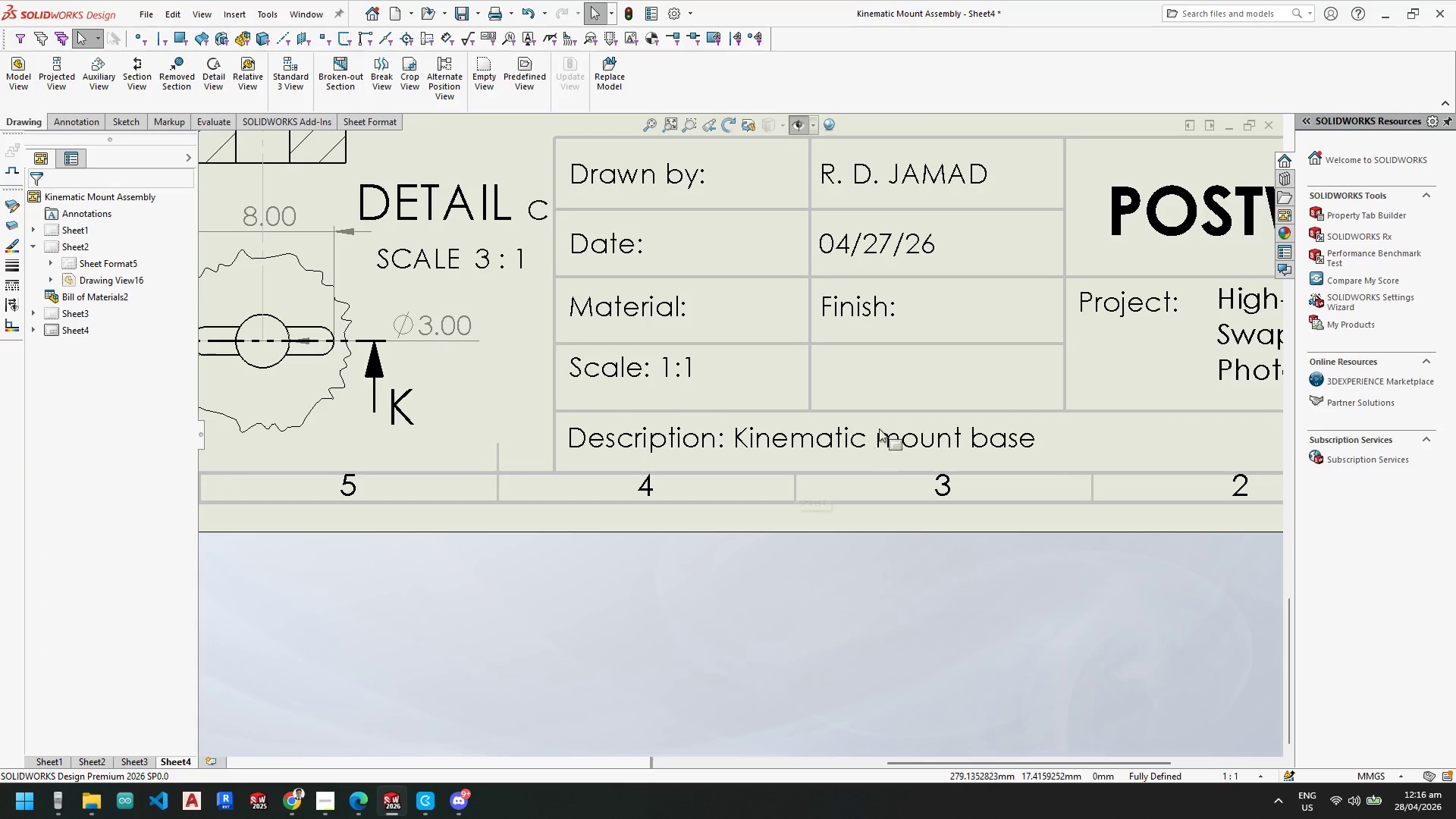 
scroll: coordinate [851, 363], scroll_direction: down, amount: 1.0
 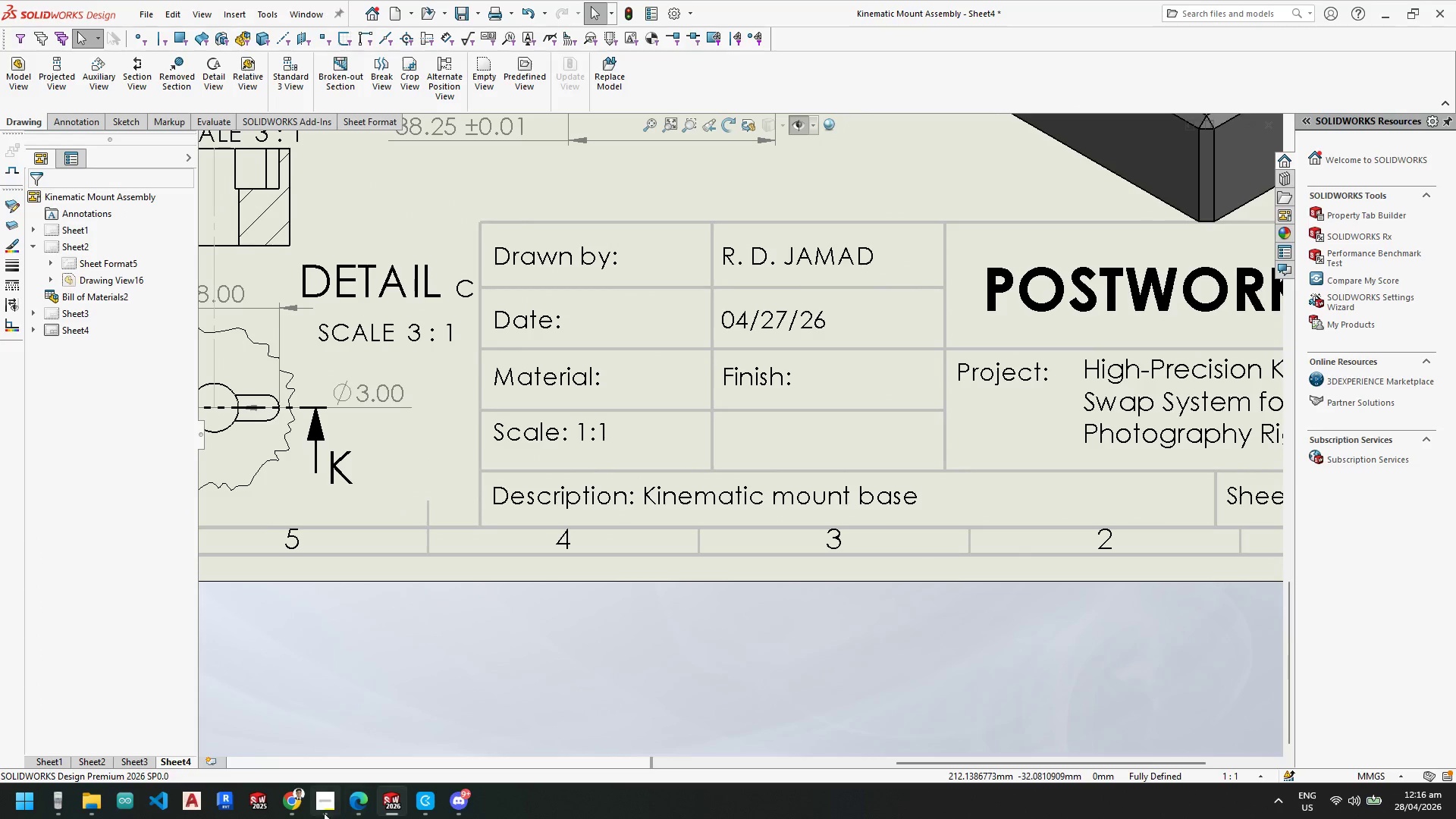 
left_click([299, 803])
 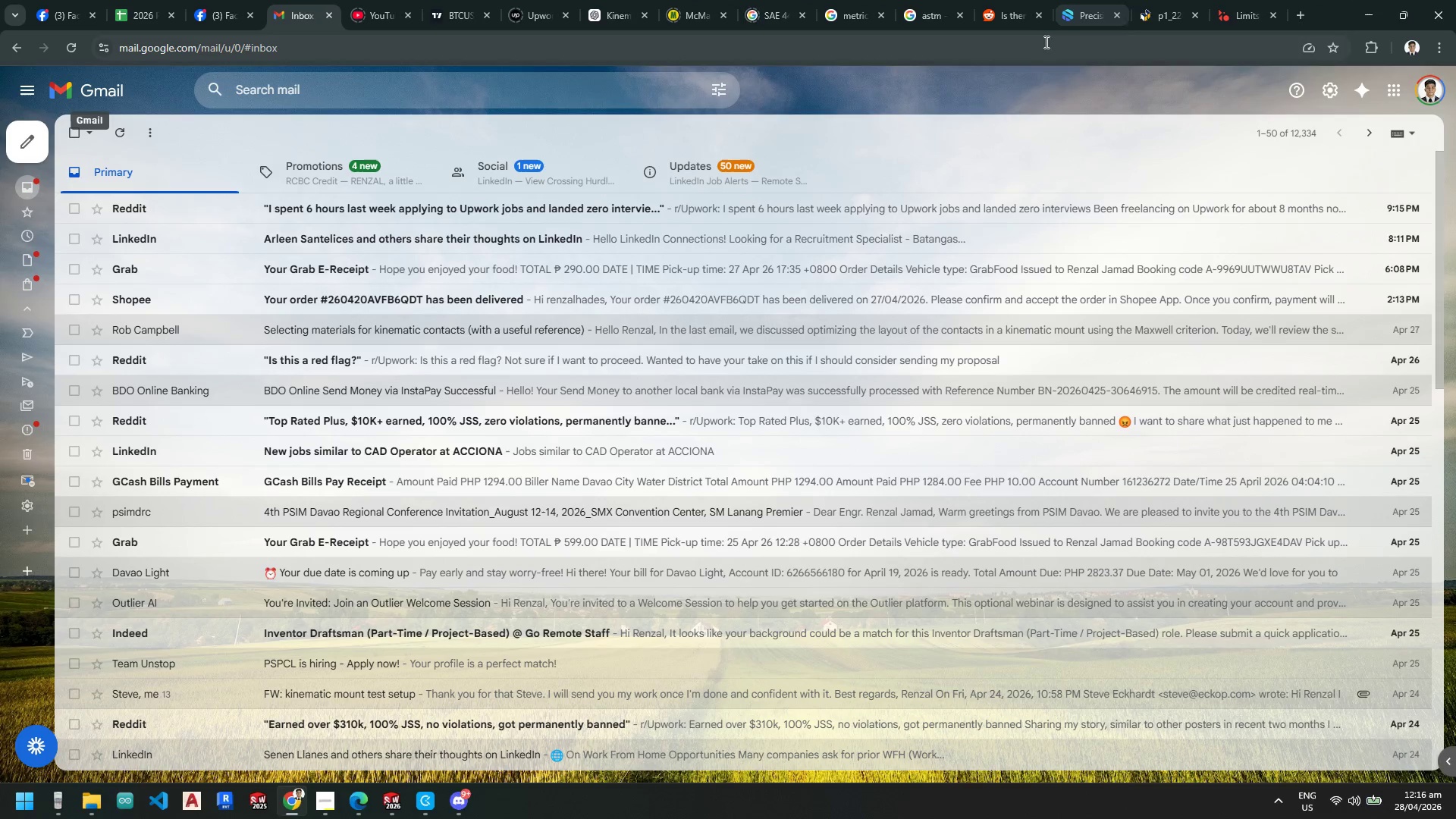 
left_click([1178, 13])
 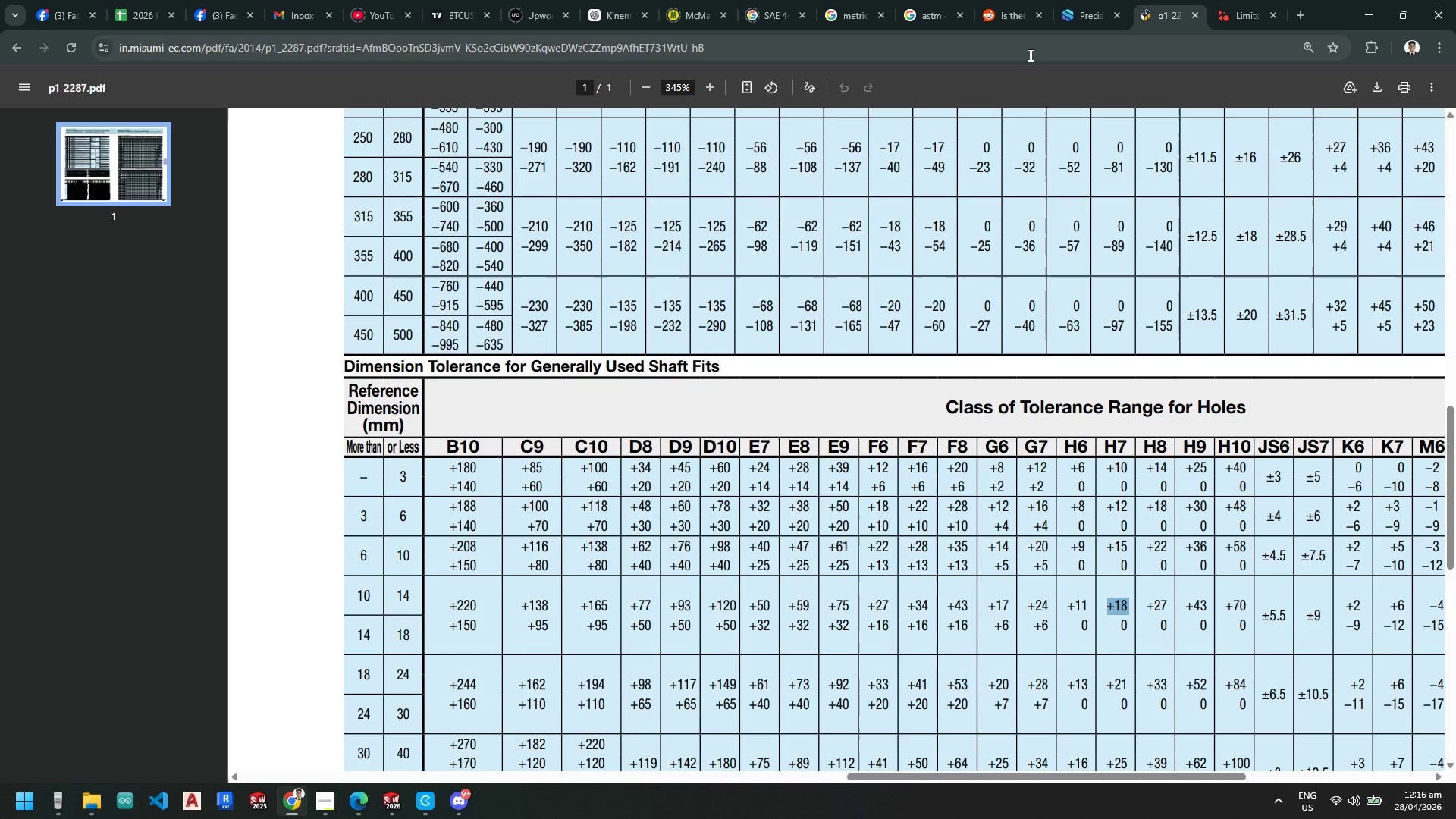 
left_click([1028, 50])
 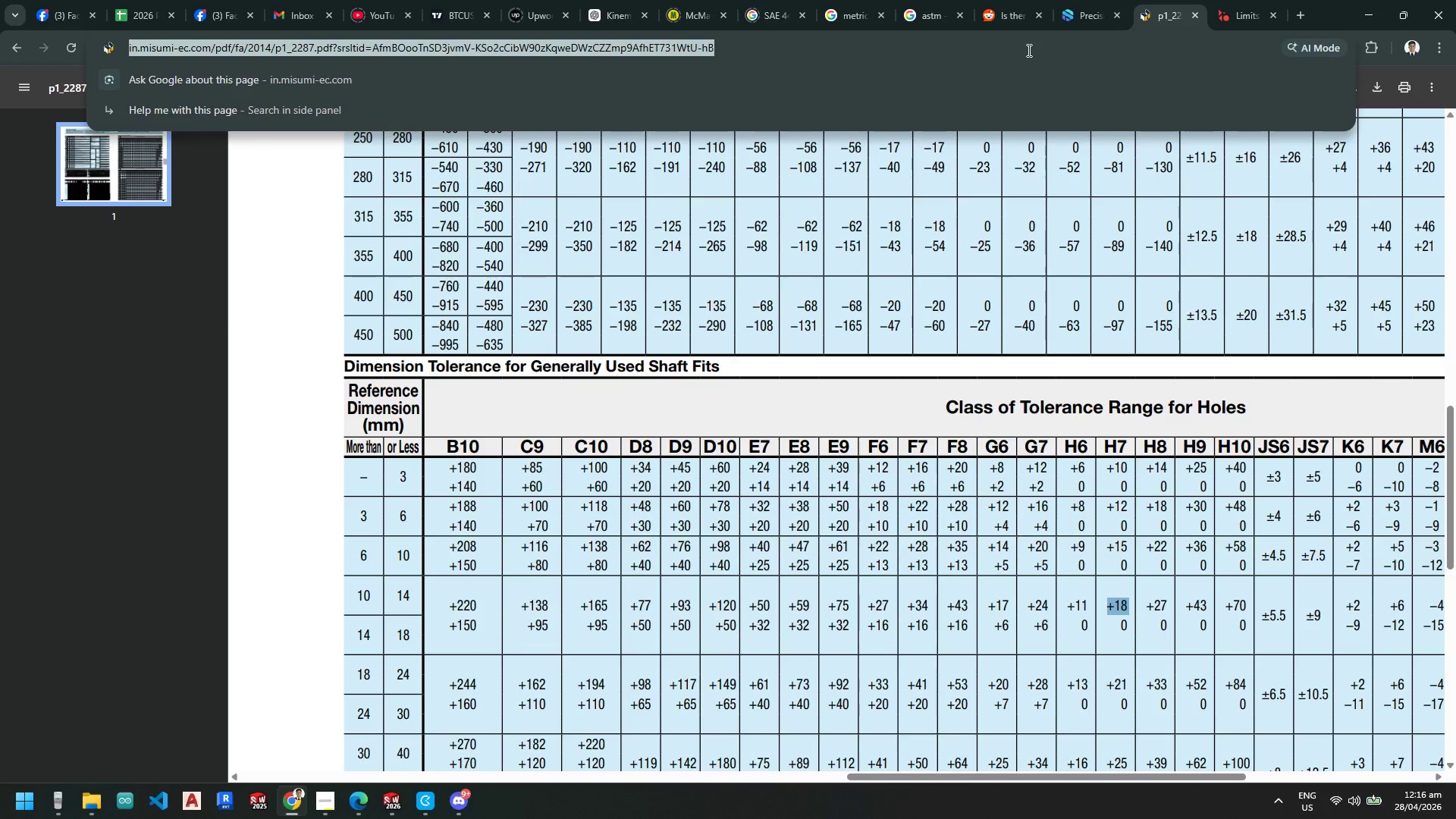 
type(what is the usual fin)
key(Backspace)
key(Backspace)
key(Backspace)
key(Backspace)
type(surface finish for kina)
key(Backspace)
type(ematic mounts)
 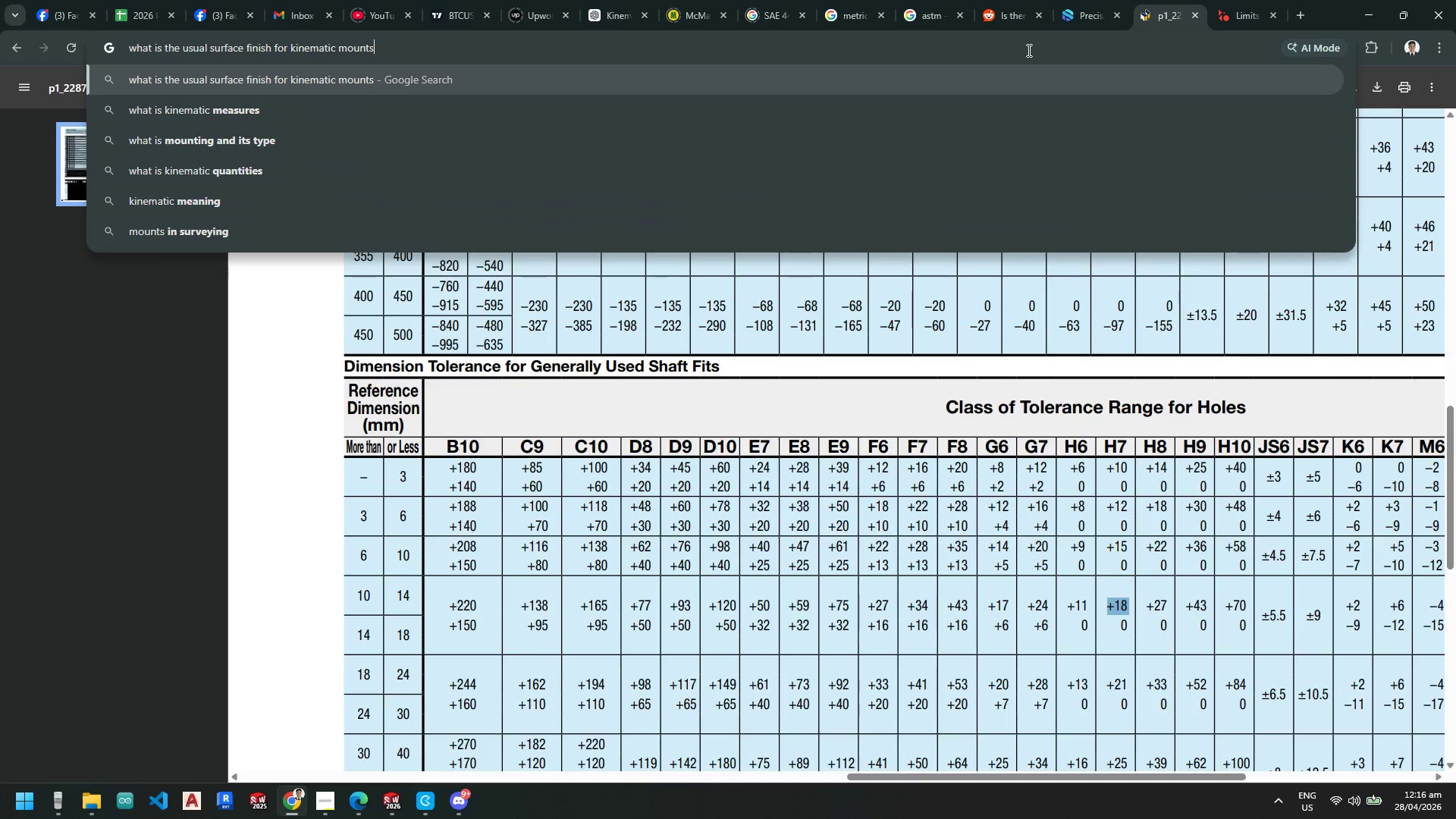 
key(Enter)
 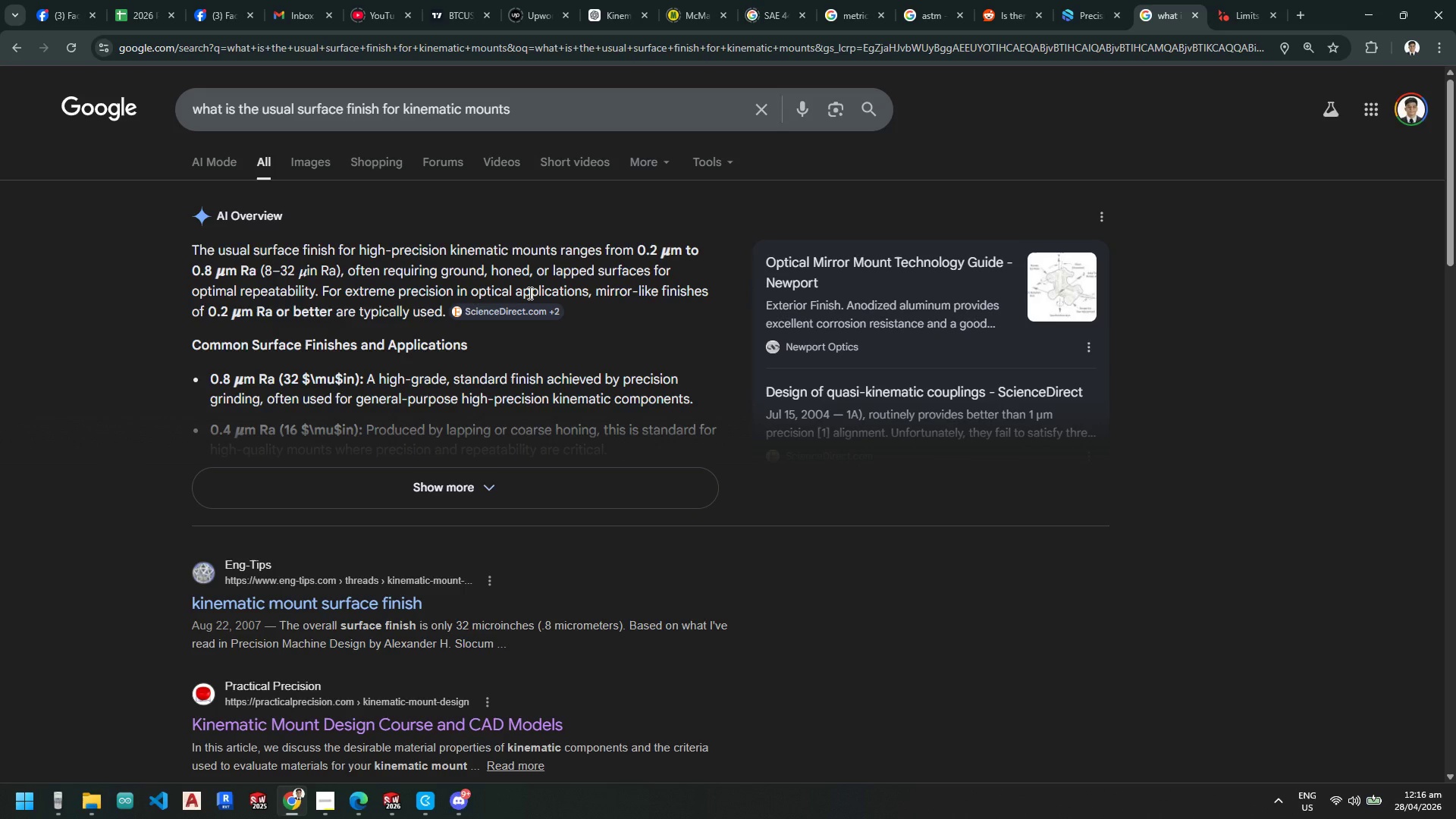 
wait(18.53)
 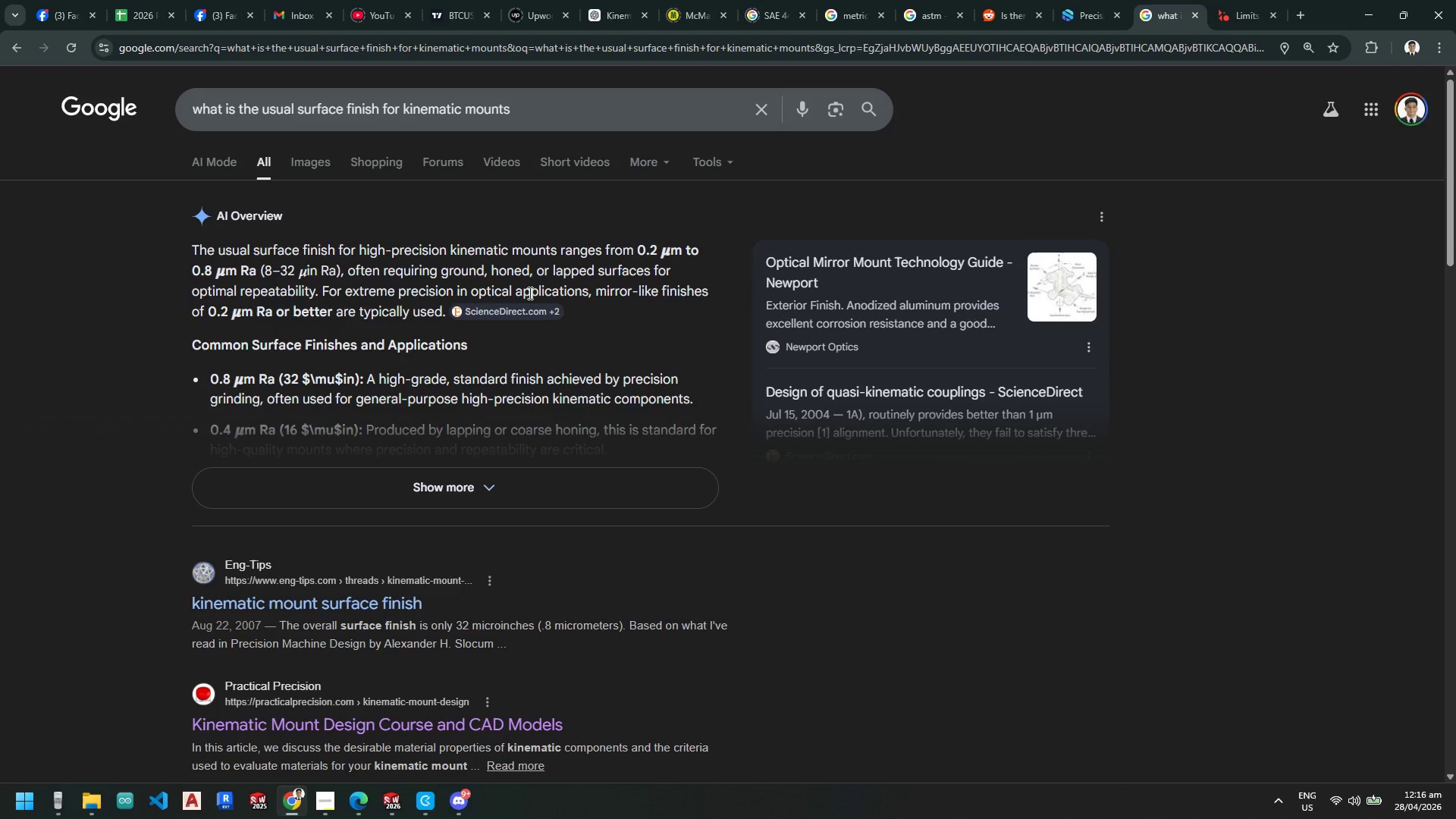 
left_click([450, 493])
 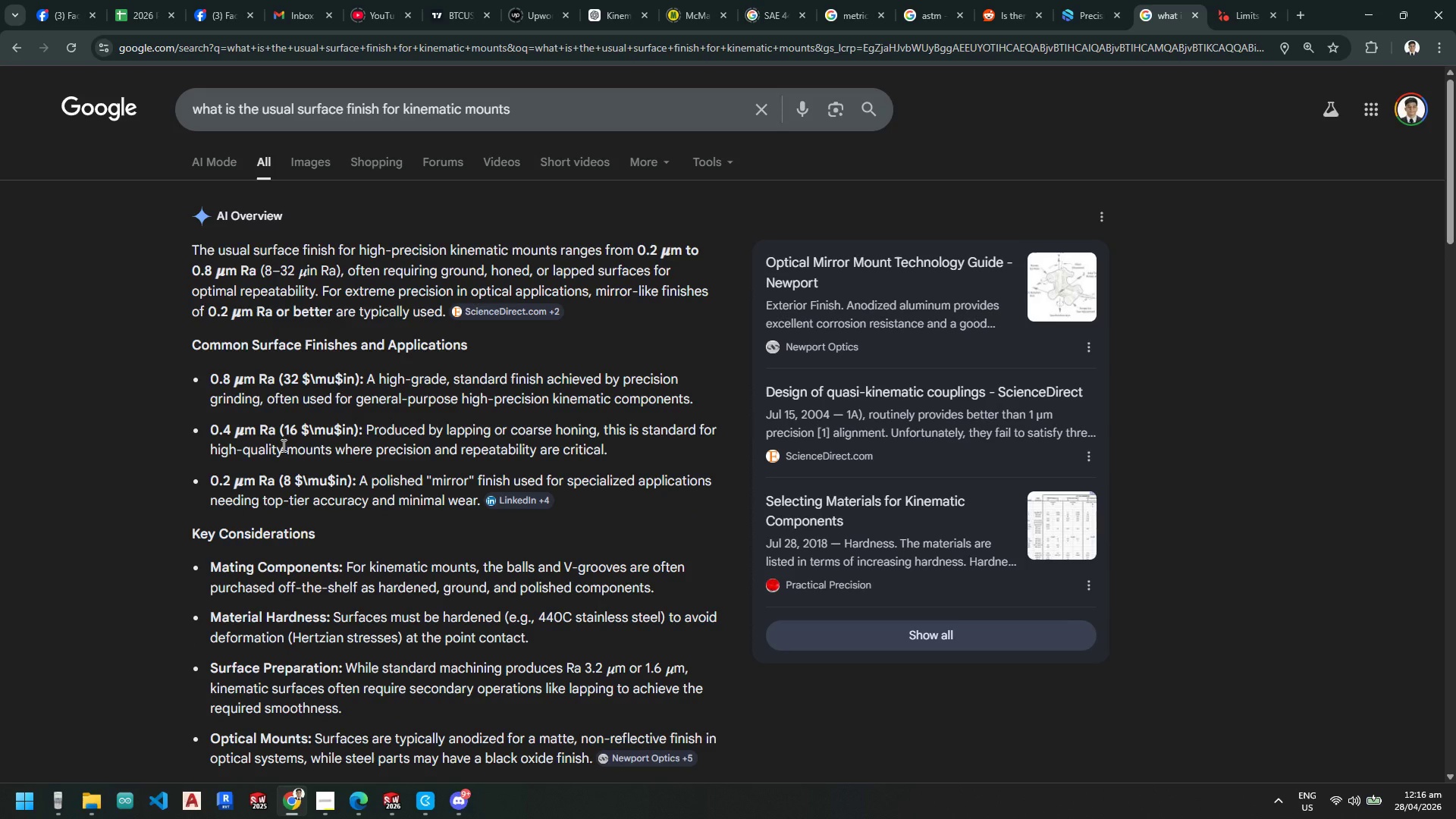 
wait(13.77)
 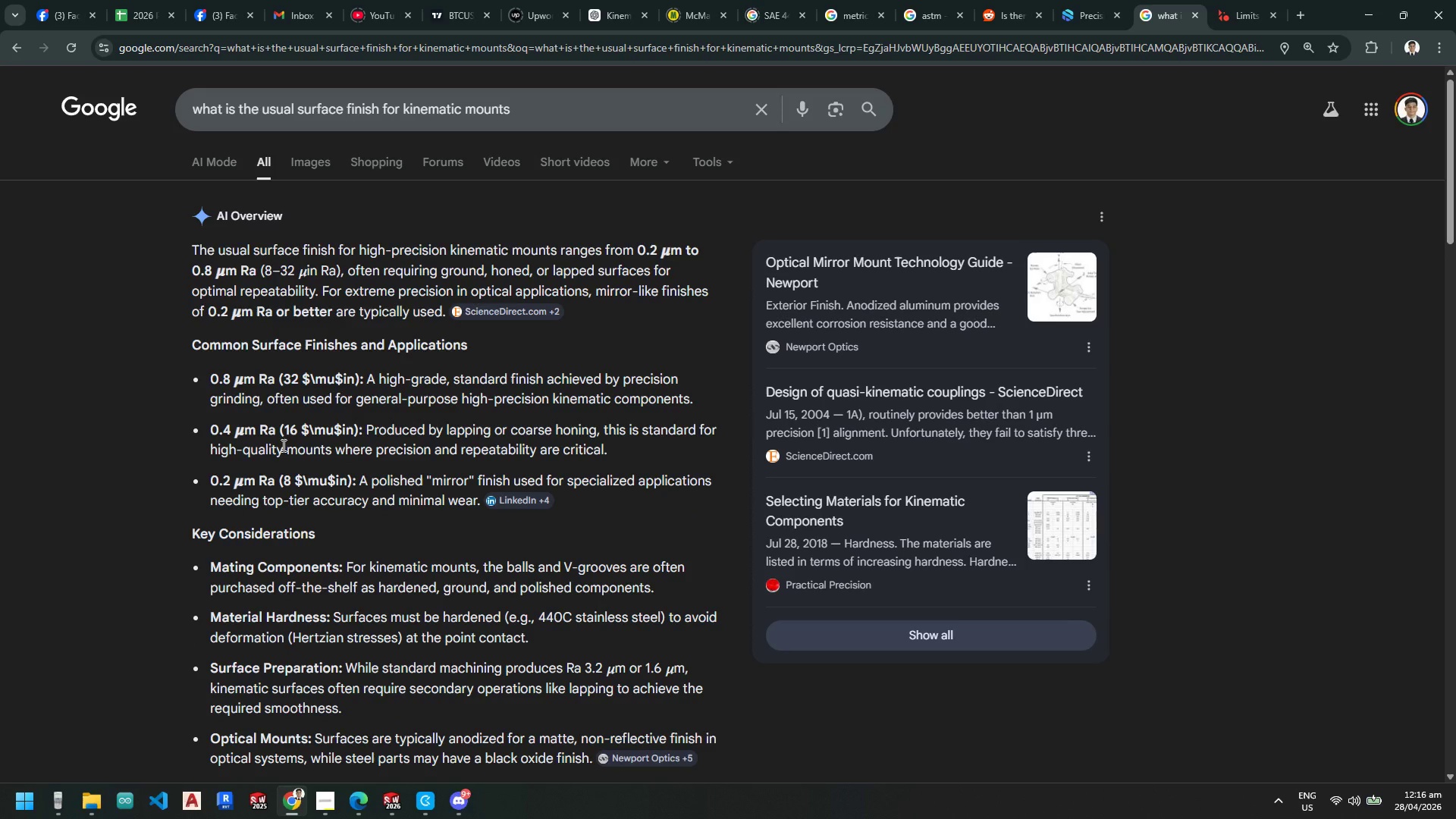 
left_click_drag(start_coordinate=[858, 648], to_coordinate=[861, 642])
 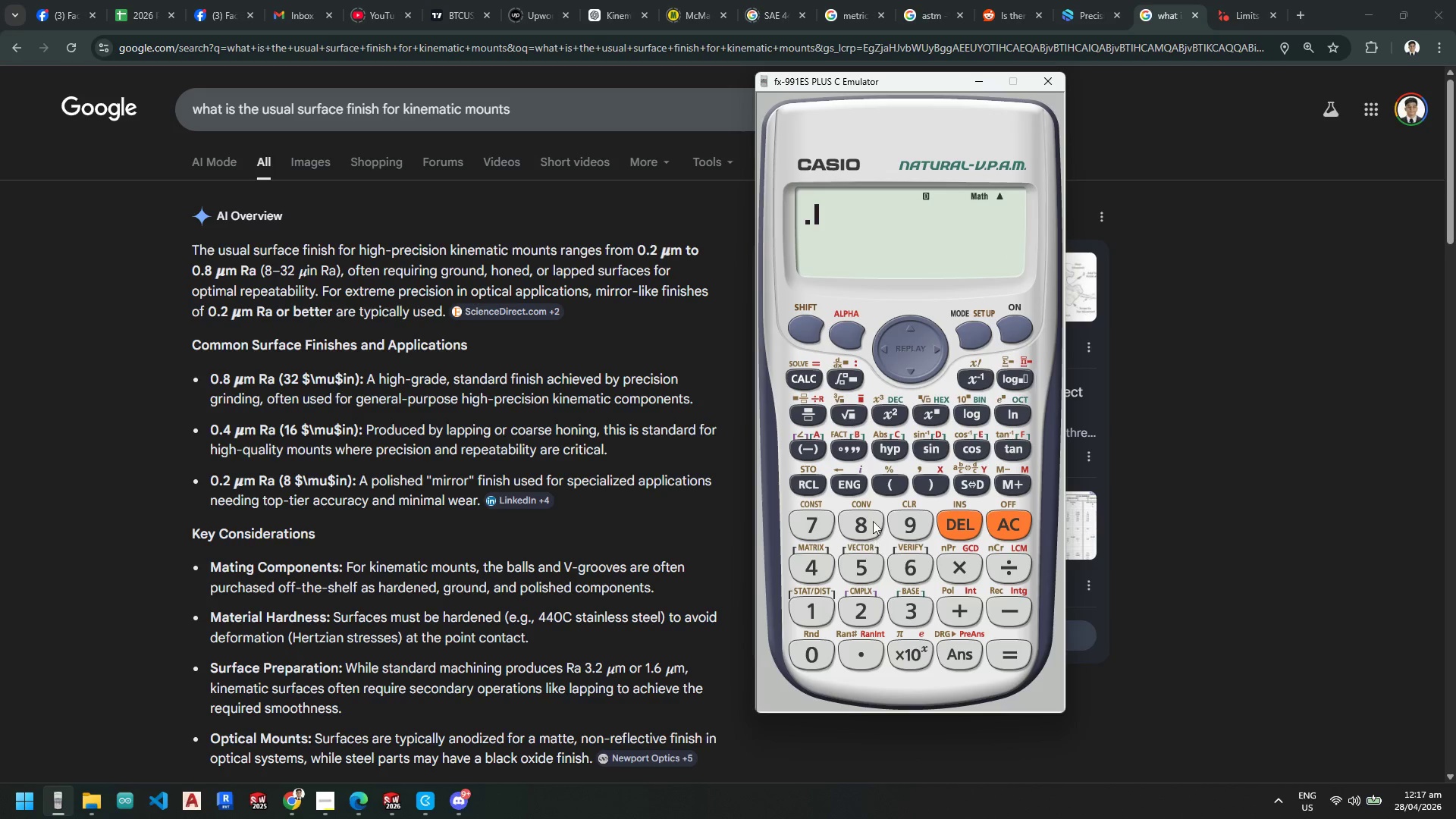 
left_click_drag(start_coordinate=[864, 516], to_coordinate=[880, 517])
 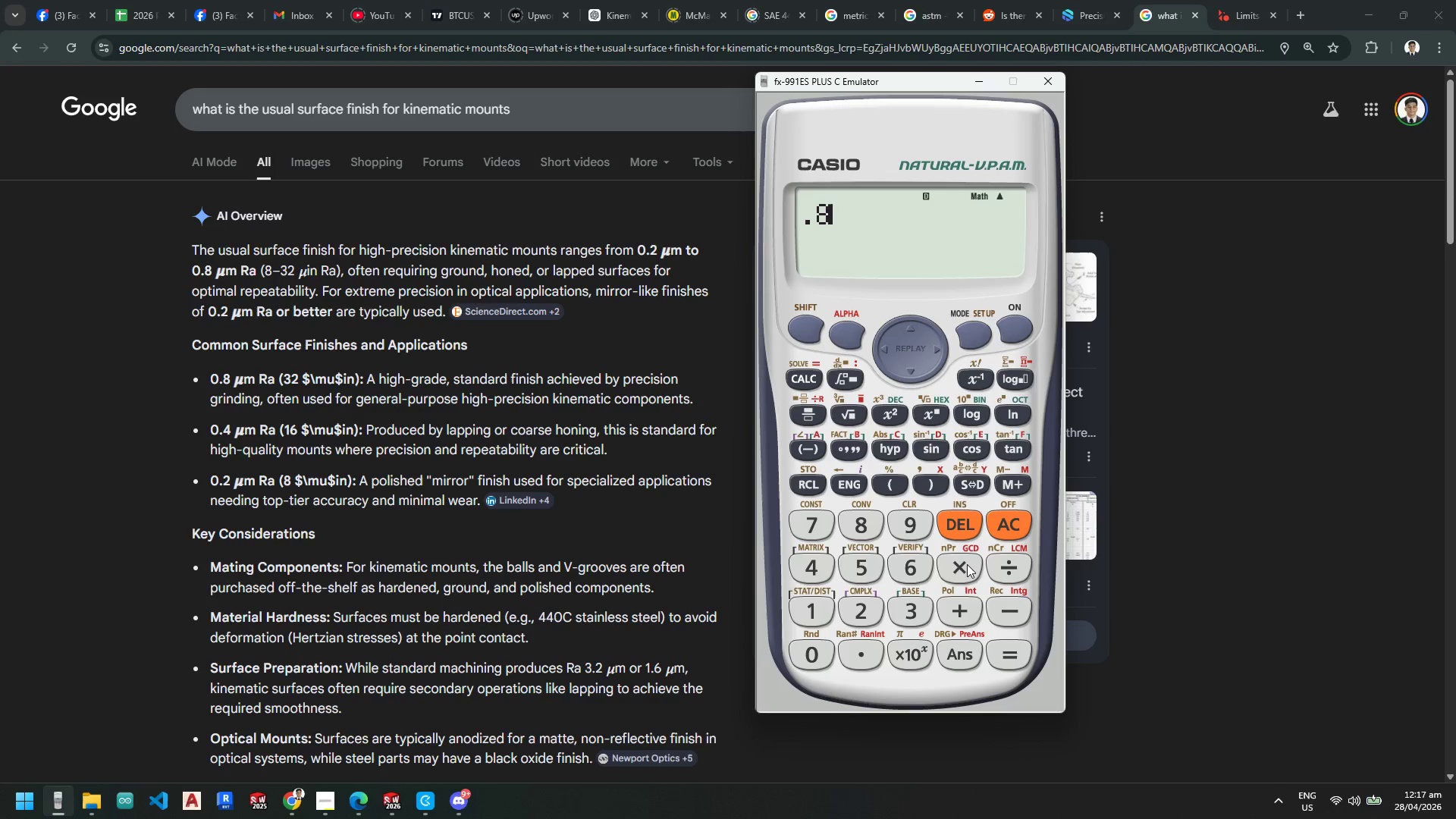 
left_click_drag(start_coordinate=[967, 564], to_coordinate=[957, 572])
 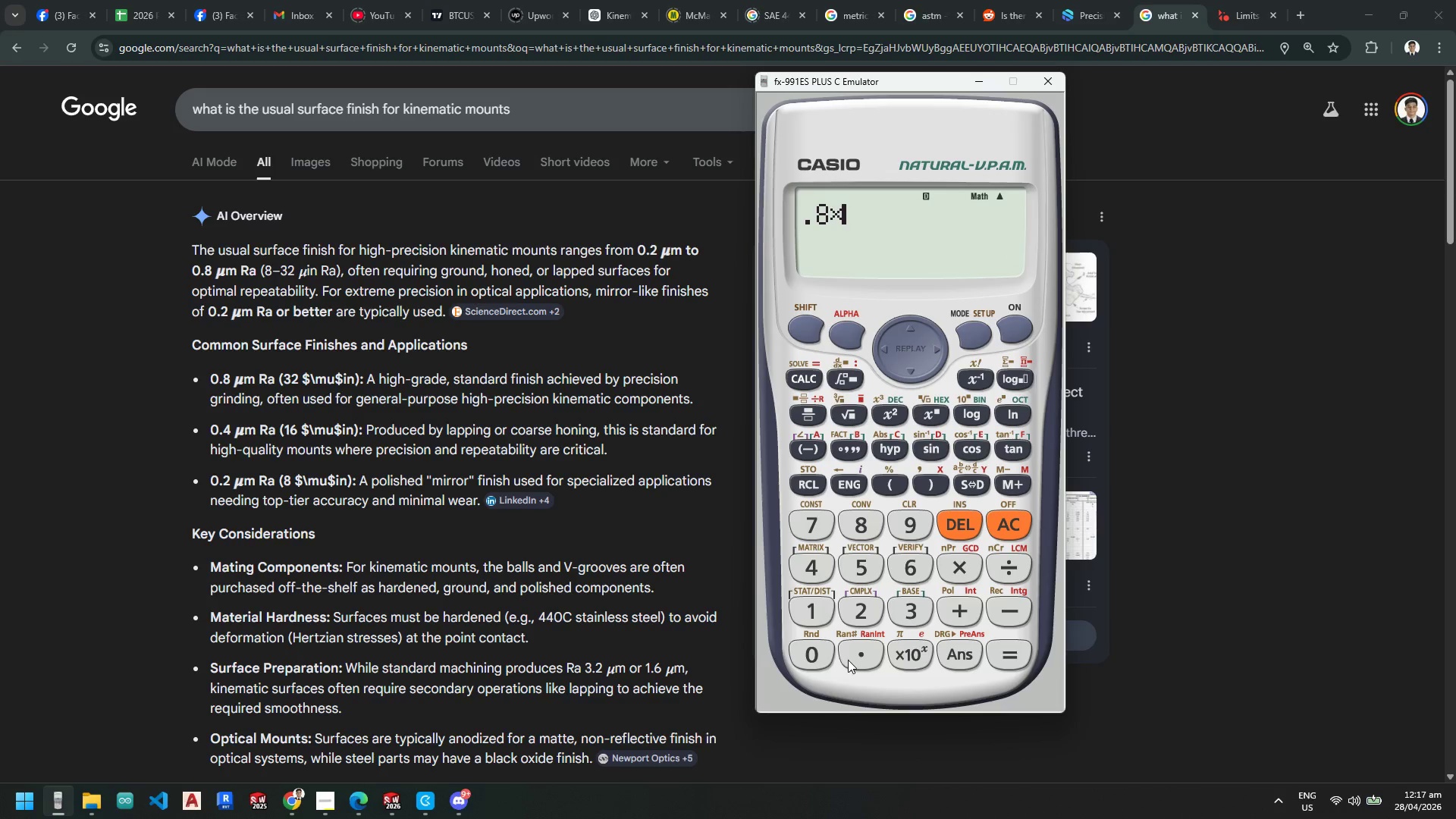 
left_click_drag(start_coordinate=[865, 654], to_coordinate=[860, 654])
 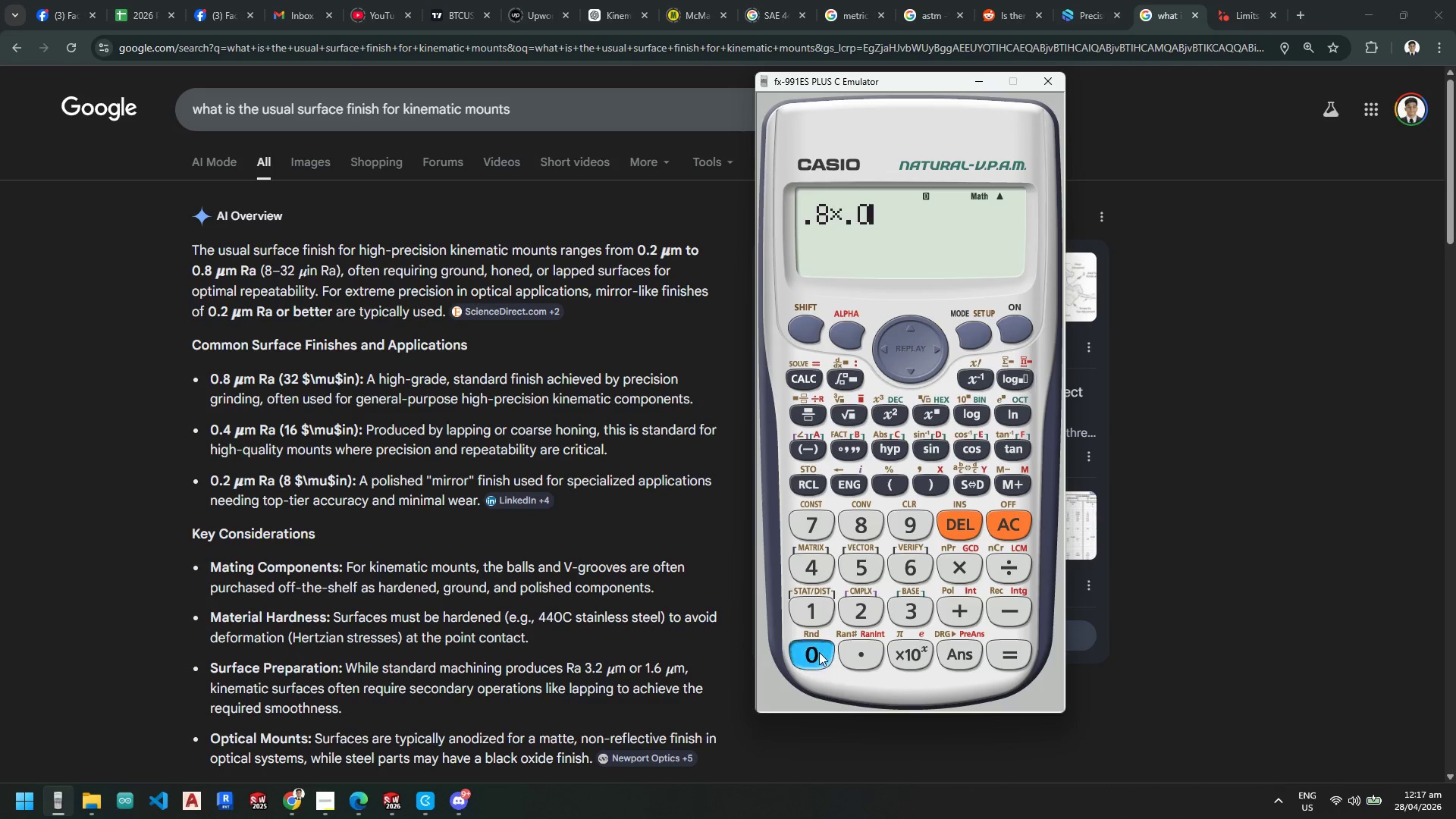 
left_click_drag(start_coordinate=[819, 652], to_coordinate=[819, 644])
 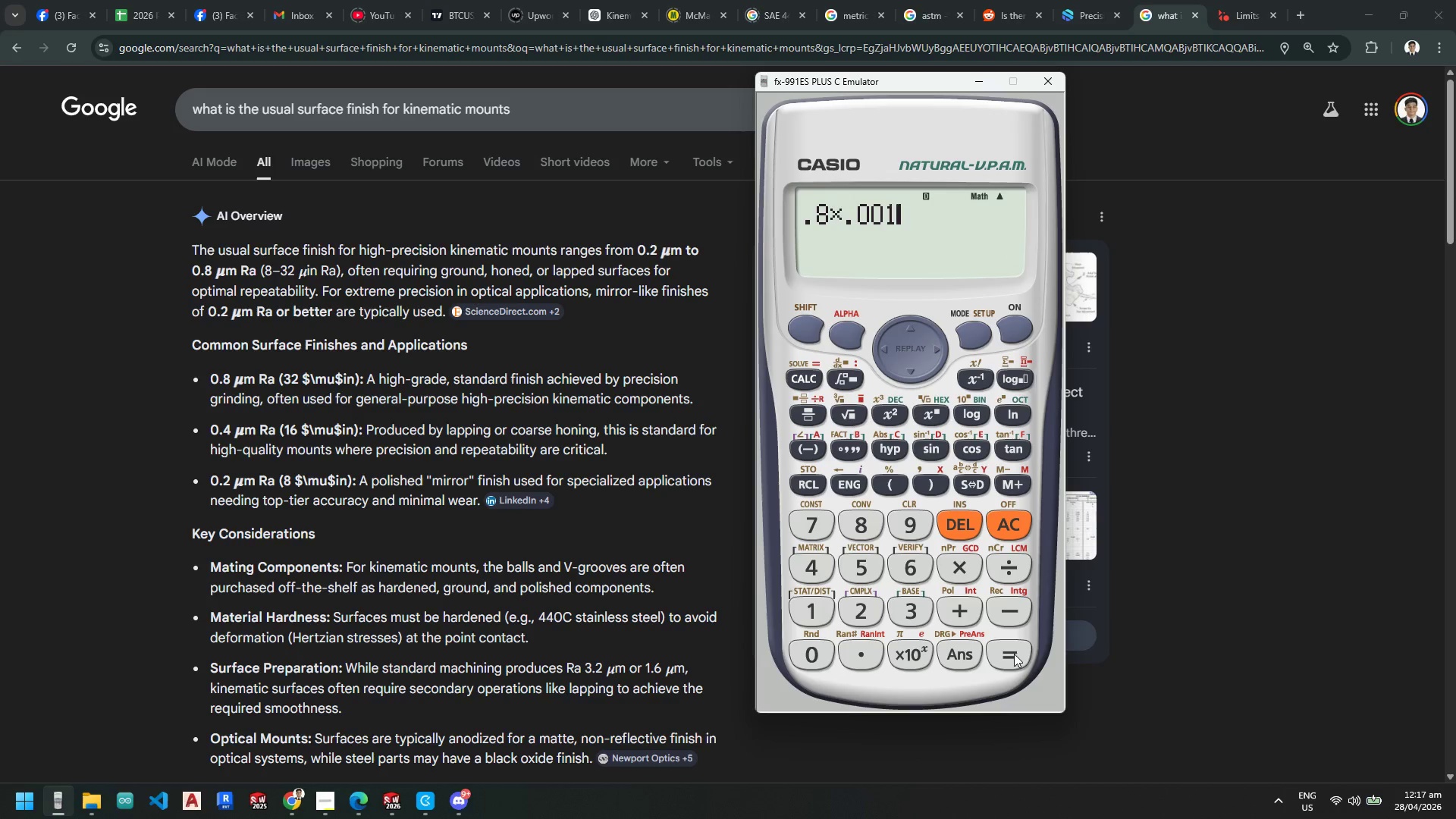 
left_click([1015, 653])
 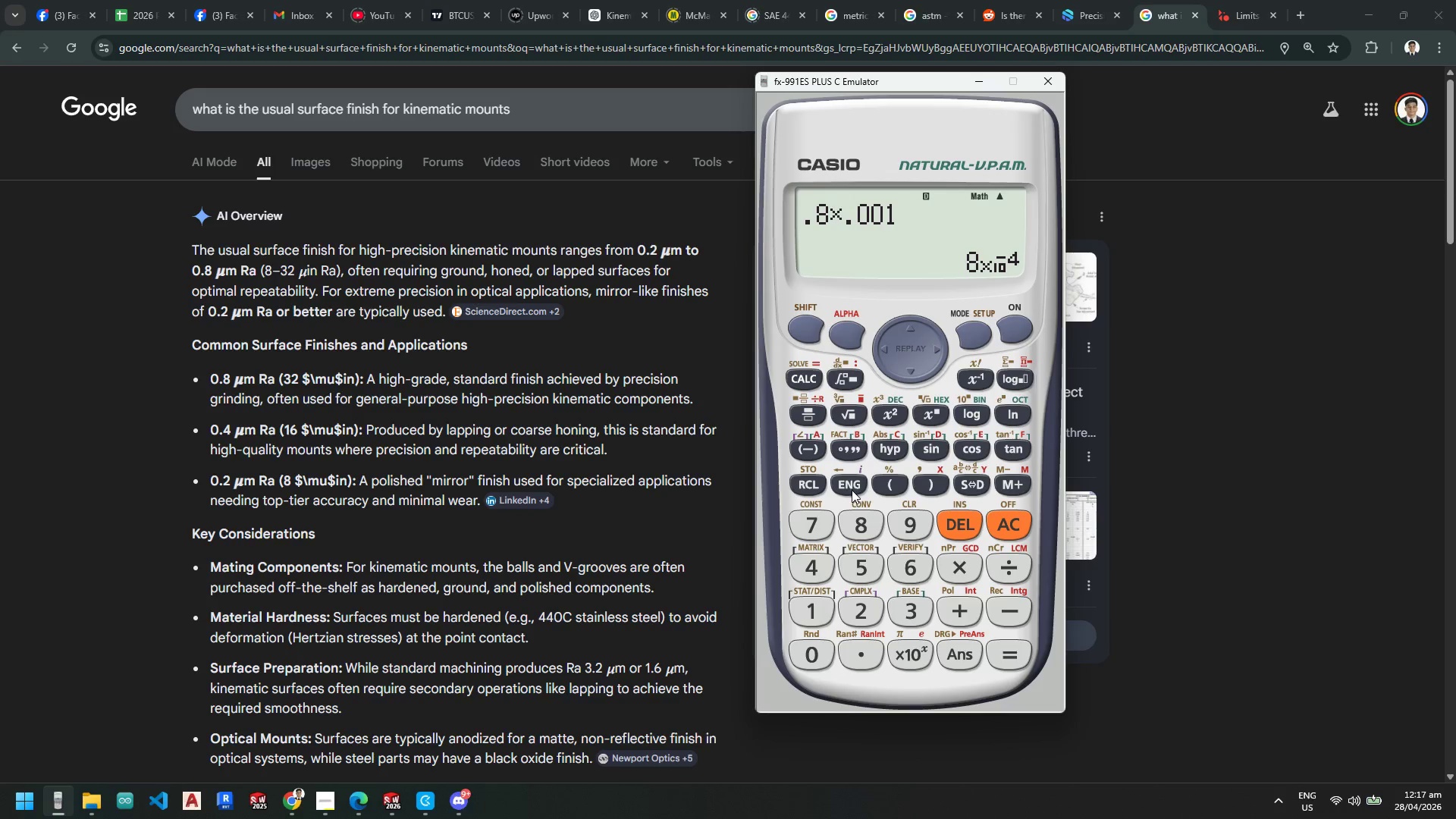 
left_click([857, 485])
 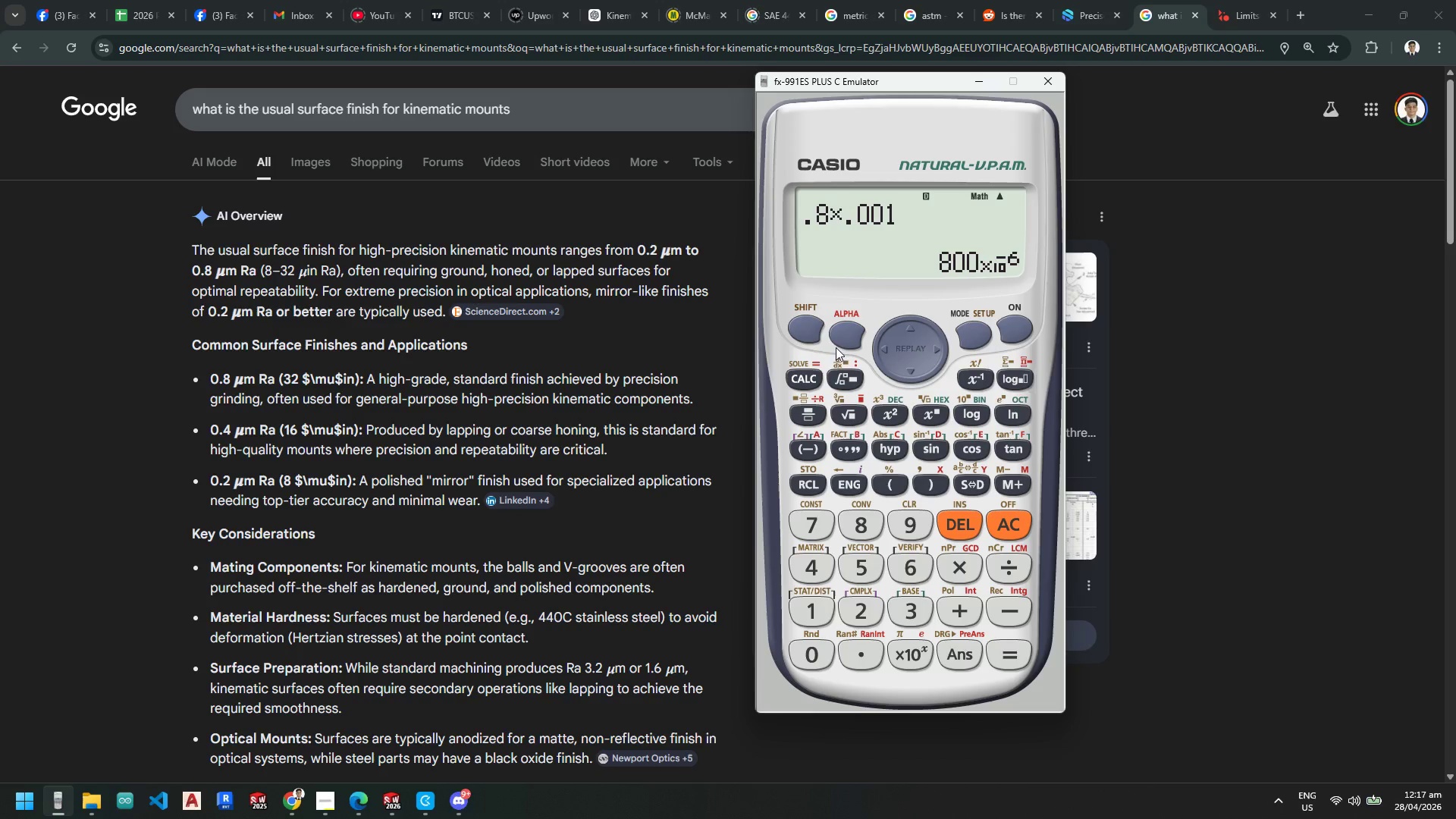 
left_click_drag(start_coordinate=[805, 318], to_coordinate=[806, 323])
 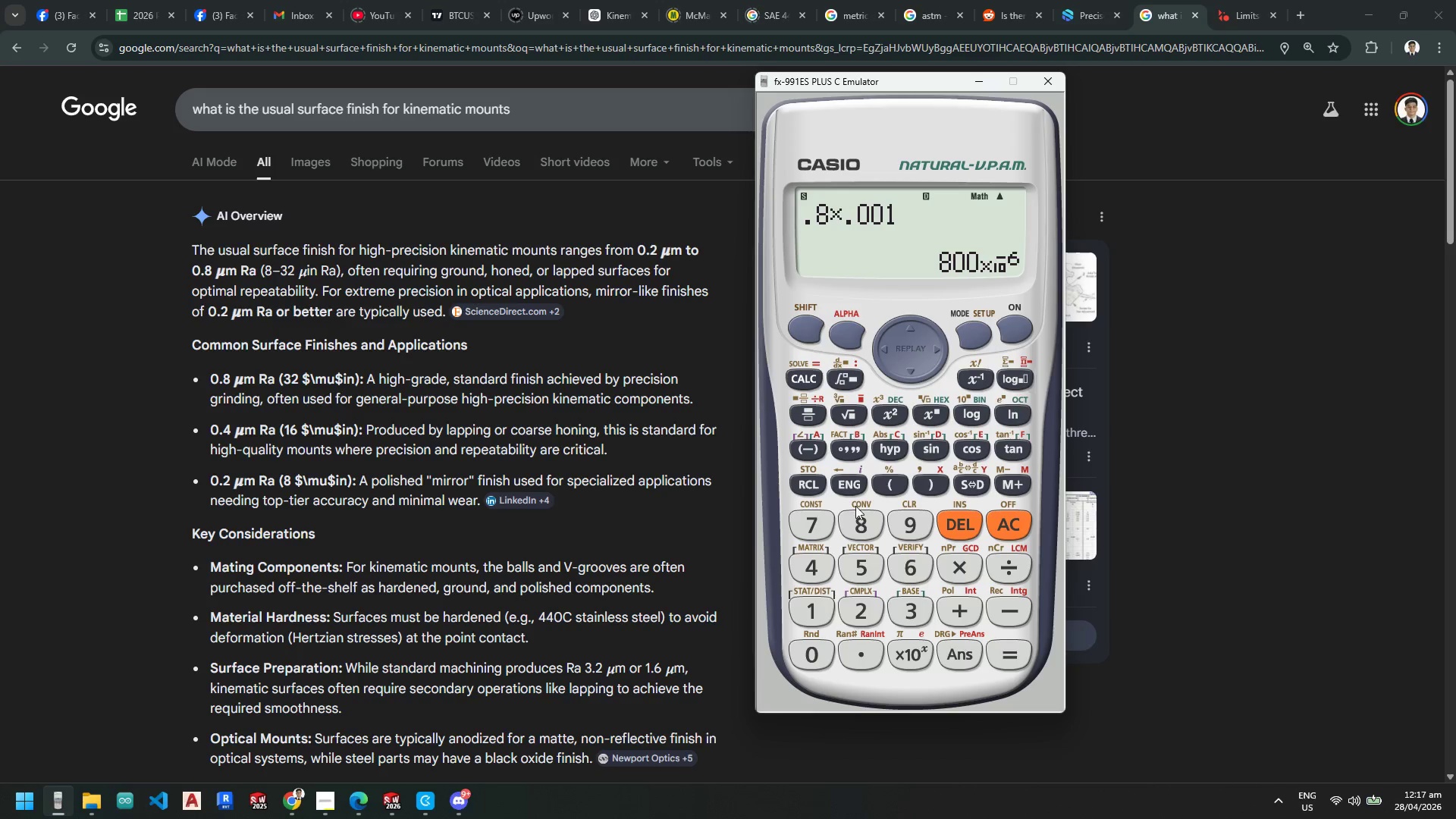 
left_click([852, 490])
 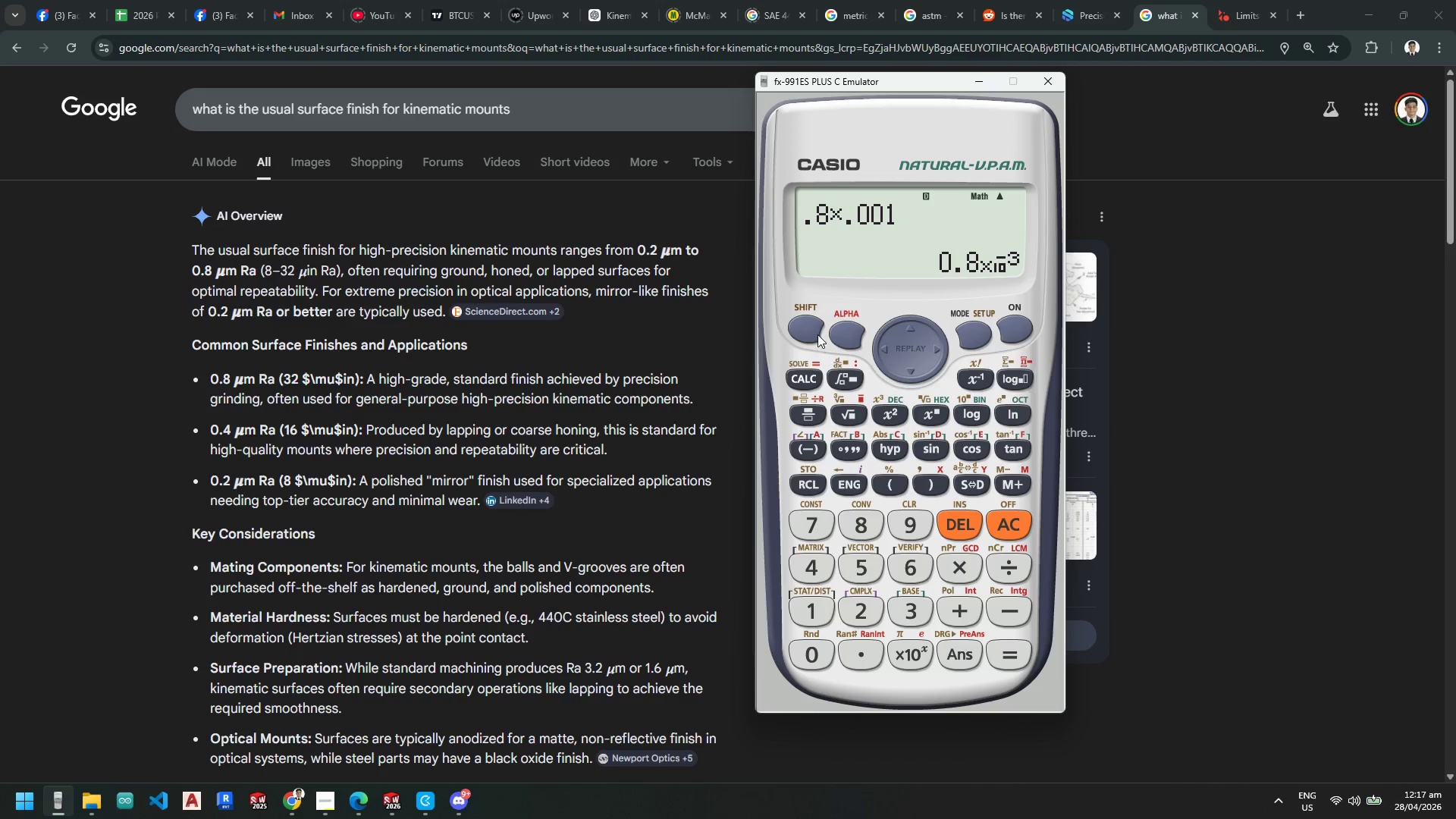 
left_click([816, 332])
 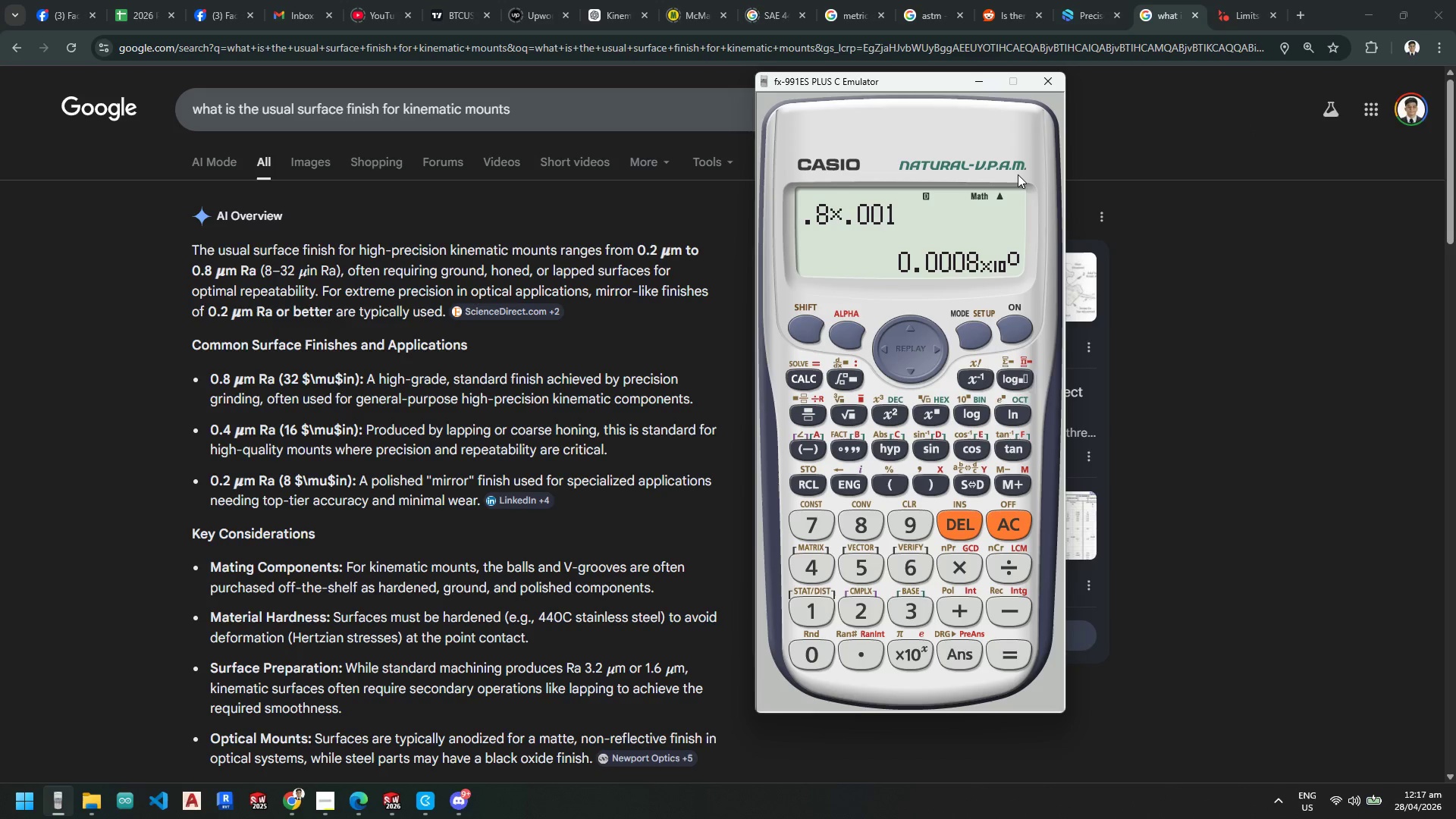 
wait(27.86)
 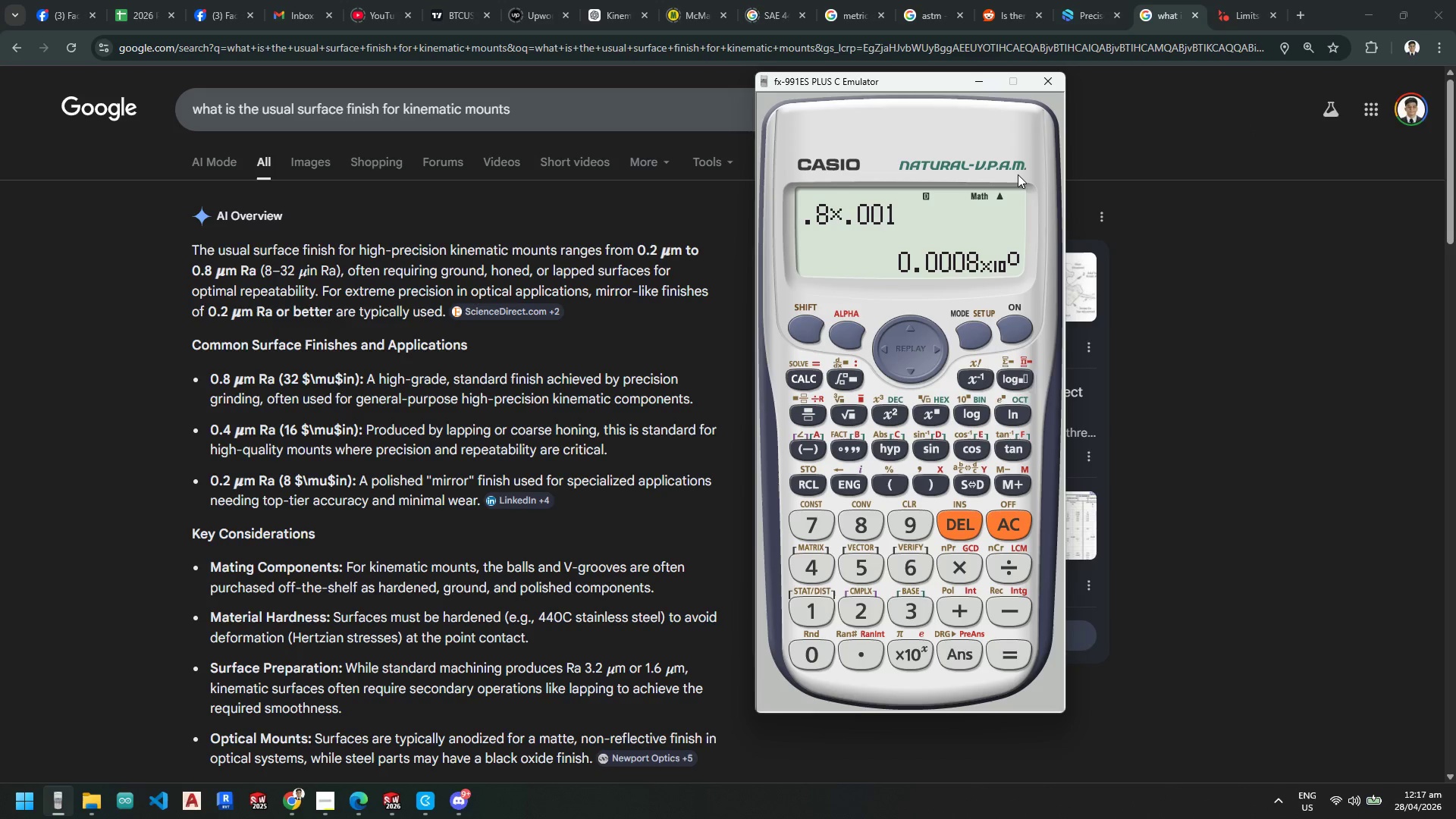 
scroll: coordinate [199, 463], scroll_direction: down, amount: 6.0
 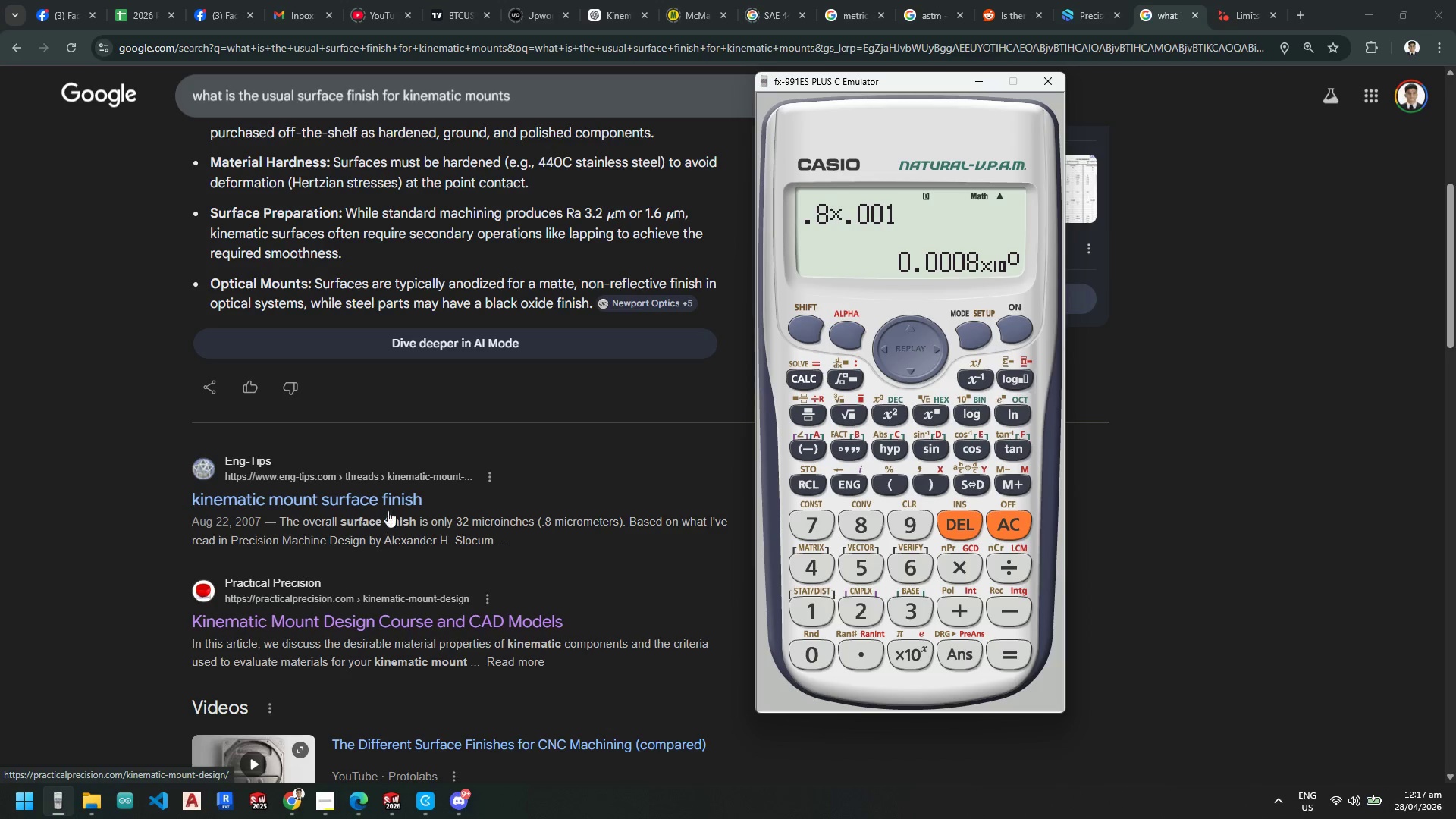 
left_click([385, 496])
 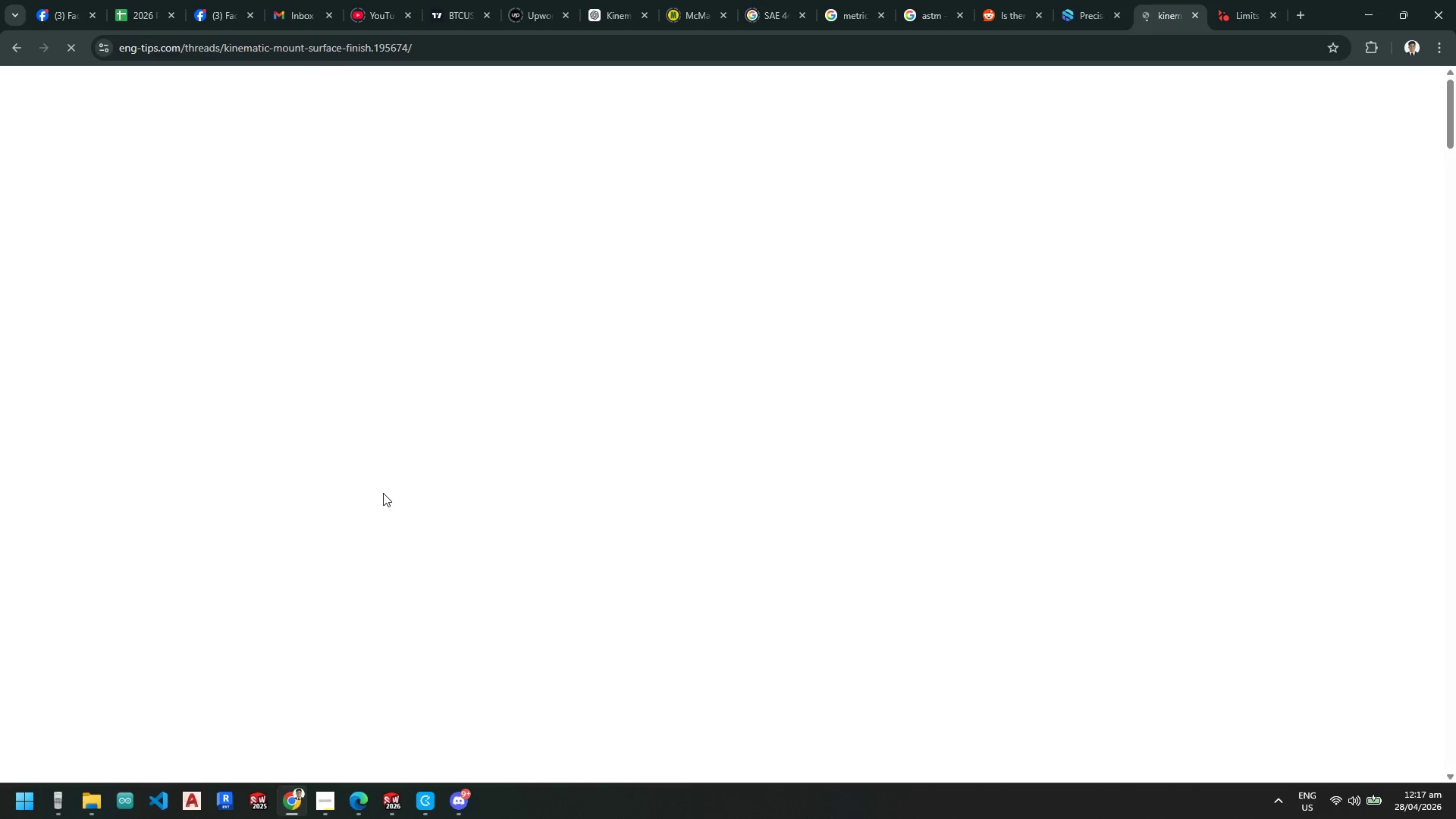 
wait(10.58)
 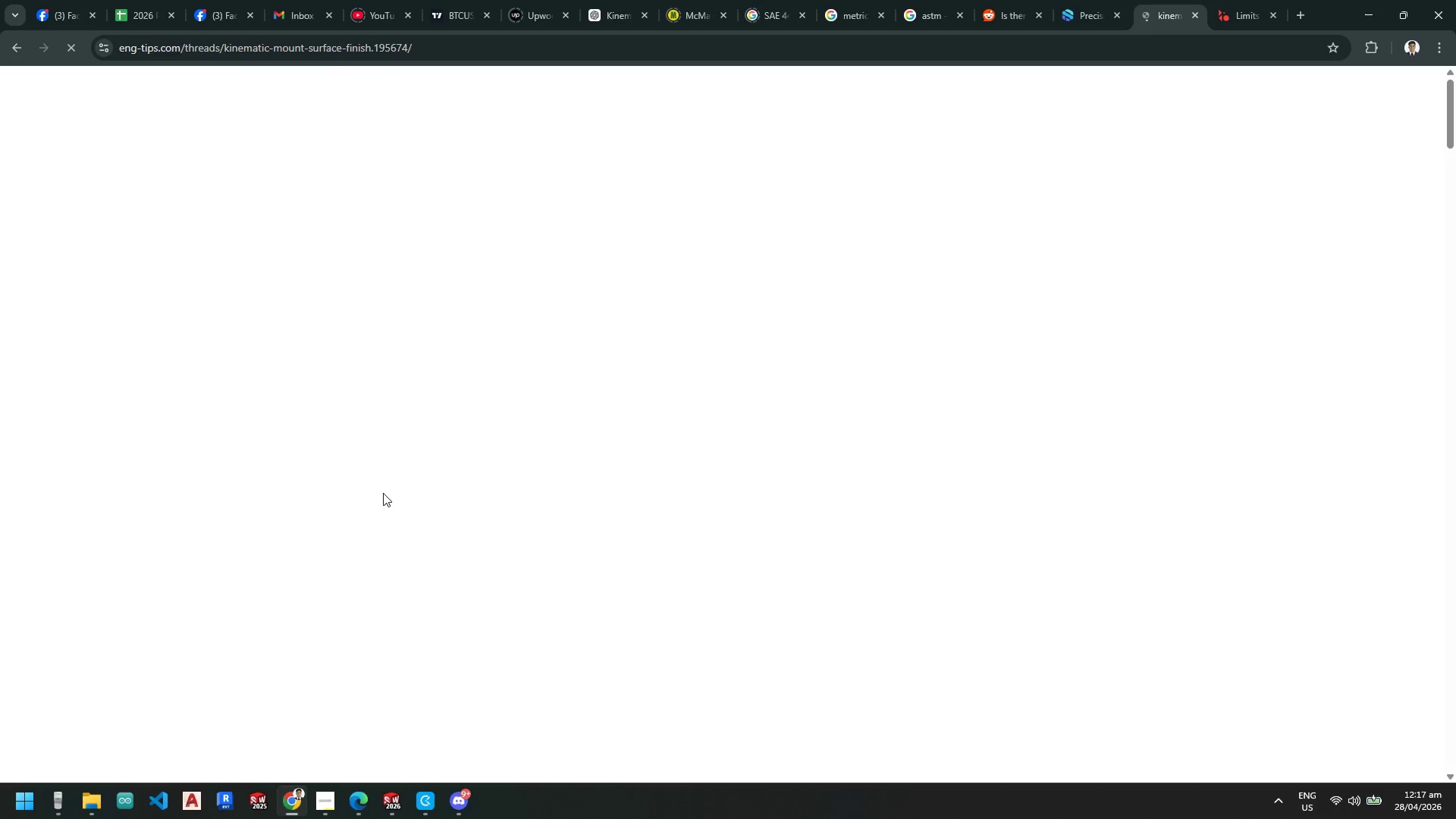 
scroll: coordinate [299, 508], scroll_direction: down, amount: 7.0
 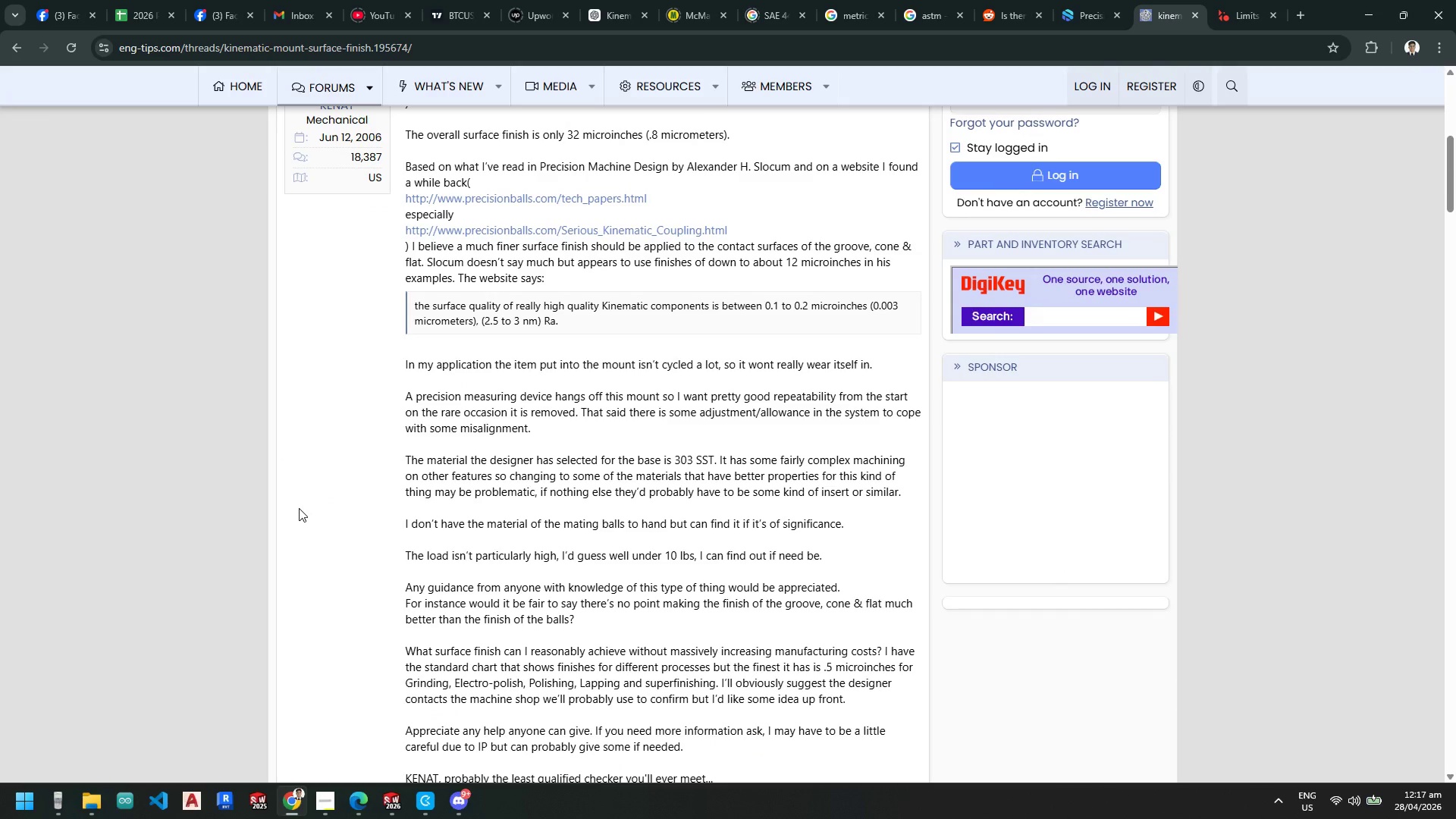 
scroll: coordinate [299, 508], scroll_direction: up, amount: 2.0
 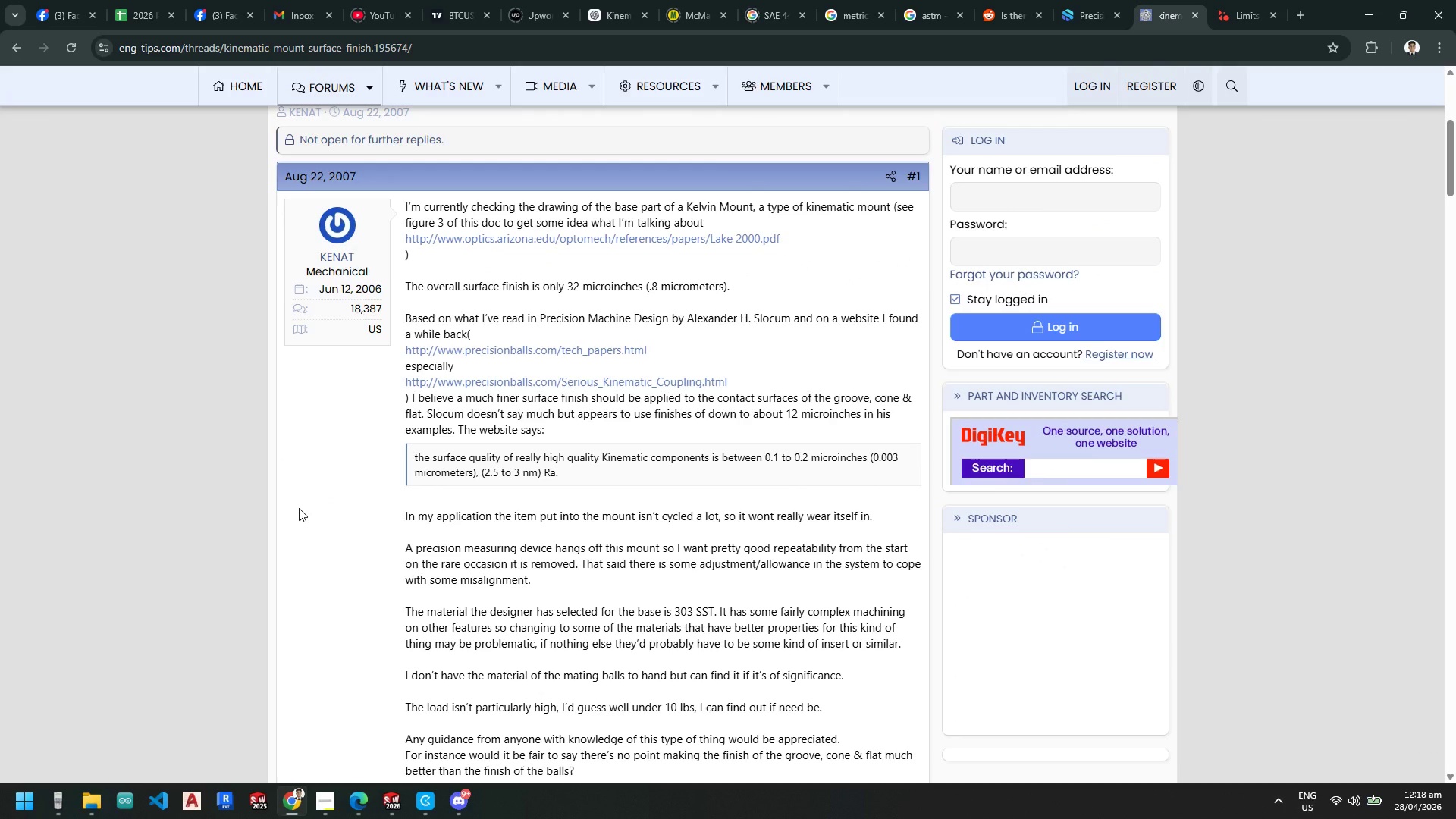 
wait(6.45)
 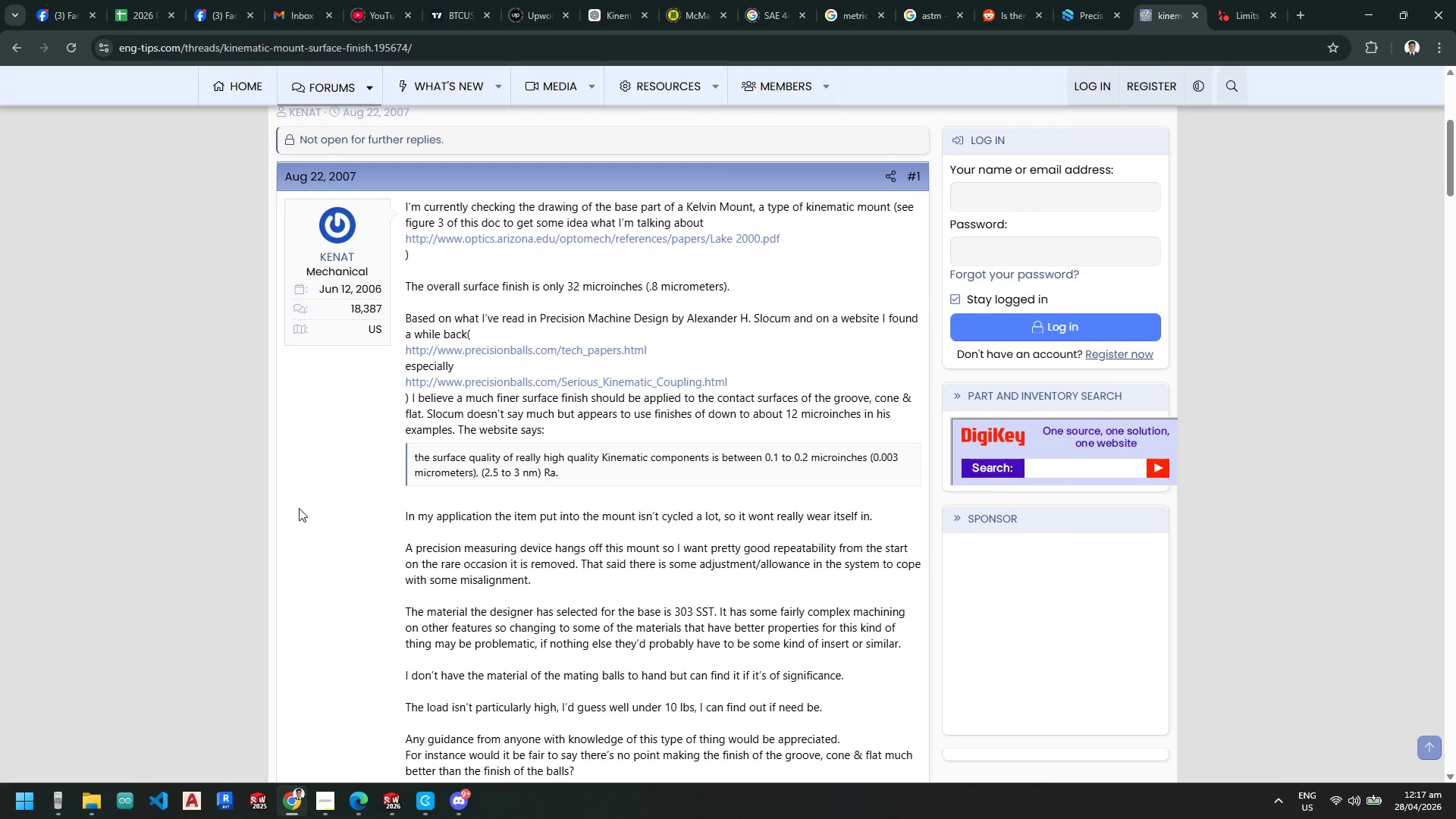 
scroll: coordinate [299, 508], scroll_direction: down, amount: 5.0
 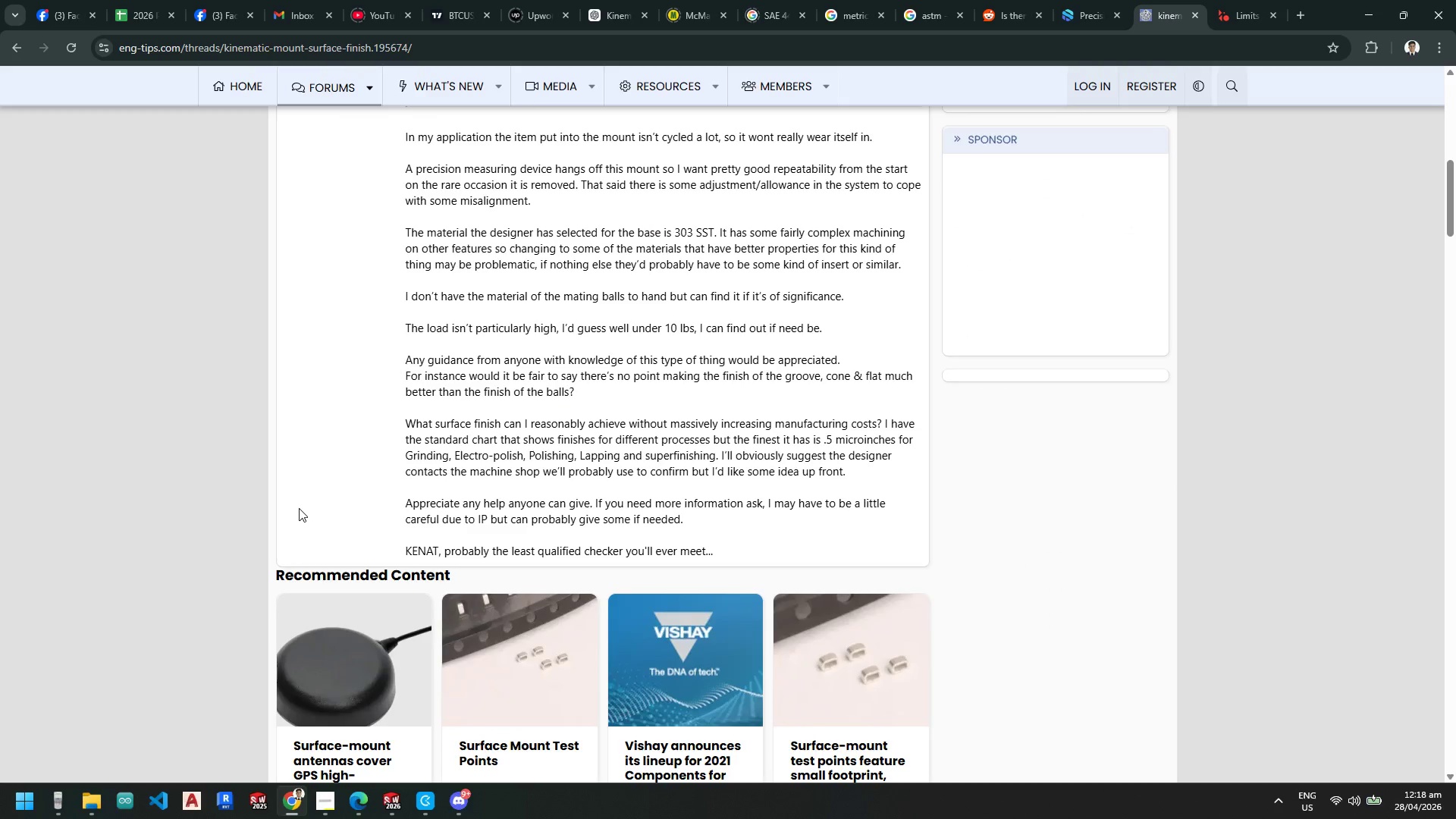 
scroll: coordinate [299, 508], scroll_direction: up, amount: 3.0
 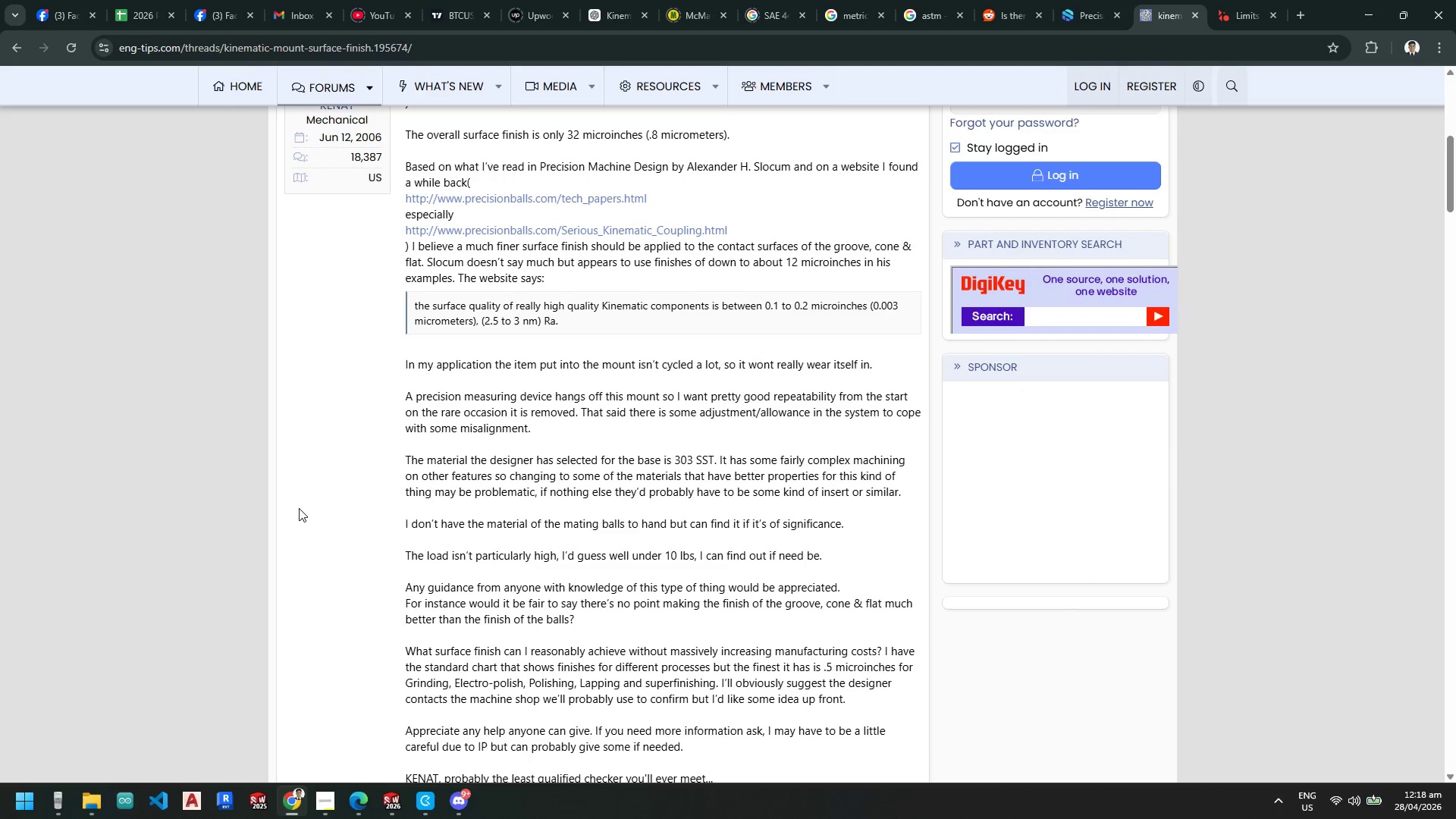 
wait(8.13)
 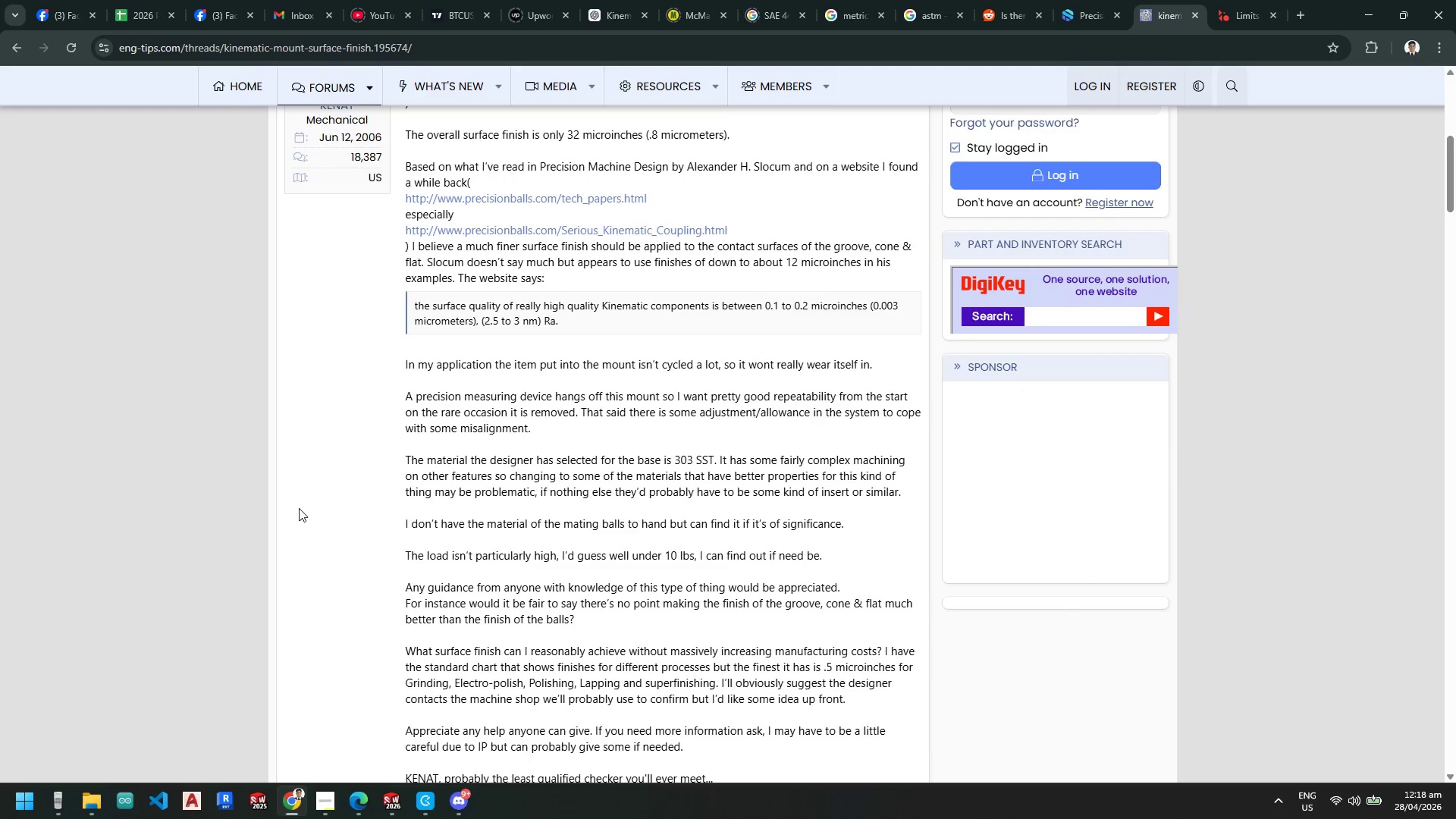 
scroll: coordinate [296, 507], scroll_direction: down, amount: 9.0
 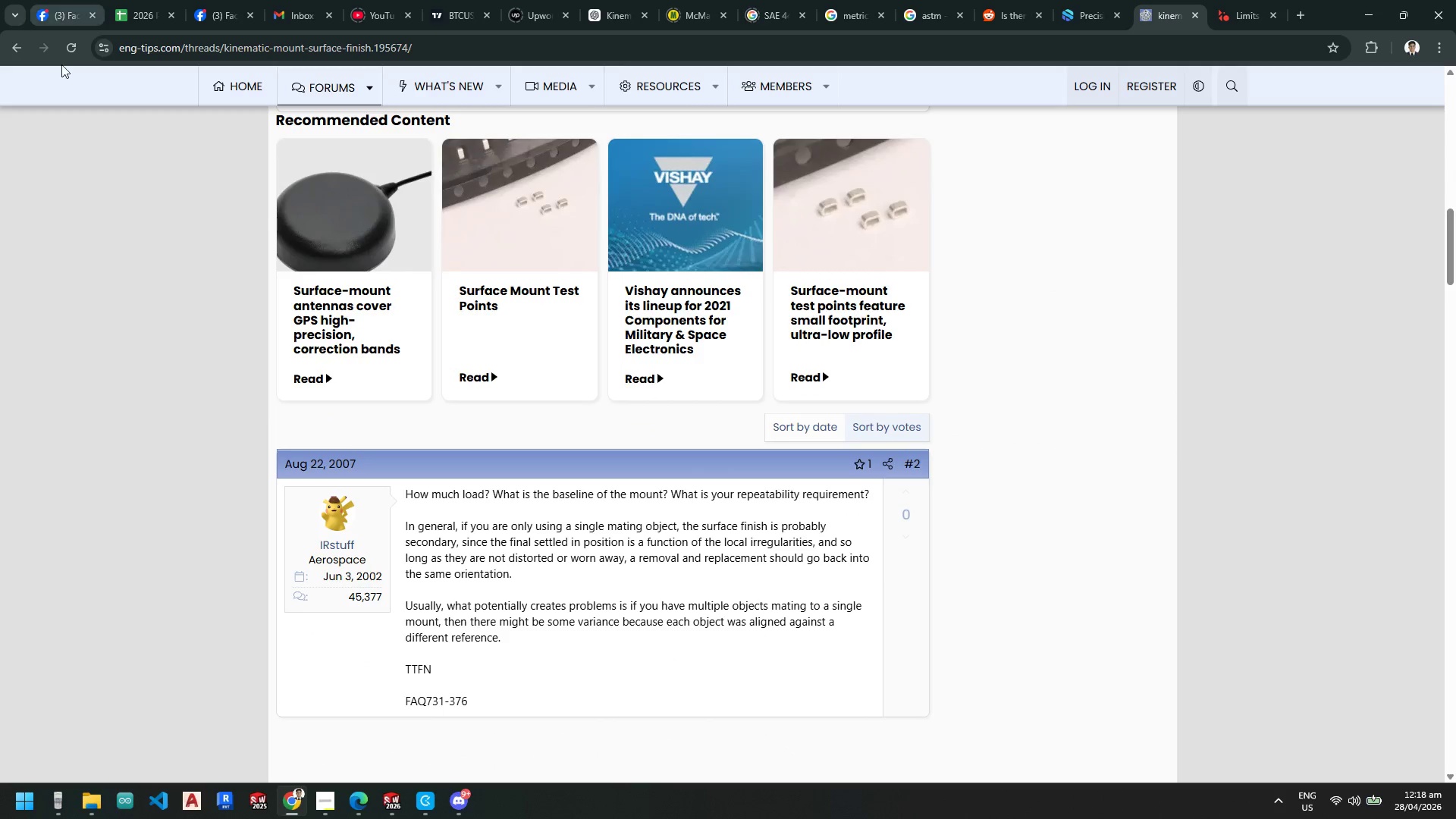 
left_click([17, 43])
 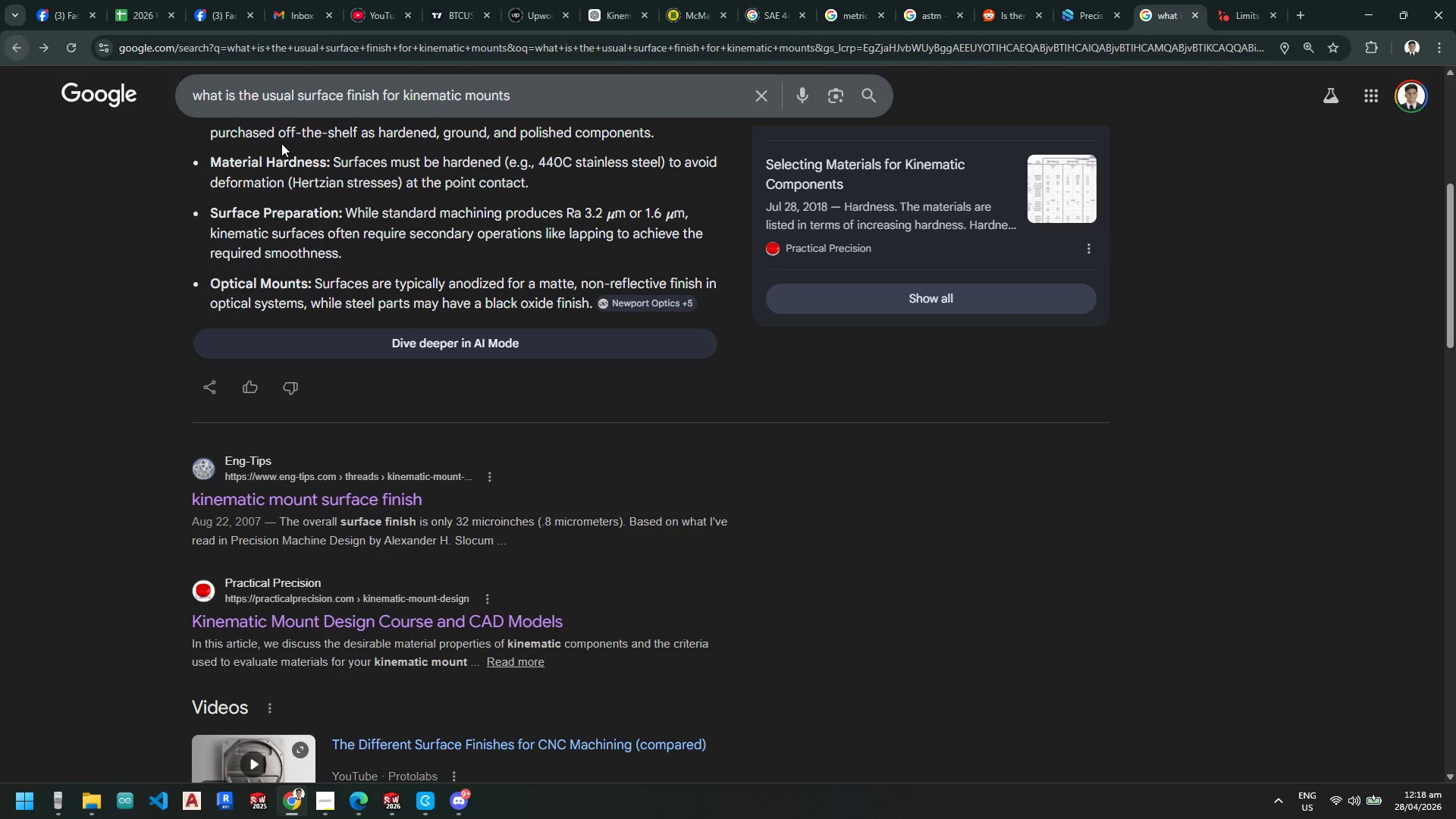 
scroll: coordinate [323, 347], scroll_direction: up, amount: 6.0
 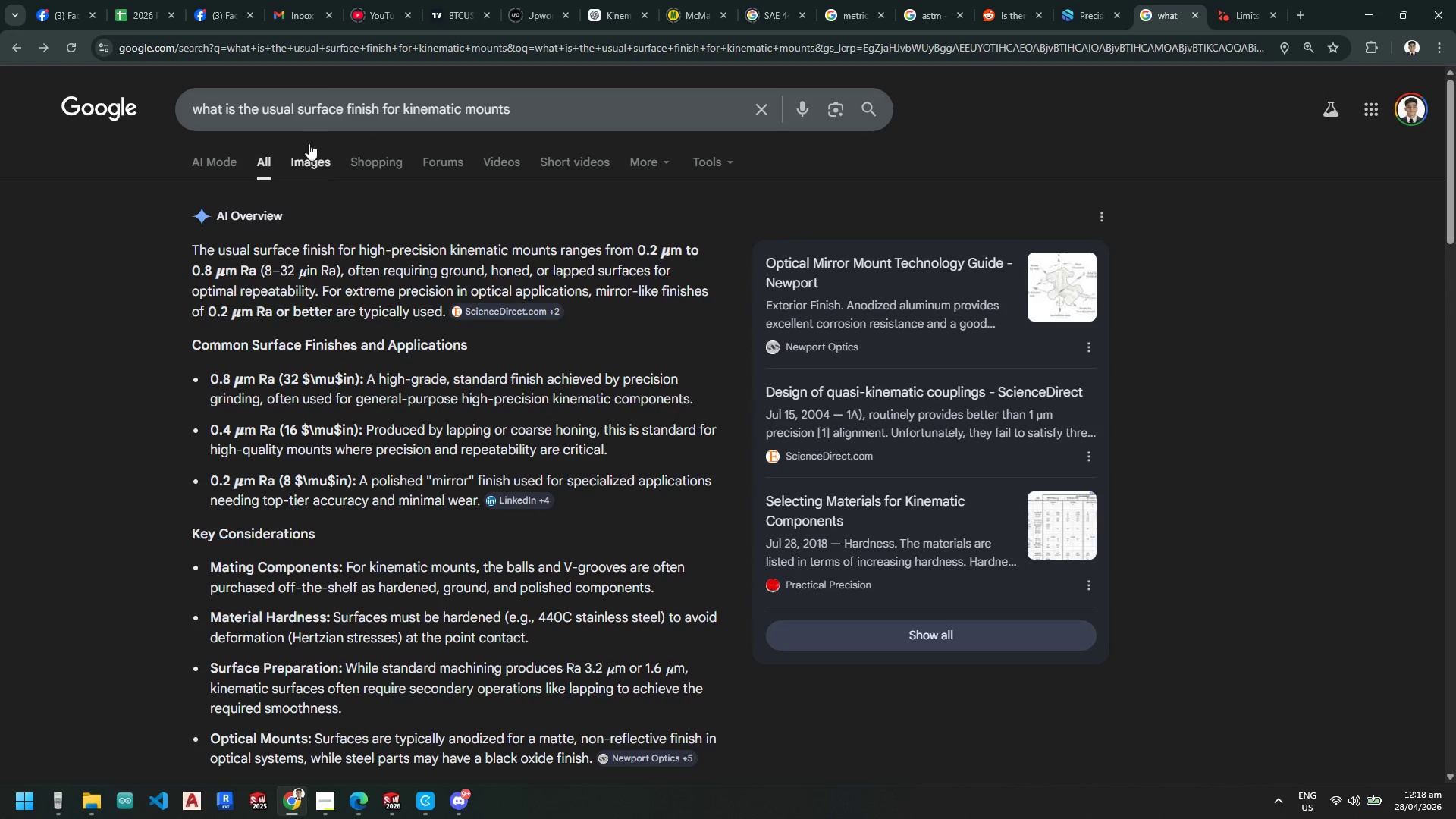 
left_click([313, 156])
 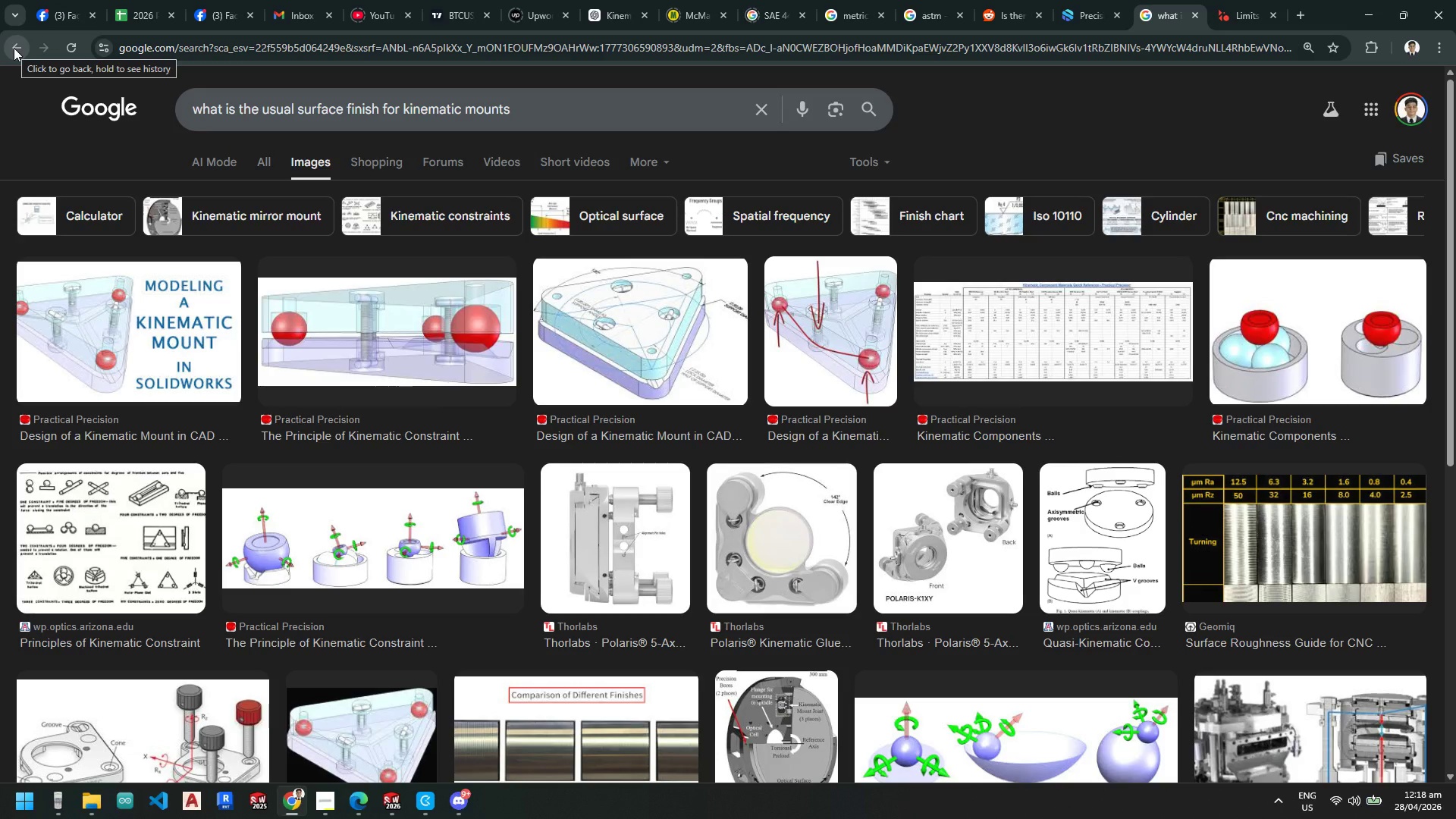 
wait(15.14)
 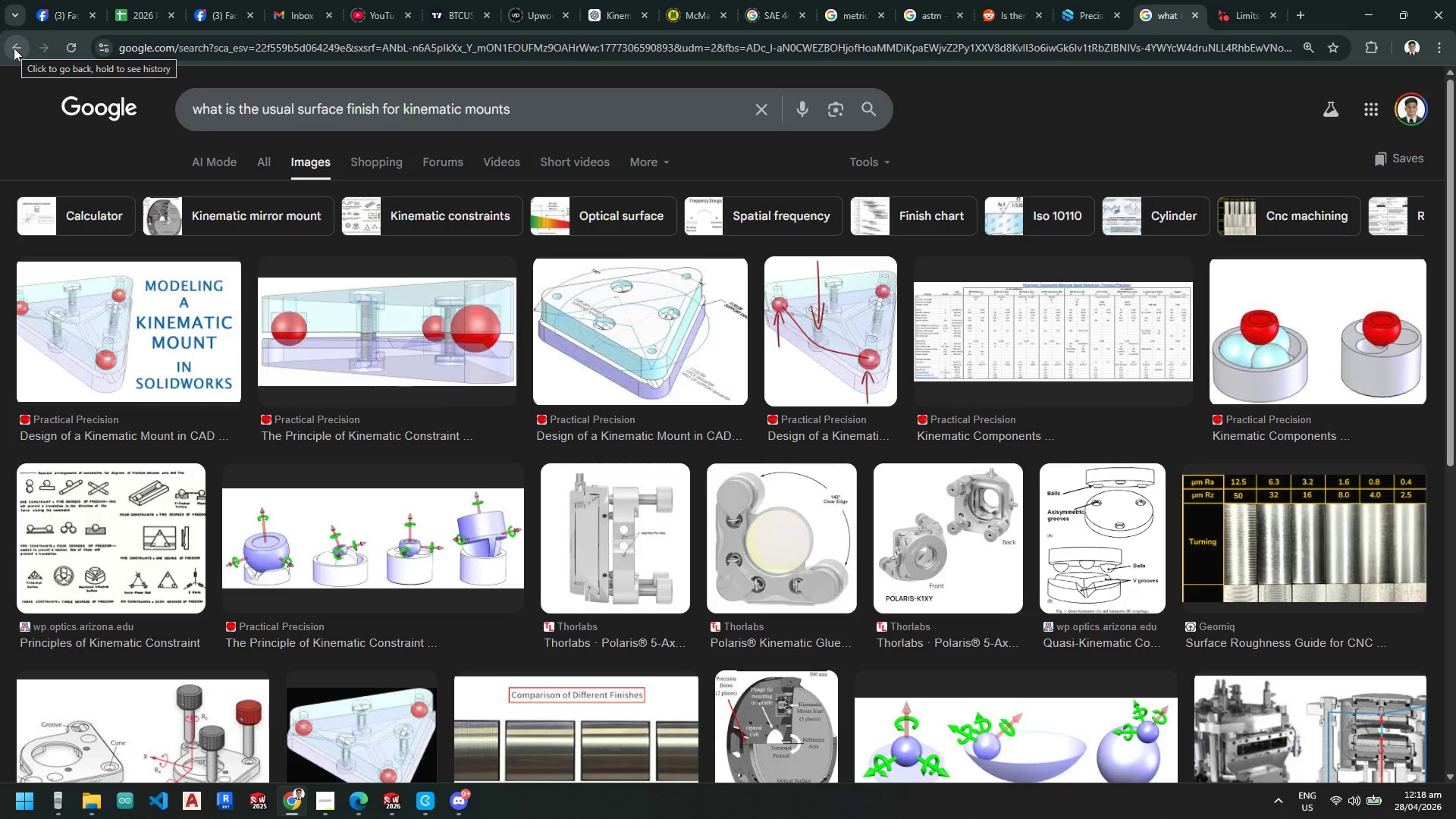 
left_click([14, 48])
 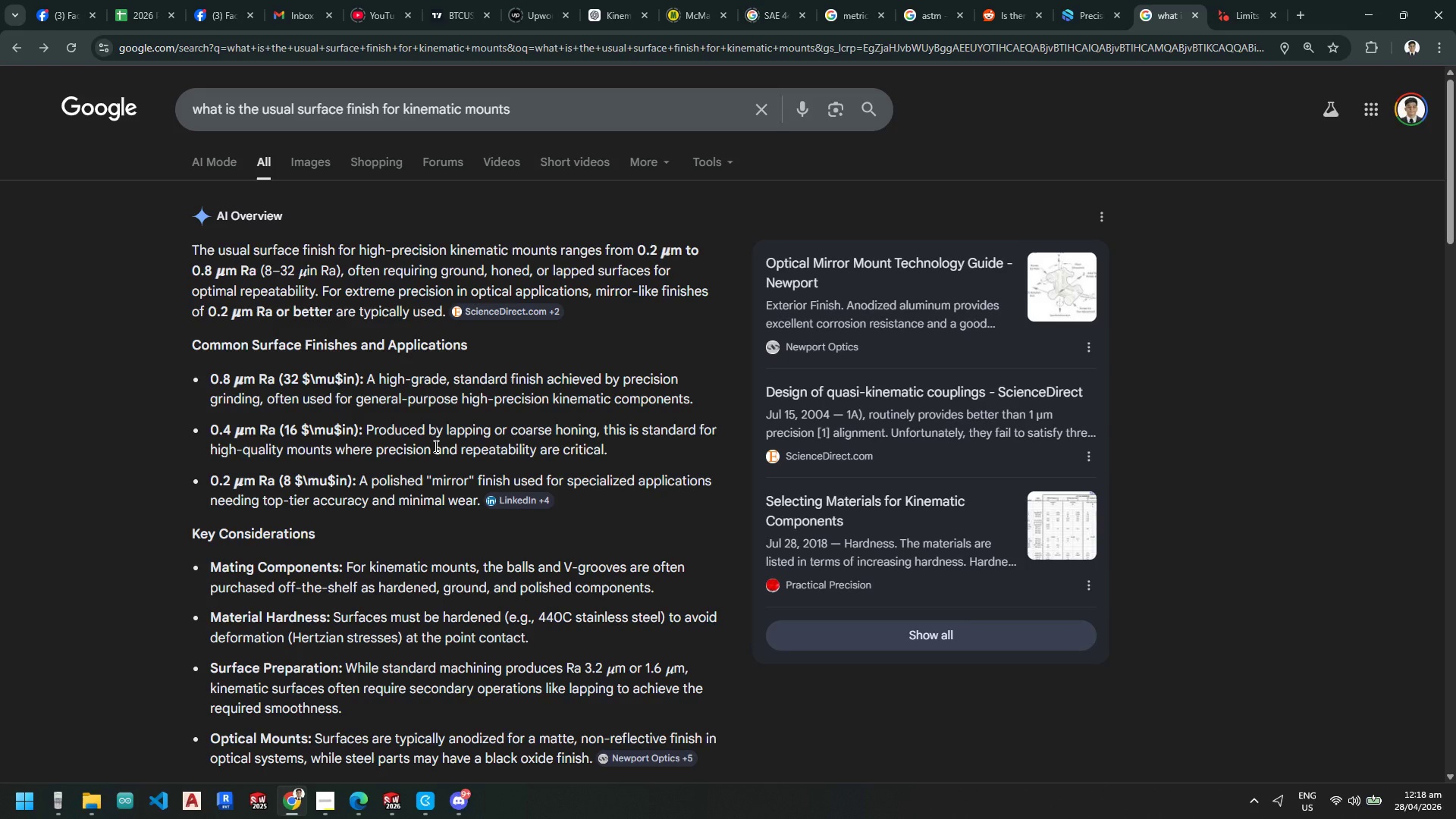 
wait(8.03)
 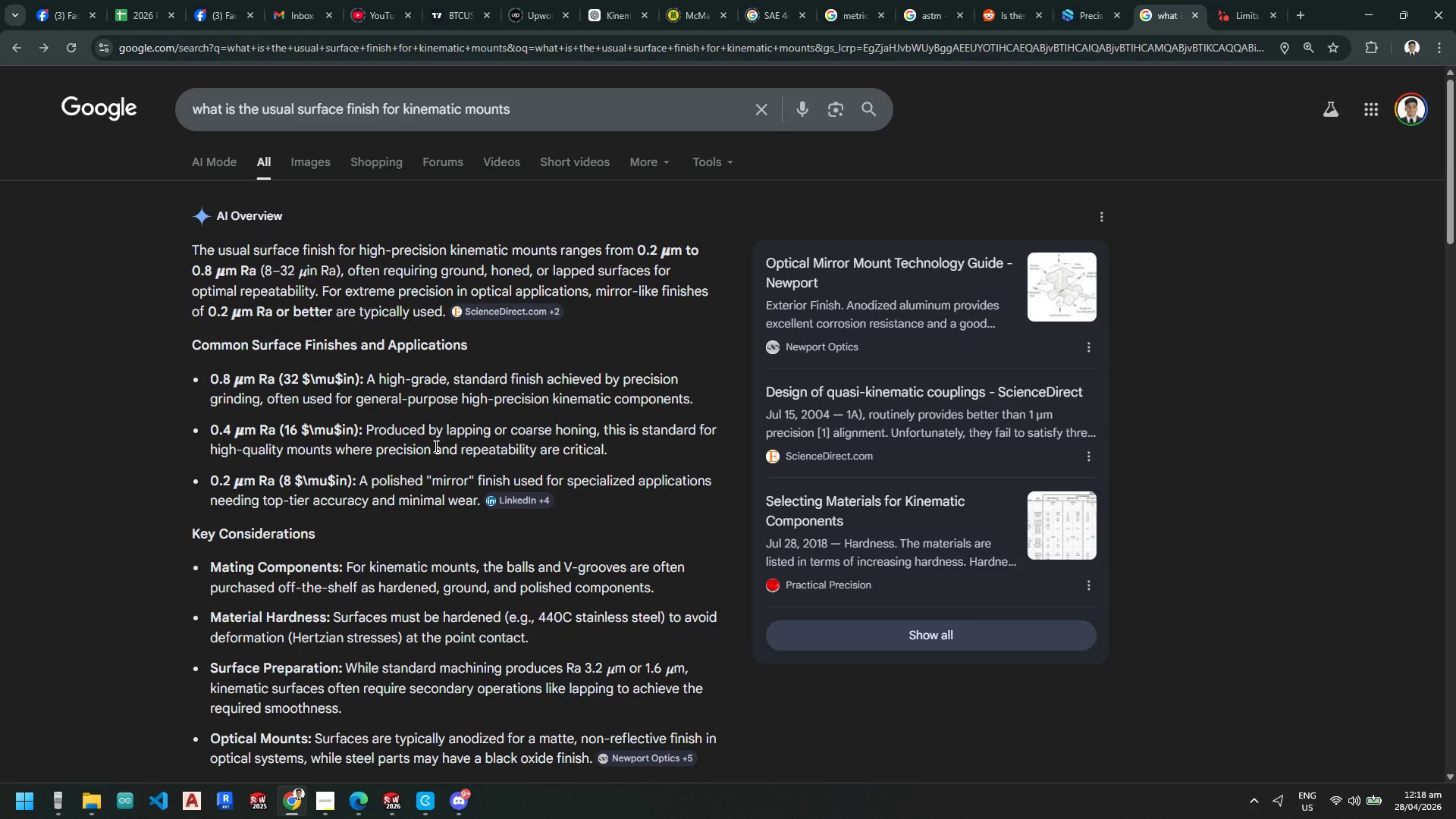 
left_click_drag(start_coordinate=[209, 376], to_coordinate=[239, 373])
 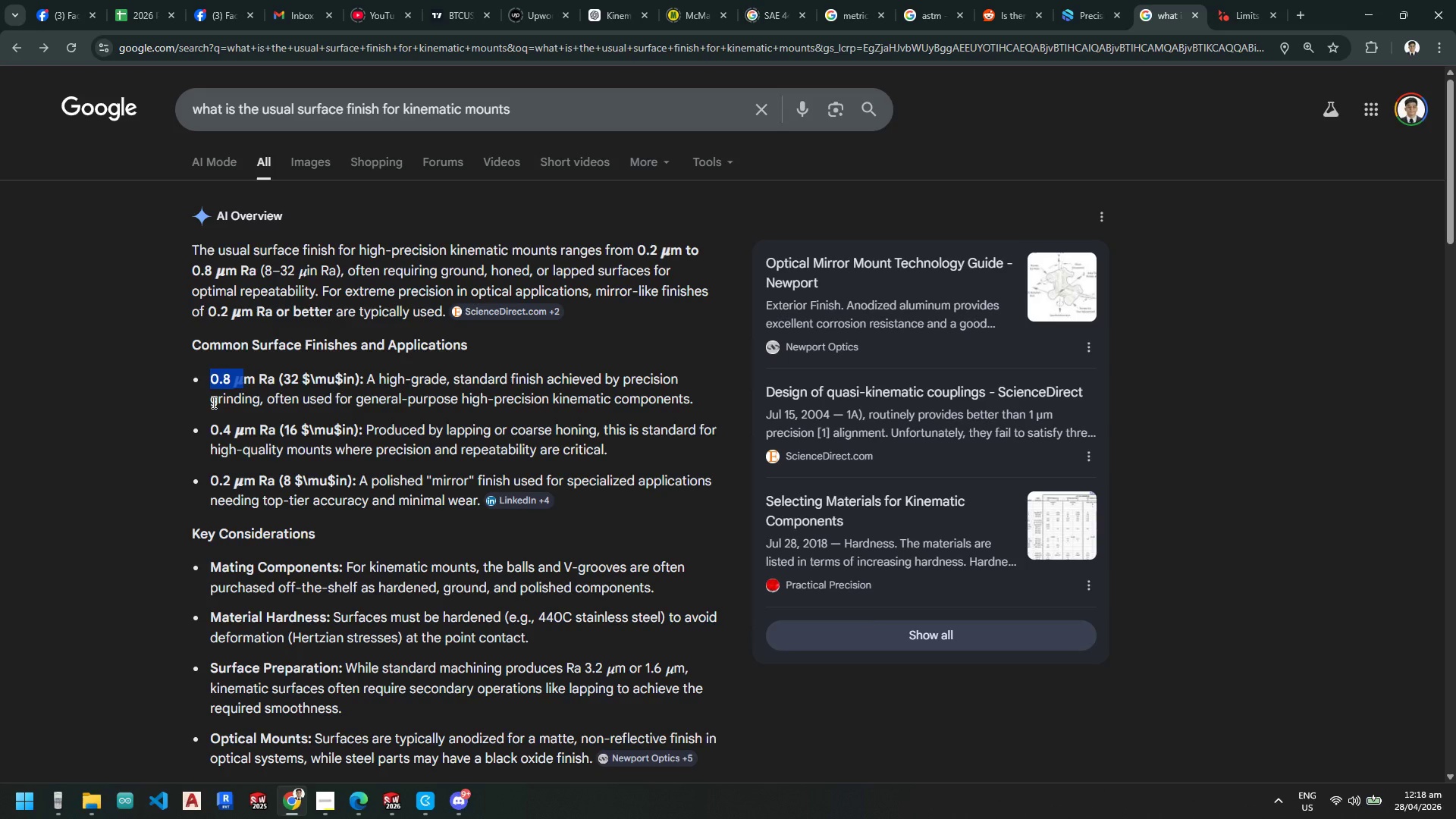 
scroll: coordinate [244, 403], scroll_direction: down, amount: 13.0
 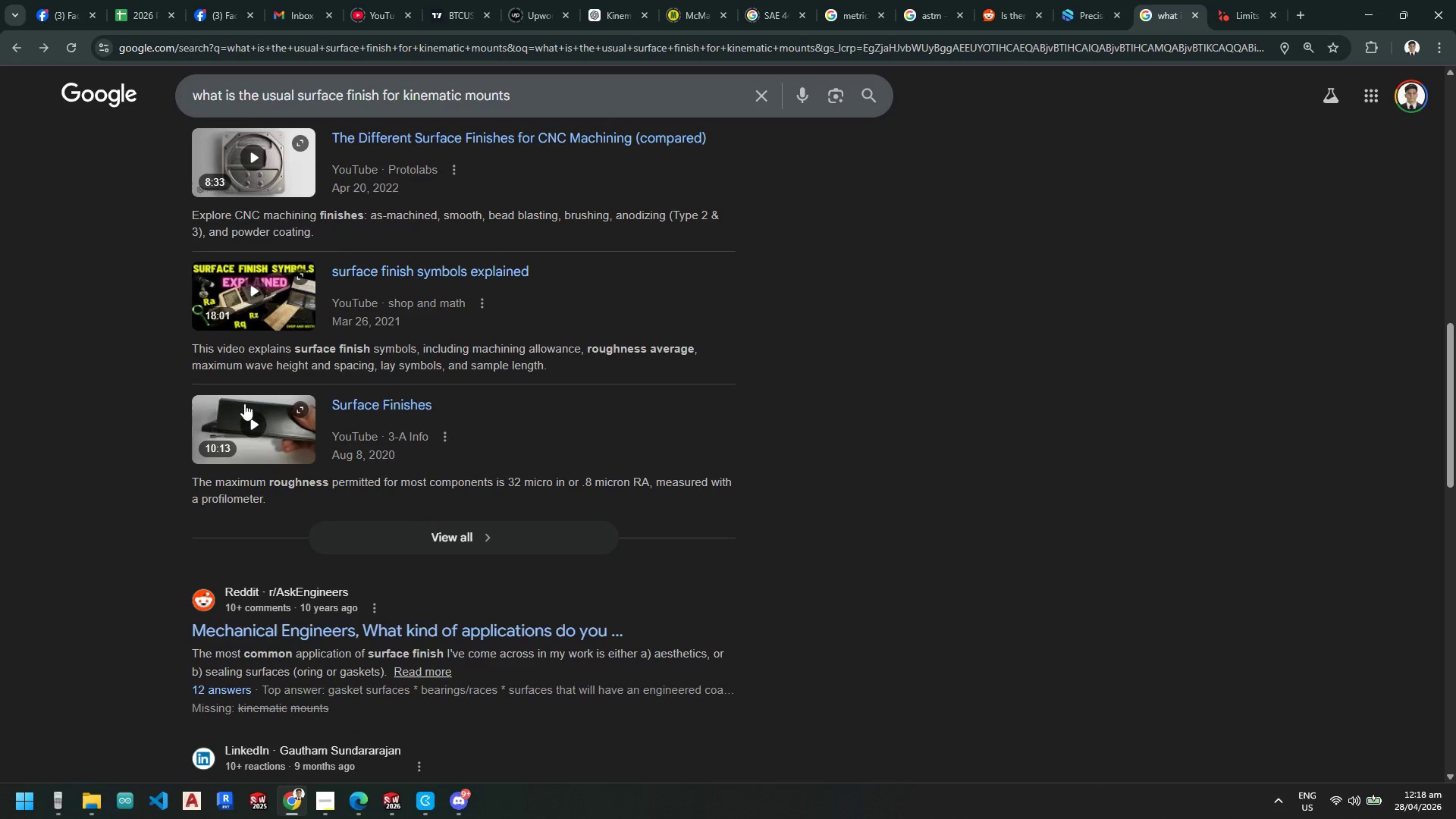 
scroll: coordinate [260, 421], scroll_direction: up, amount: 8.0
 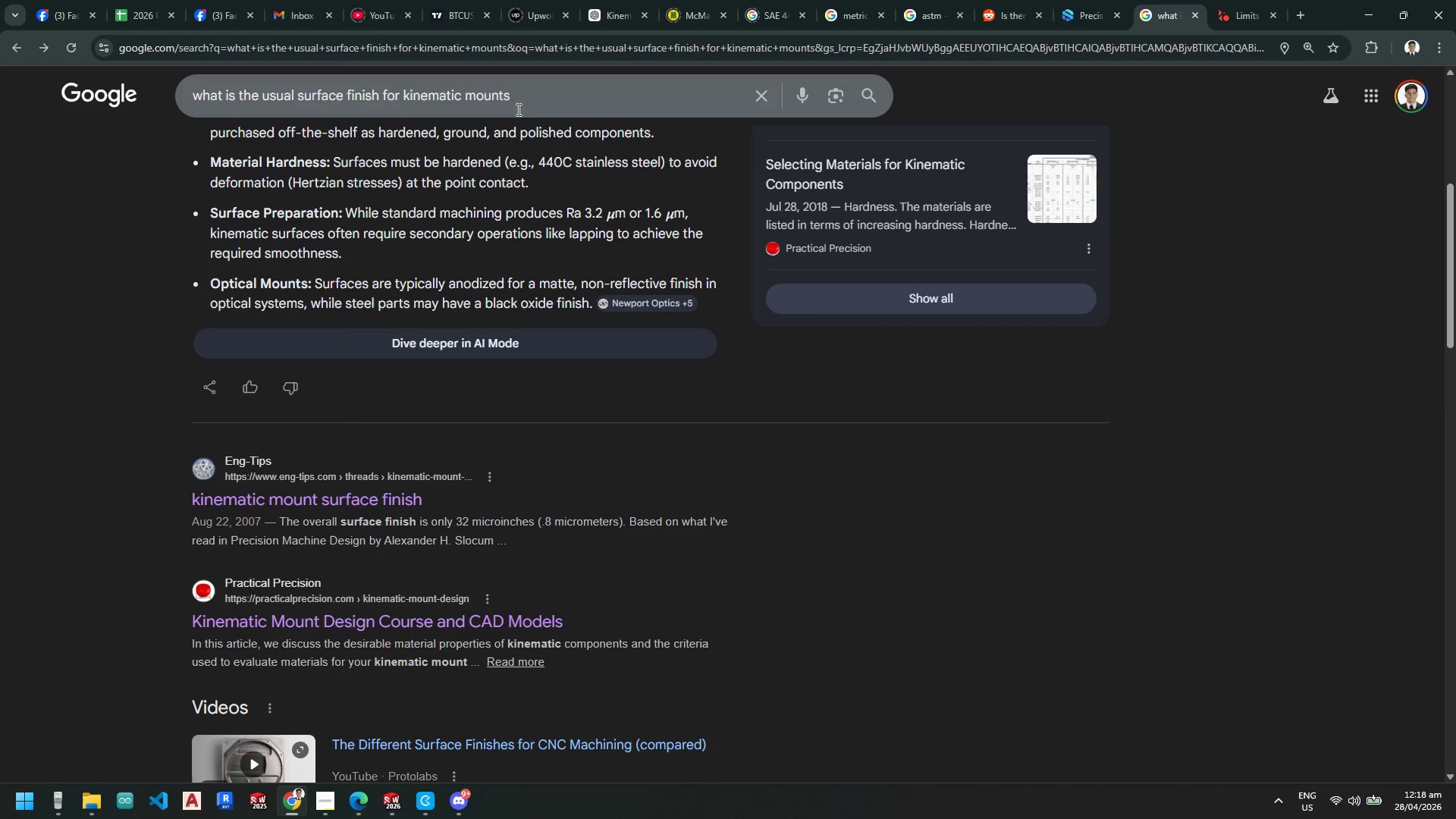 
left_click_drag(start_coordinate=[547, 88], to_coordinate=[40, 80])
 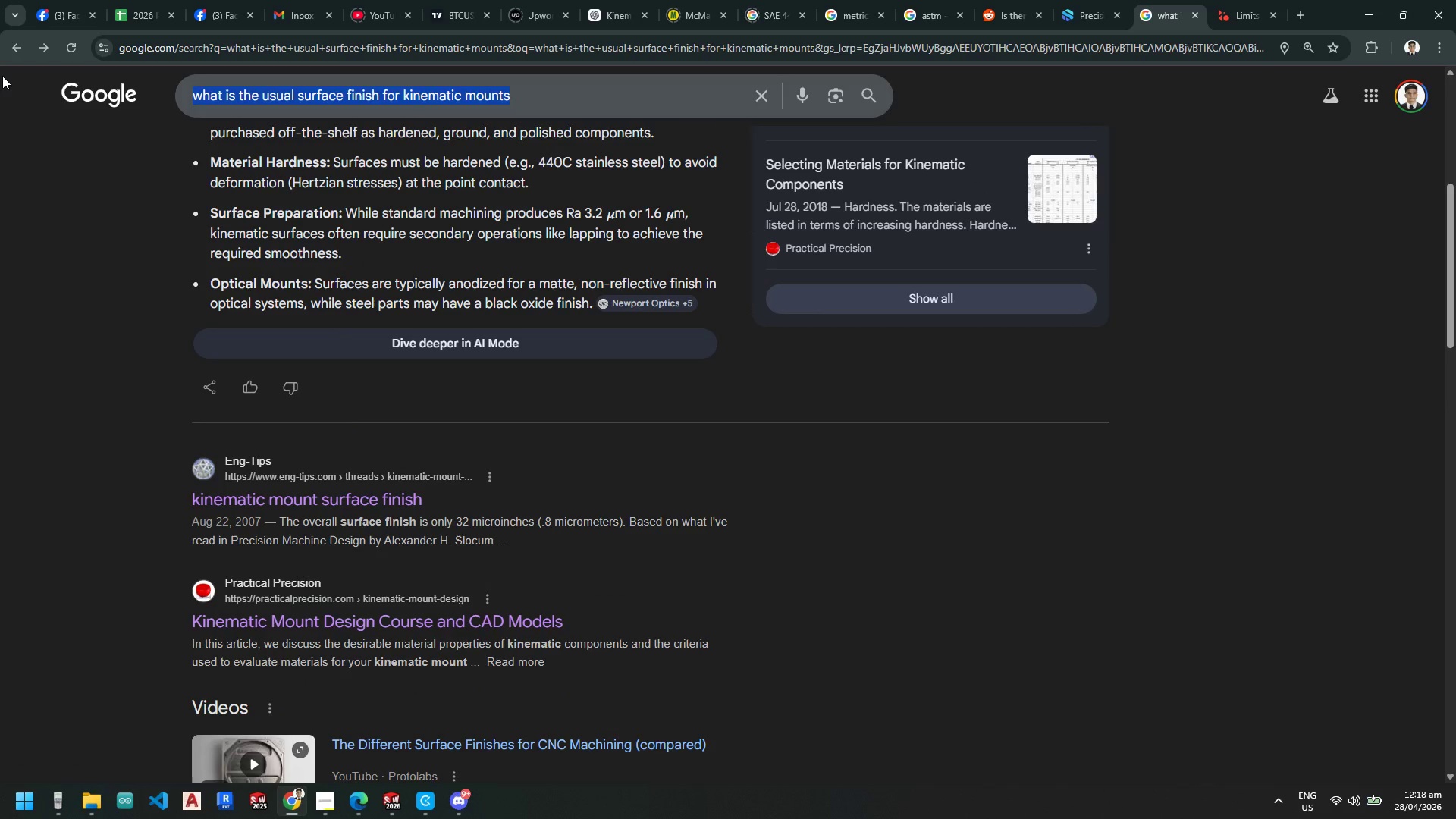 
type(how to)
key(Backspace)
type(d)
key(Backspace)
key(Backspace)
type(do i call surface finish in ca)
key(Backspace)
key(Backspace)
key(Backspace)
type( technical drawing)
 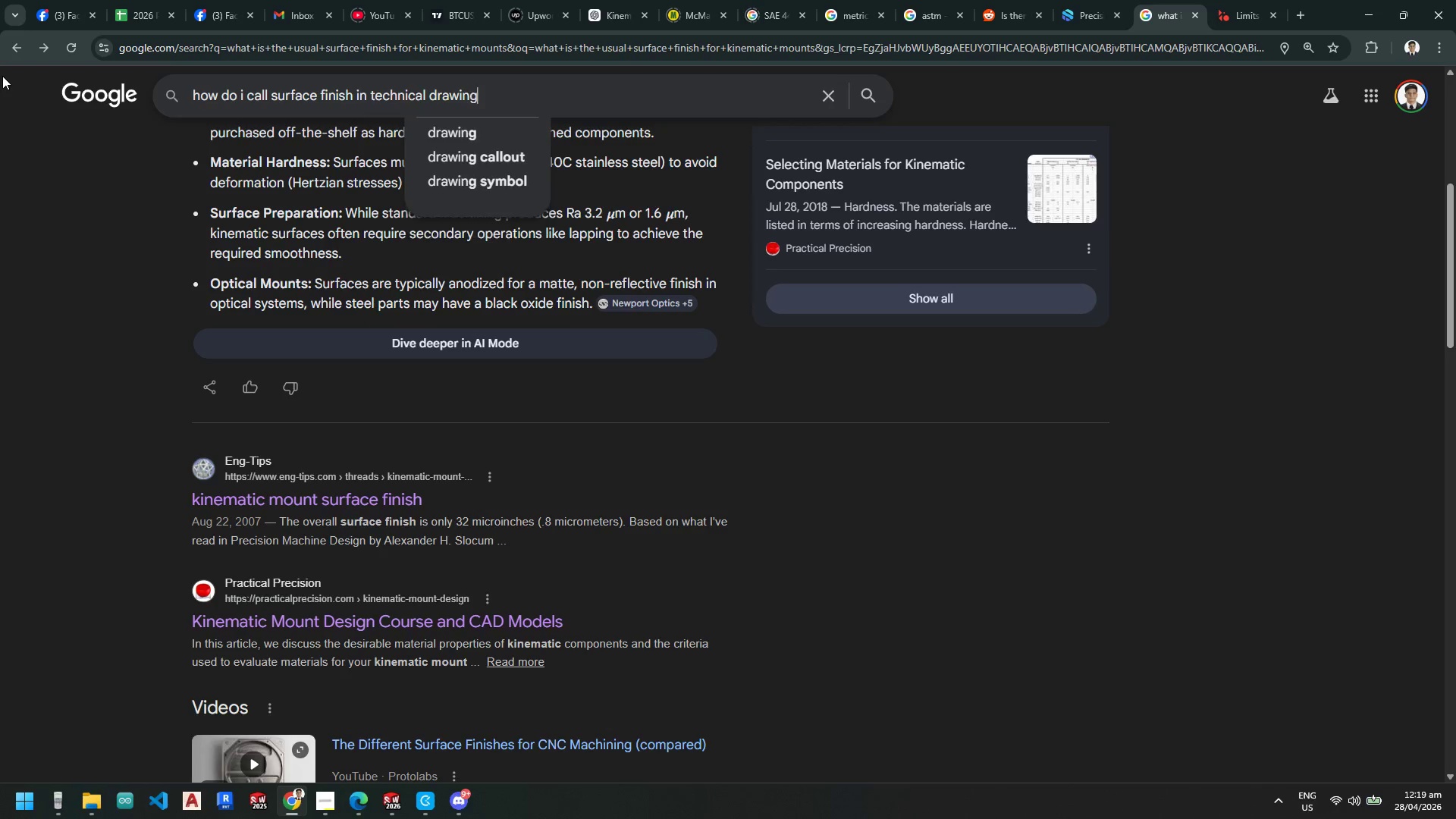 
key(Enter)
 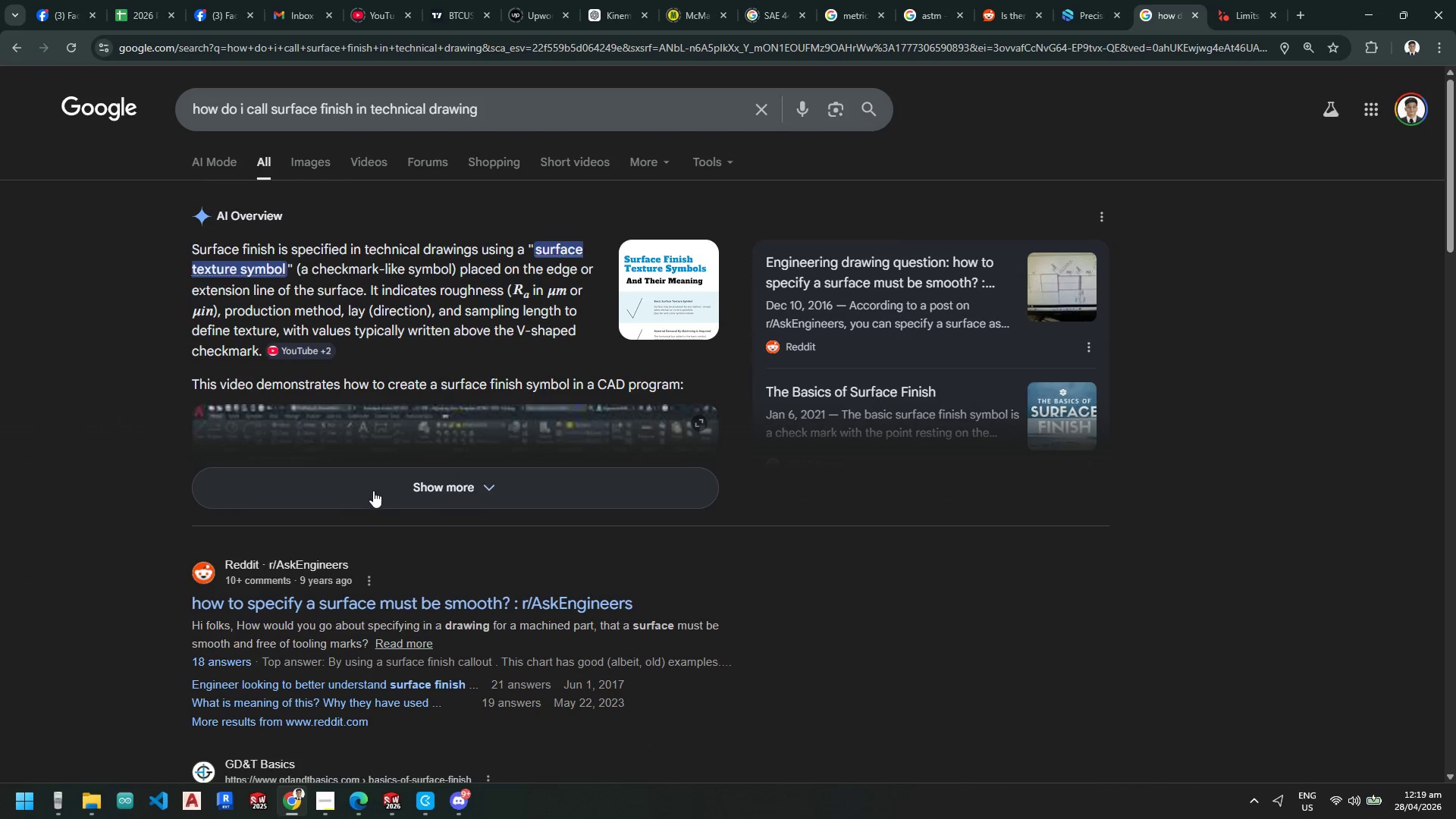 
wait(6.33)
 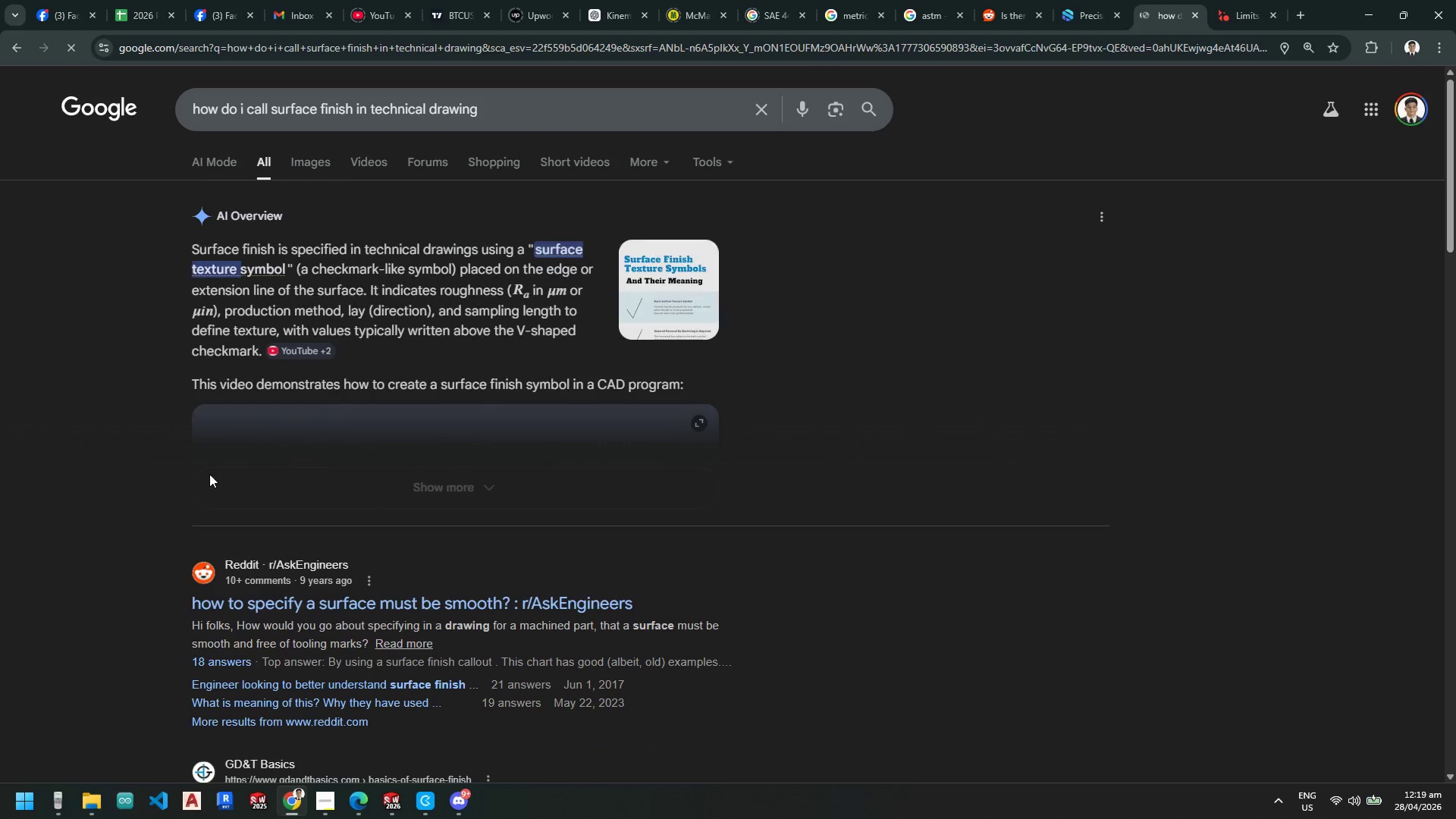 
left_click([318, 165])
 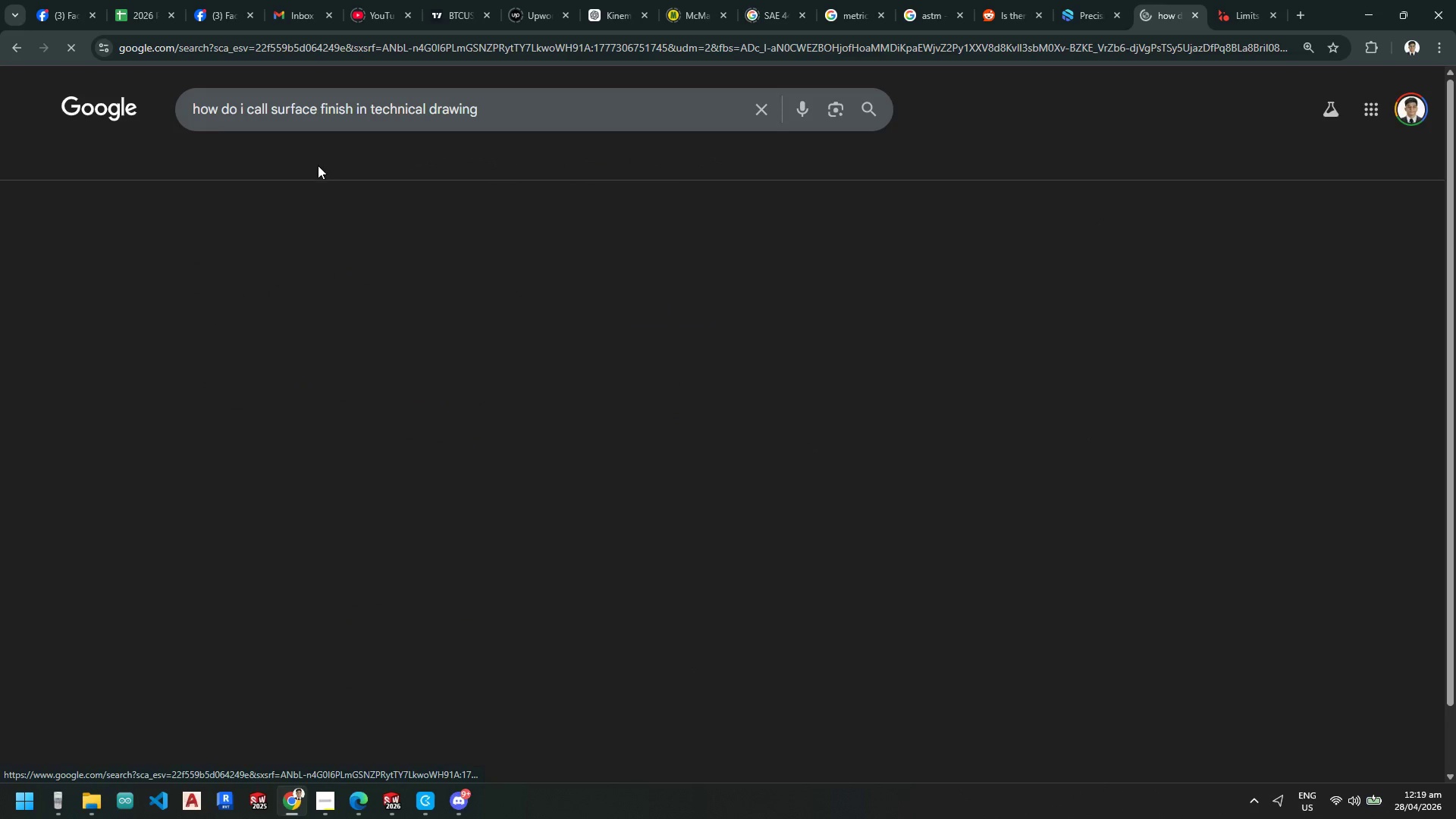 
mouse_move([369, 366])
 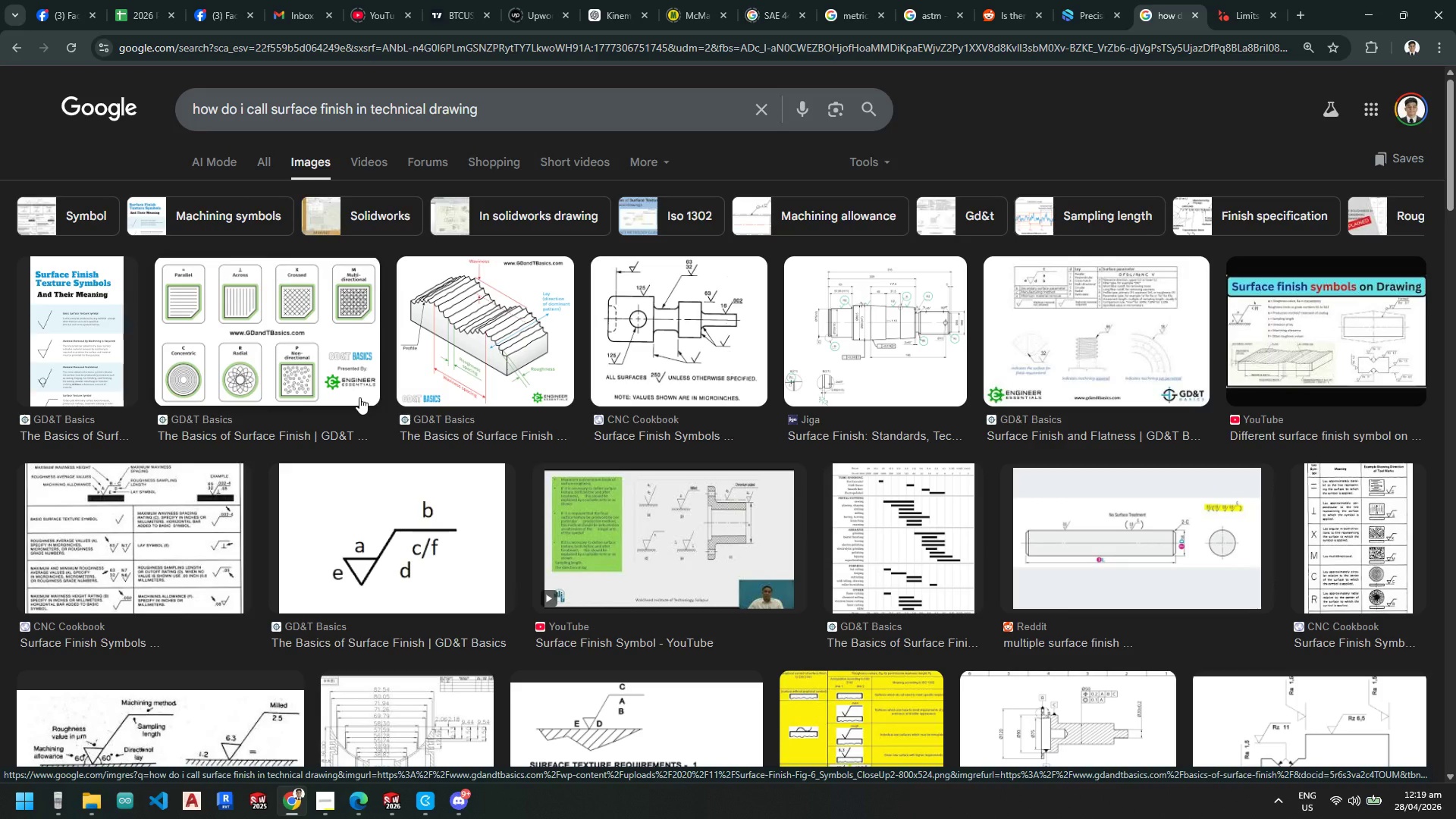 
left_click([83, 316])
 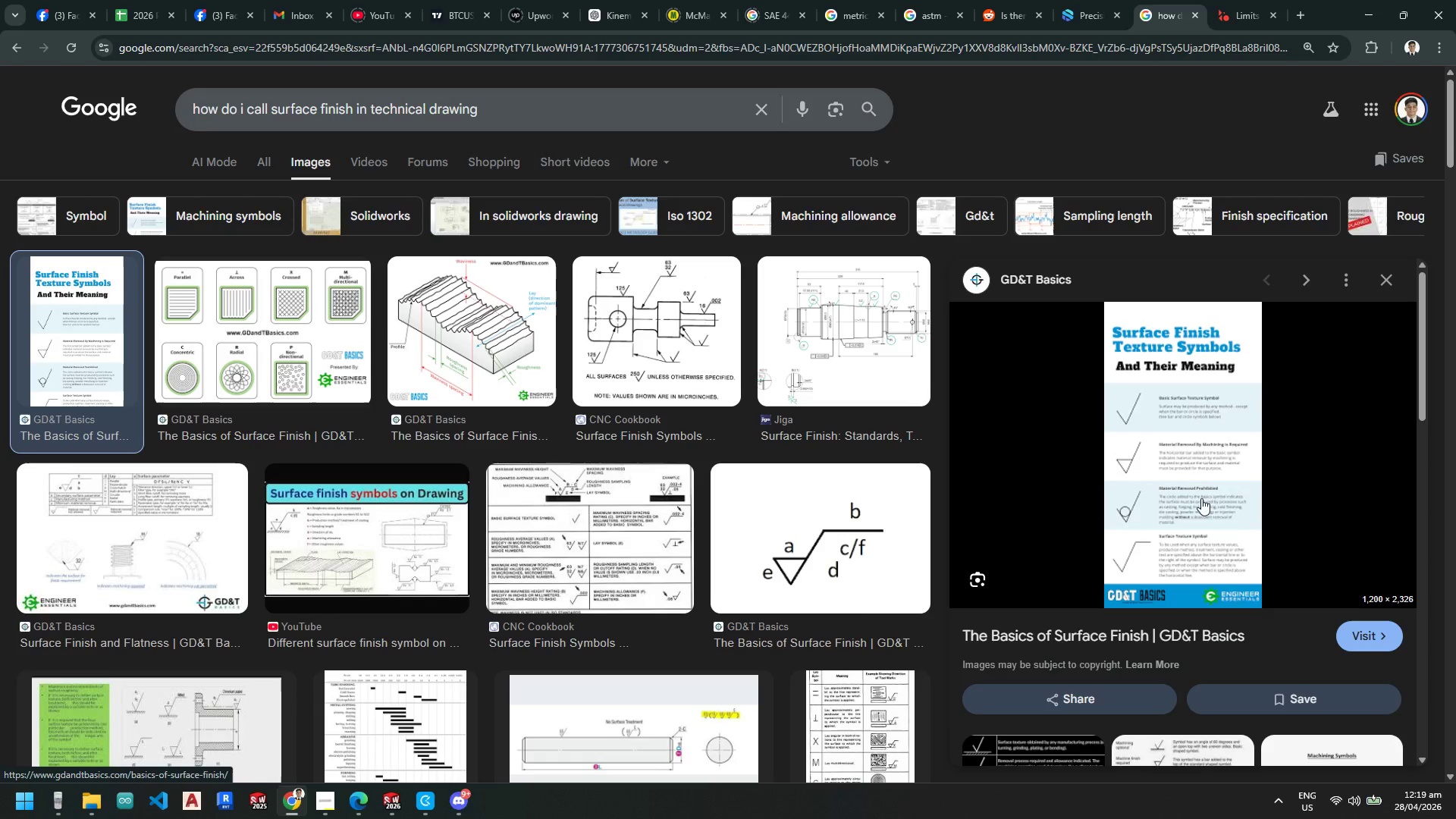 
left_click([1168, 501])
 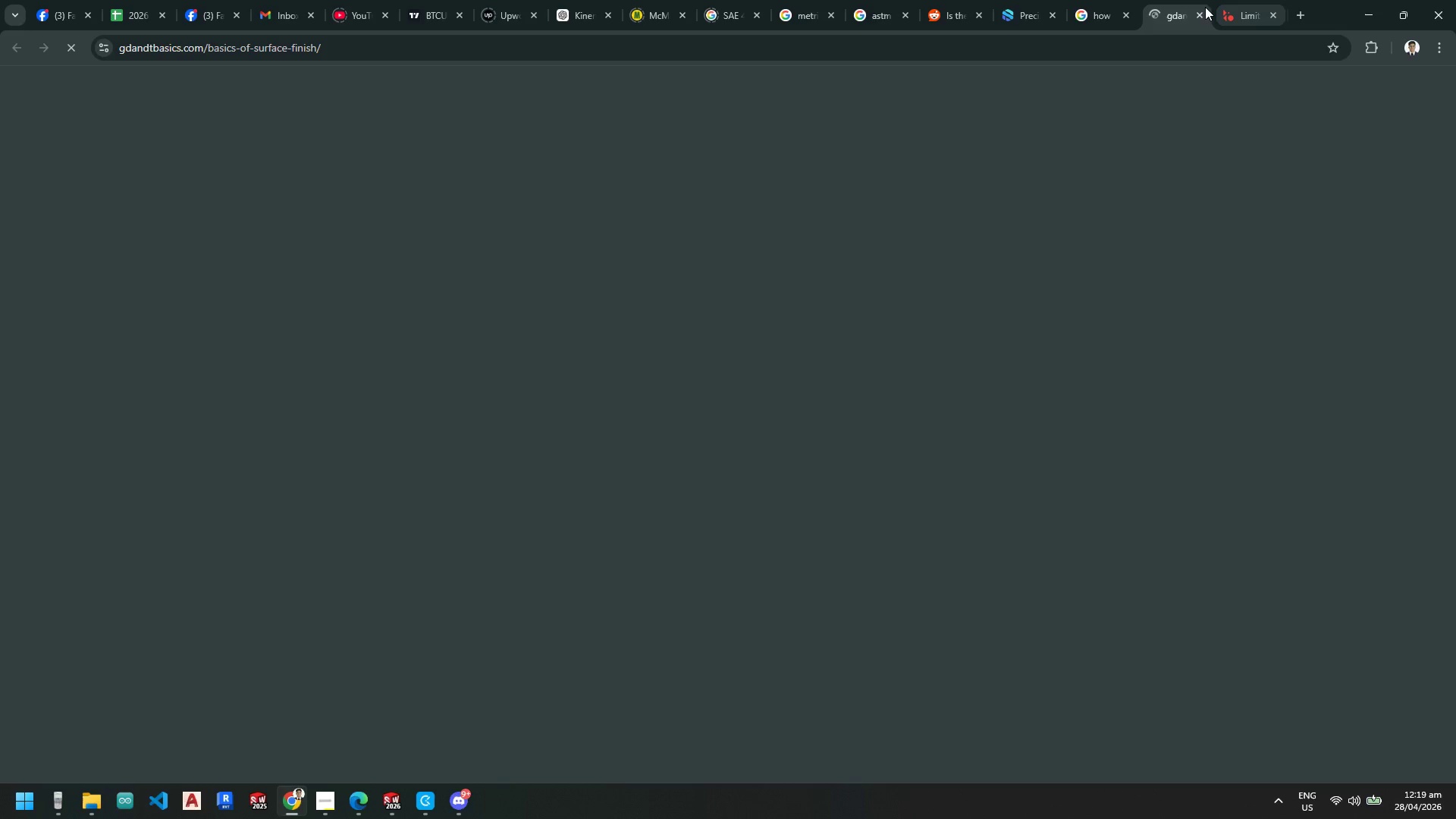 
left_click([1200, 11])
 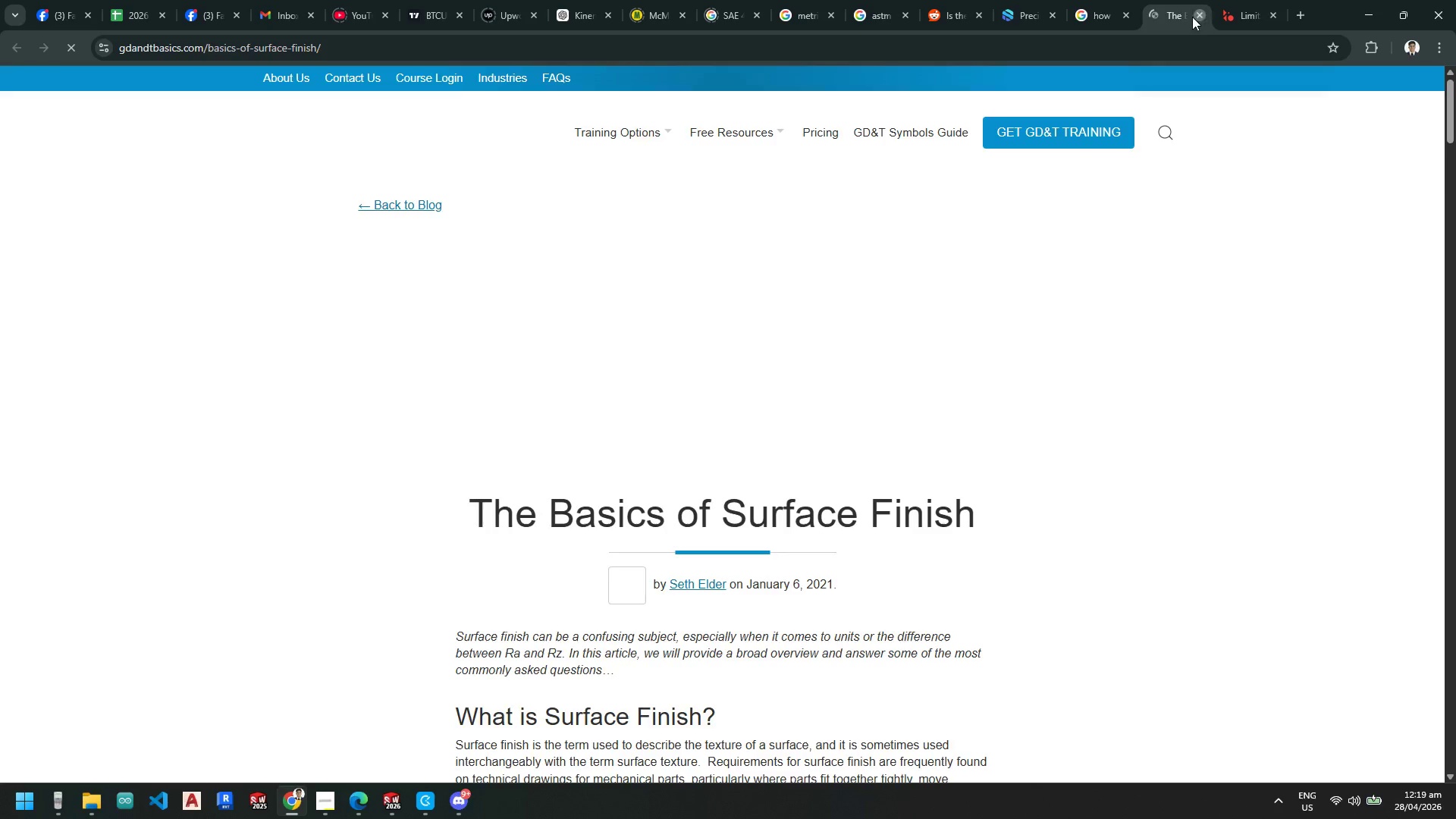 
mouse_move([529, 380])
 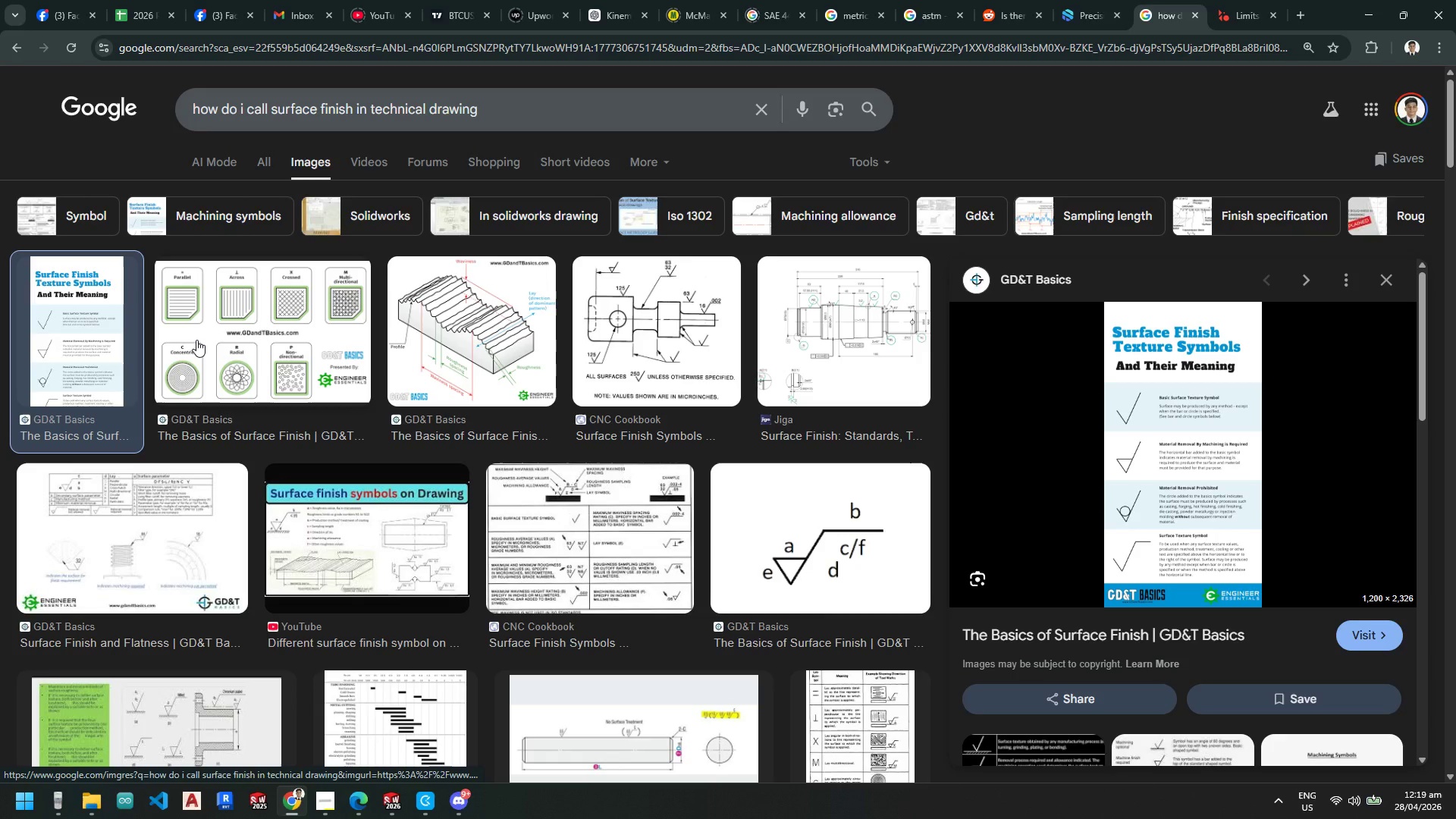 
scroll: coordinate [218, 376], scroll_direction: down, amount: 4.0
 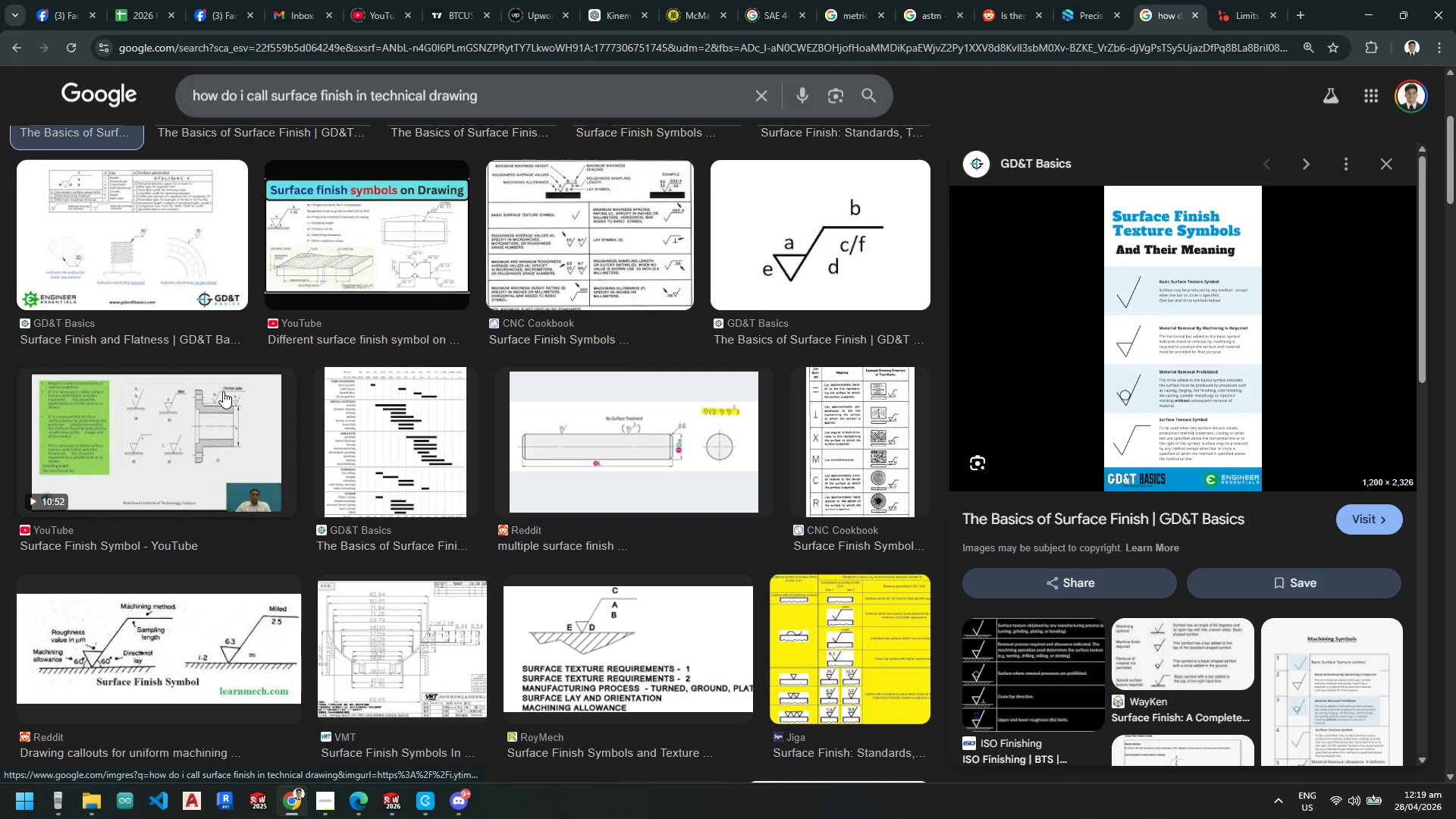 
scroll: coordinate [233, 397], scroll_direction: up, amount: 3.0
 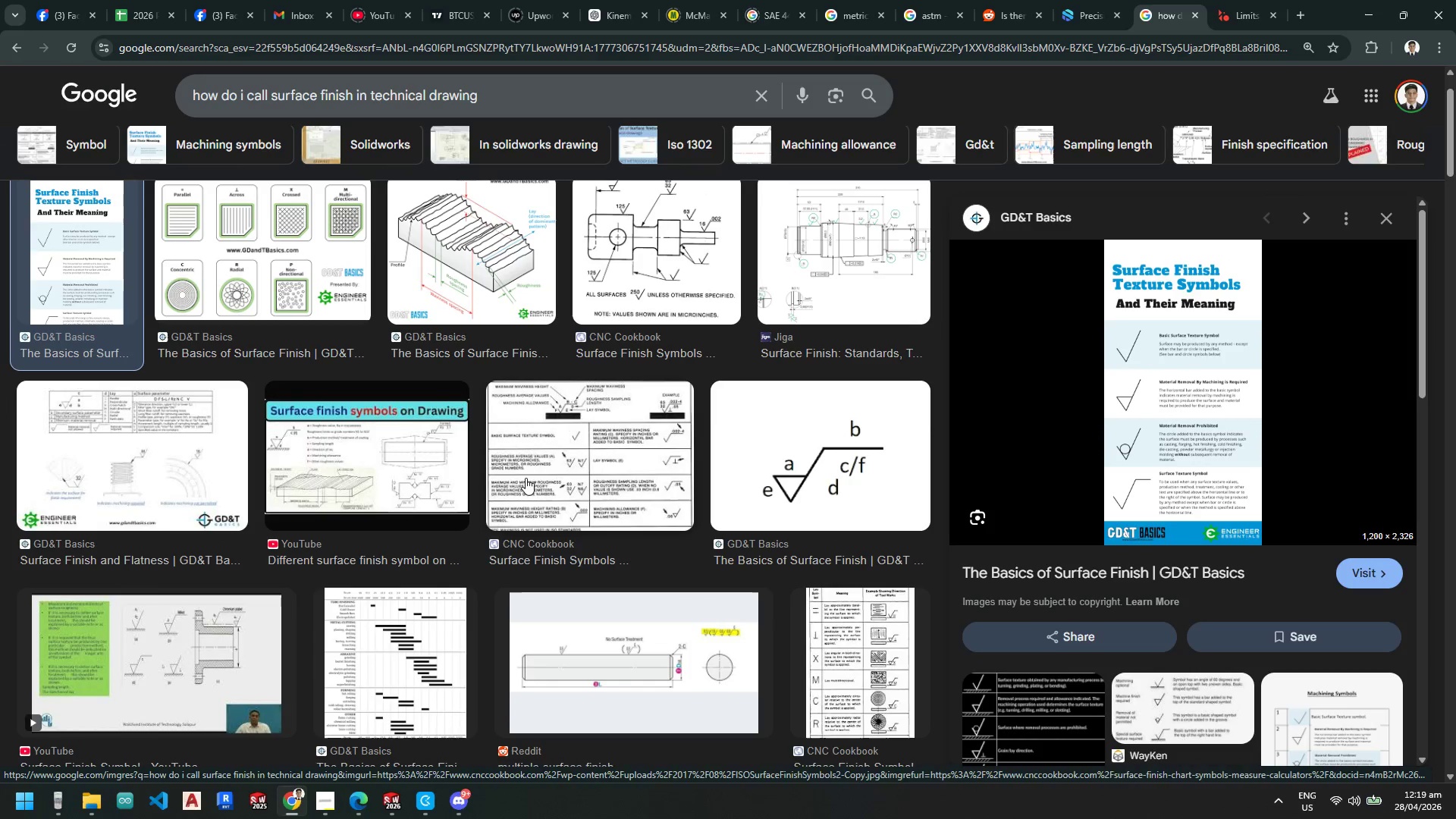 
left_click([374, 470])
 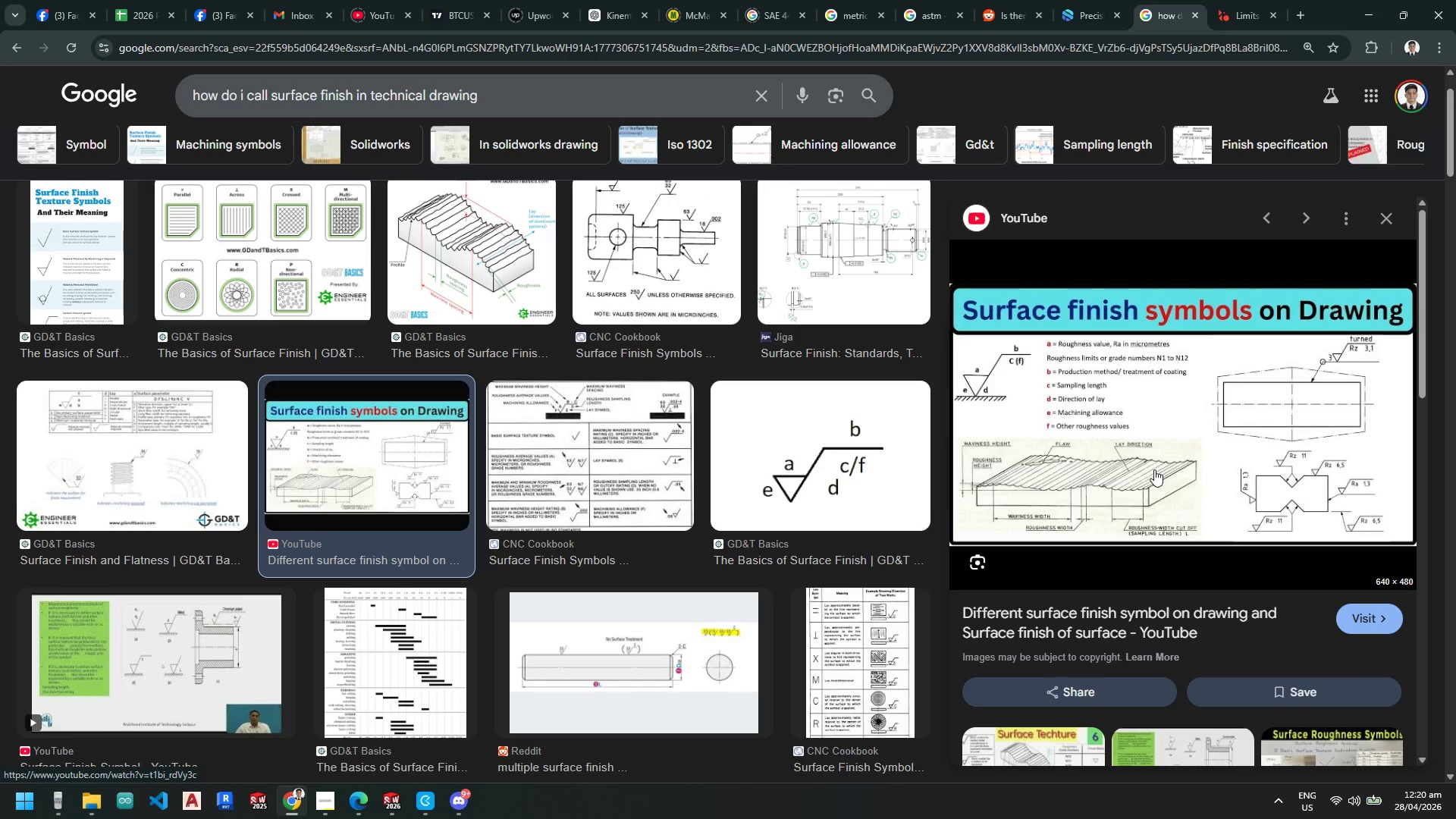 
wait(41.39)
 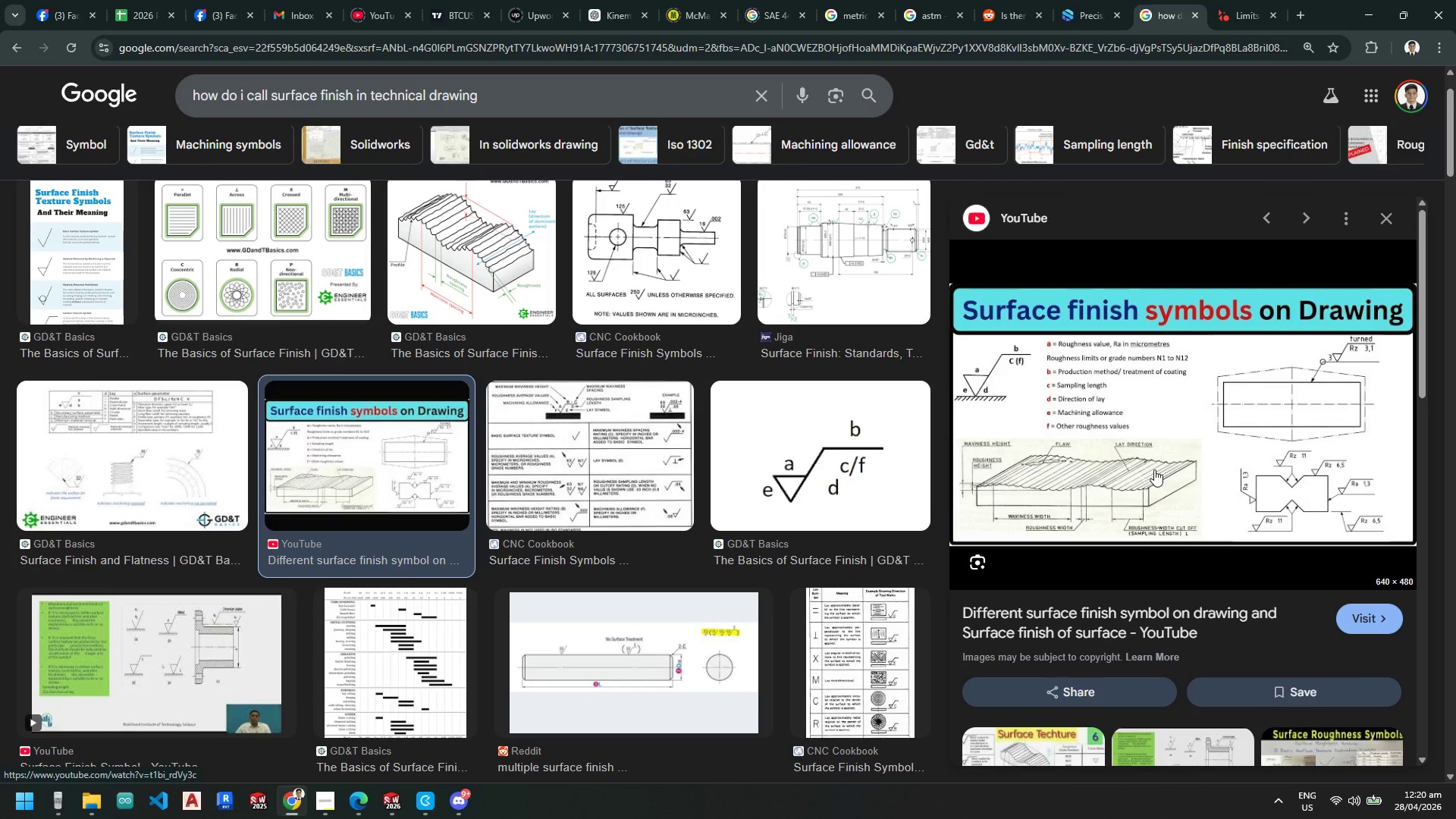 
scroll: coordinate [1046, 443], scroll_direction: down, amount: 3.0
 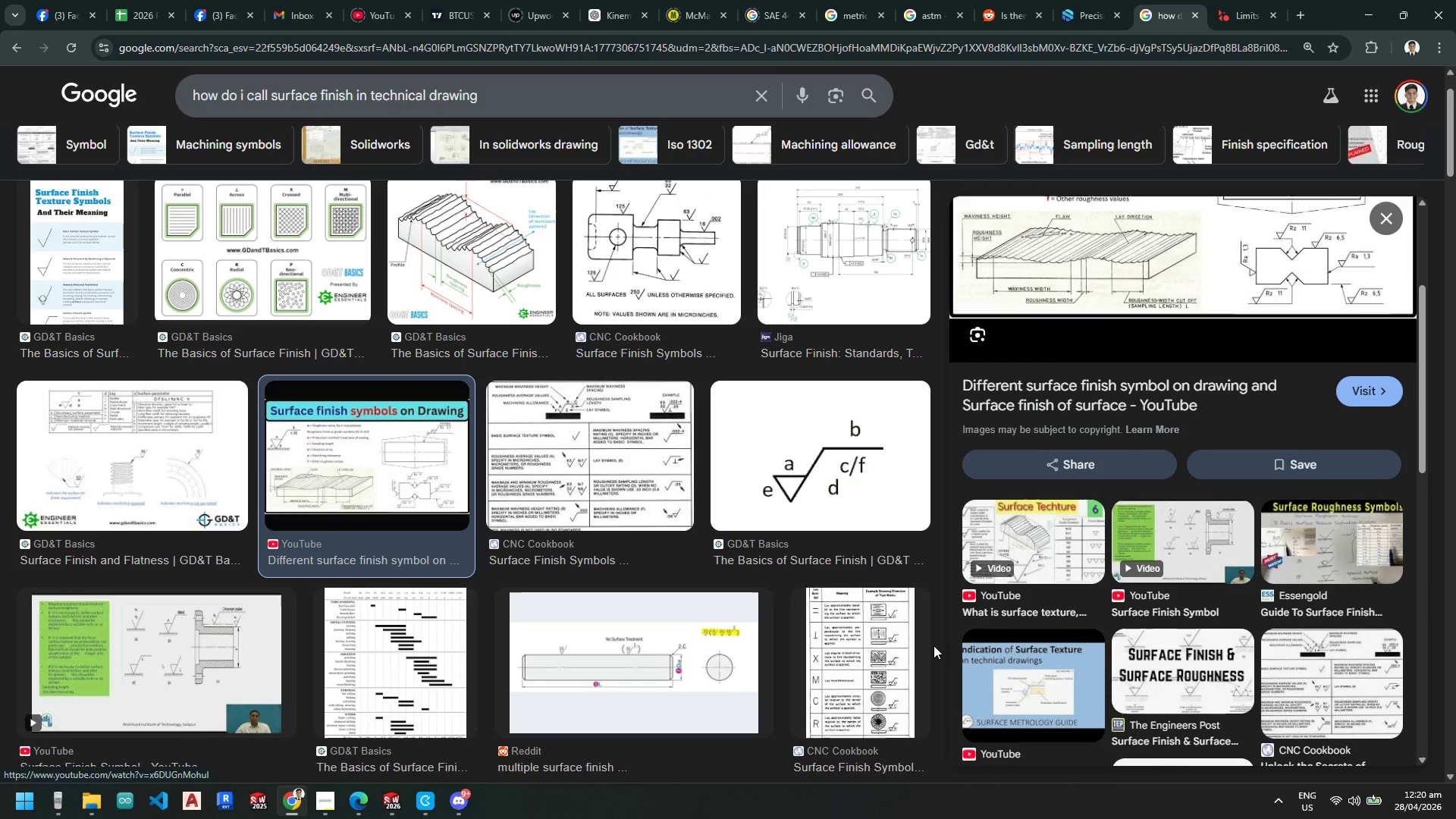 
left_click([877, 639])
 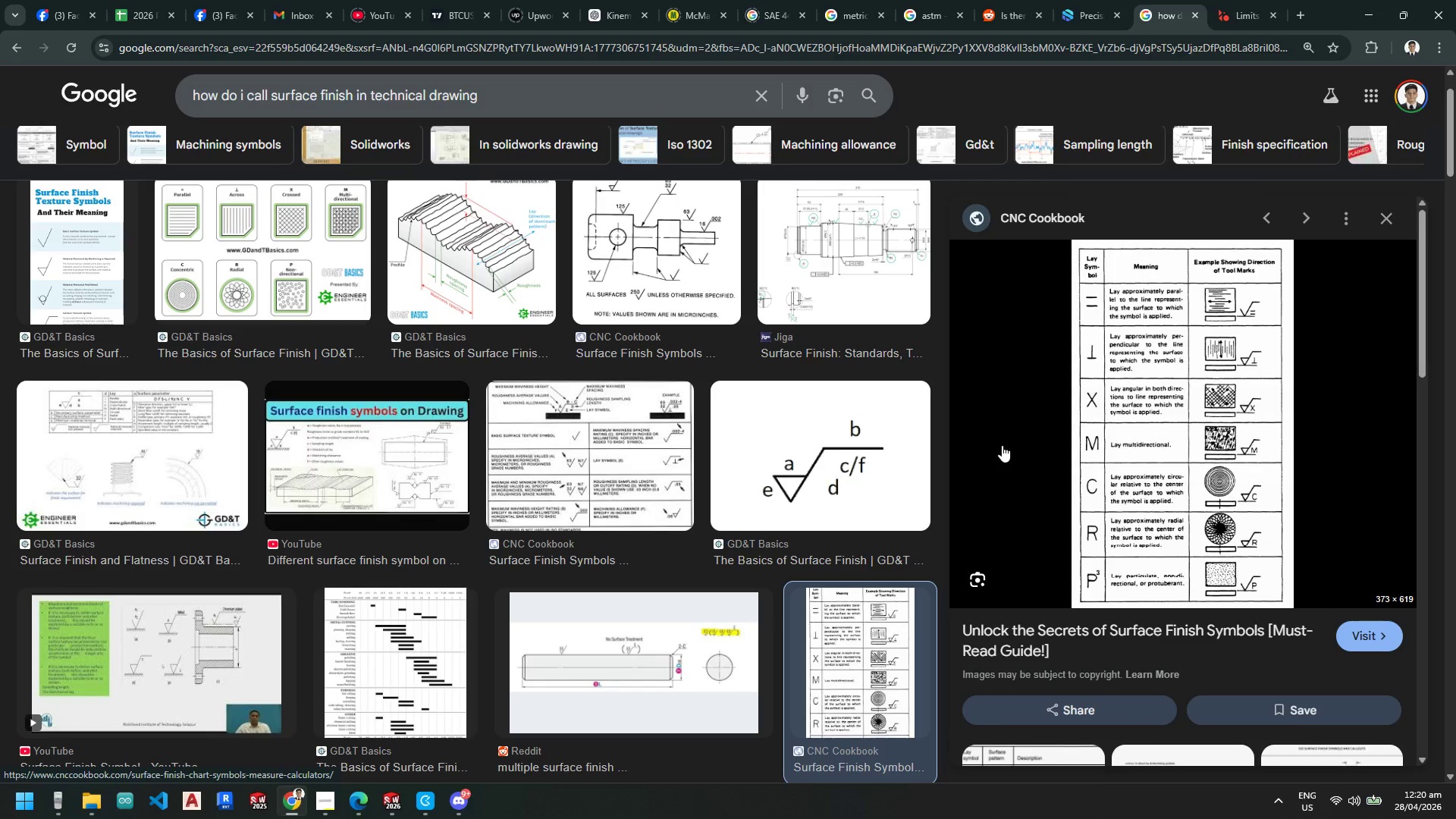 
wait(5.33)
 